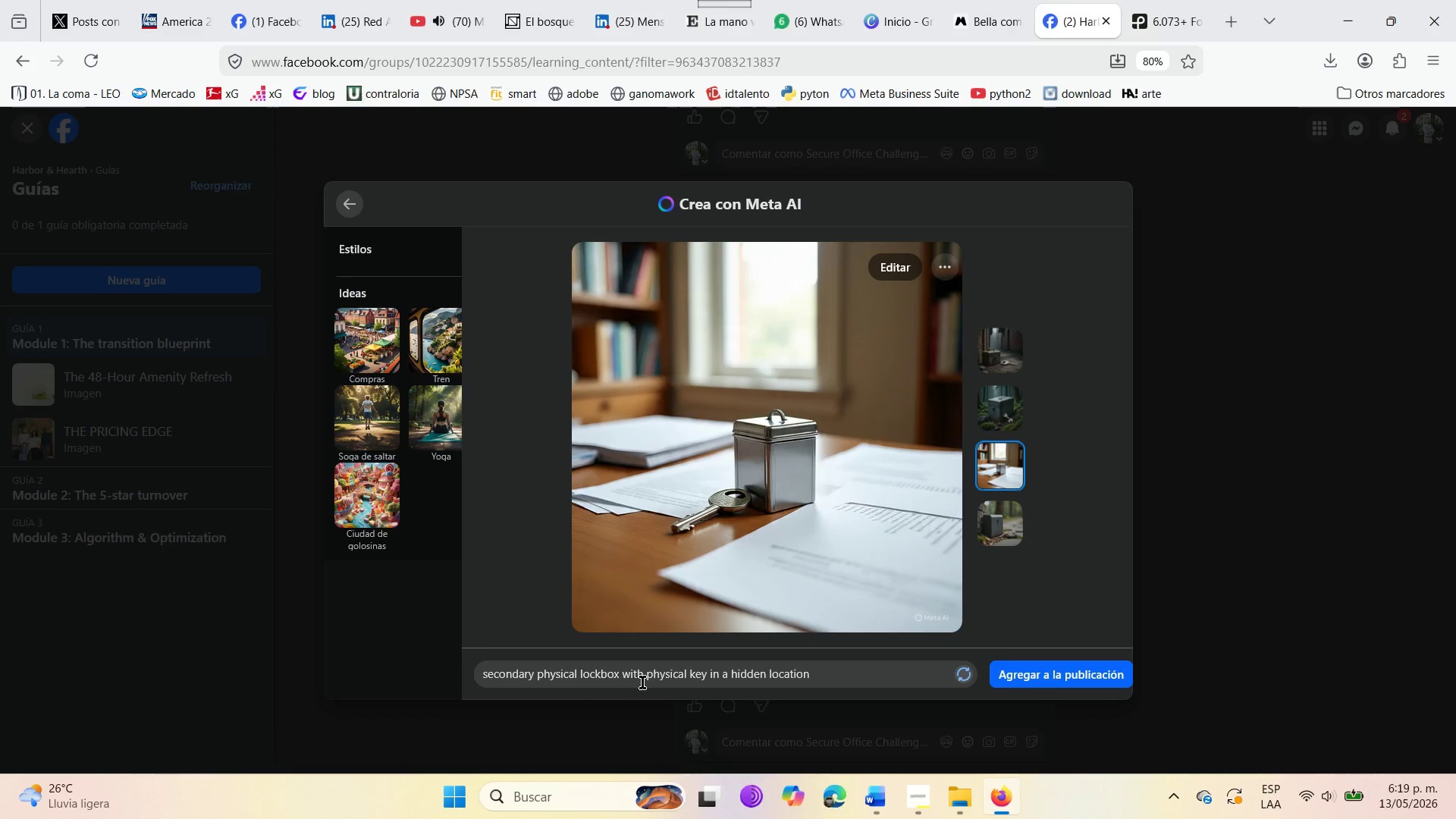 
left_click([821, 677])
 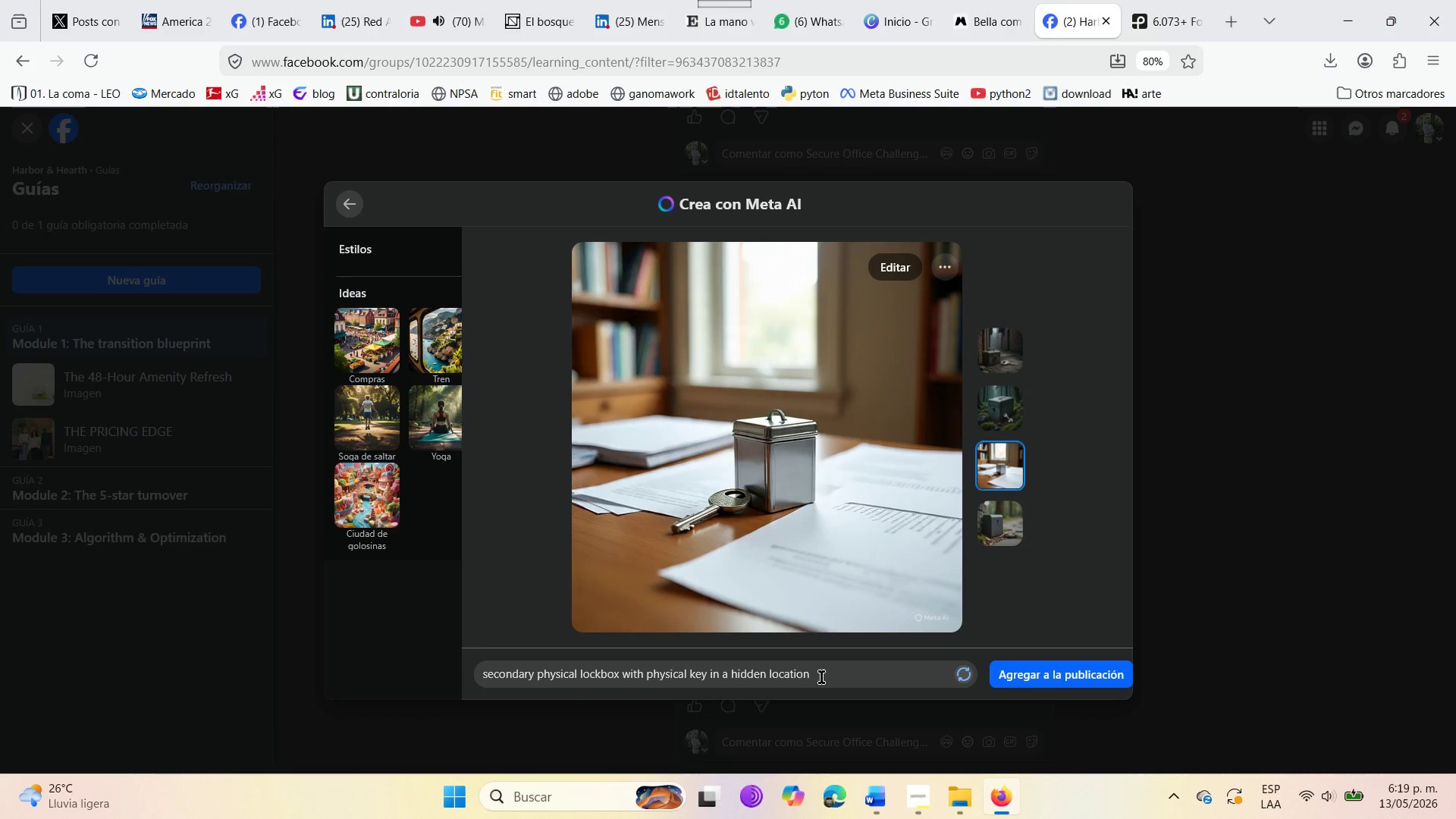 
hold_key(key=Backspace, duration=0.94)
 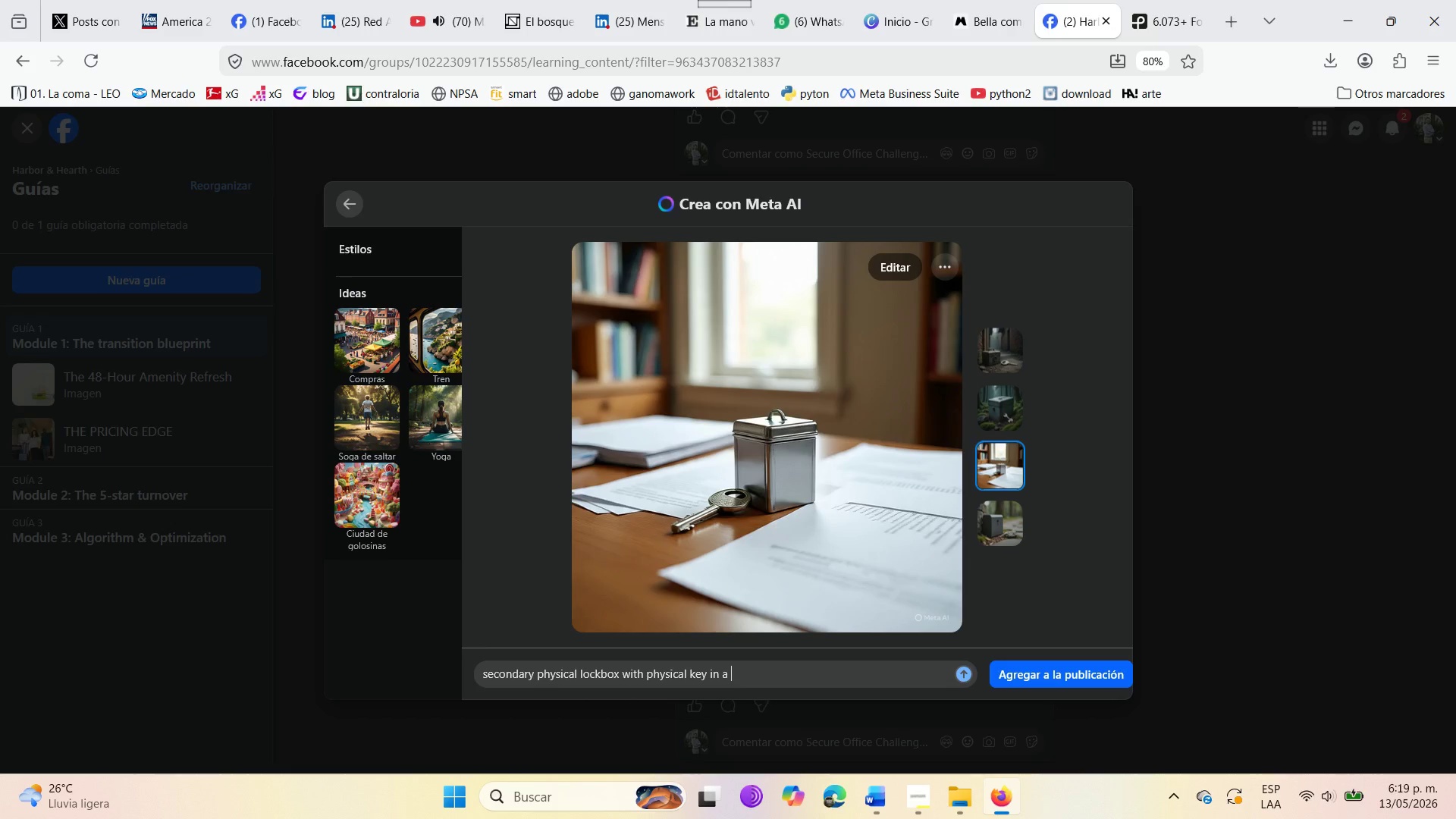 
key(Backspace)
 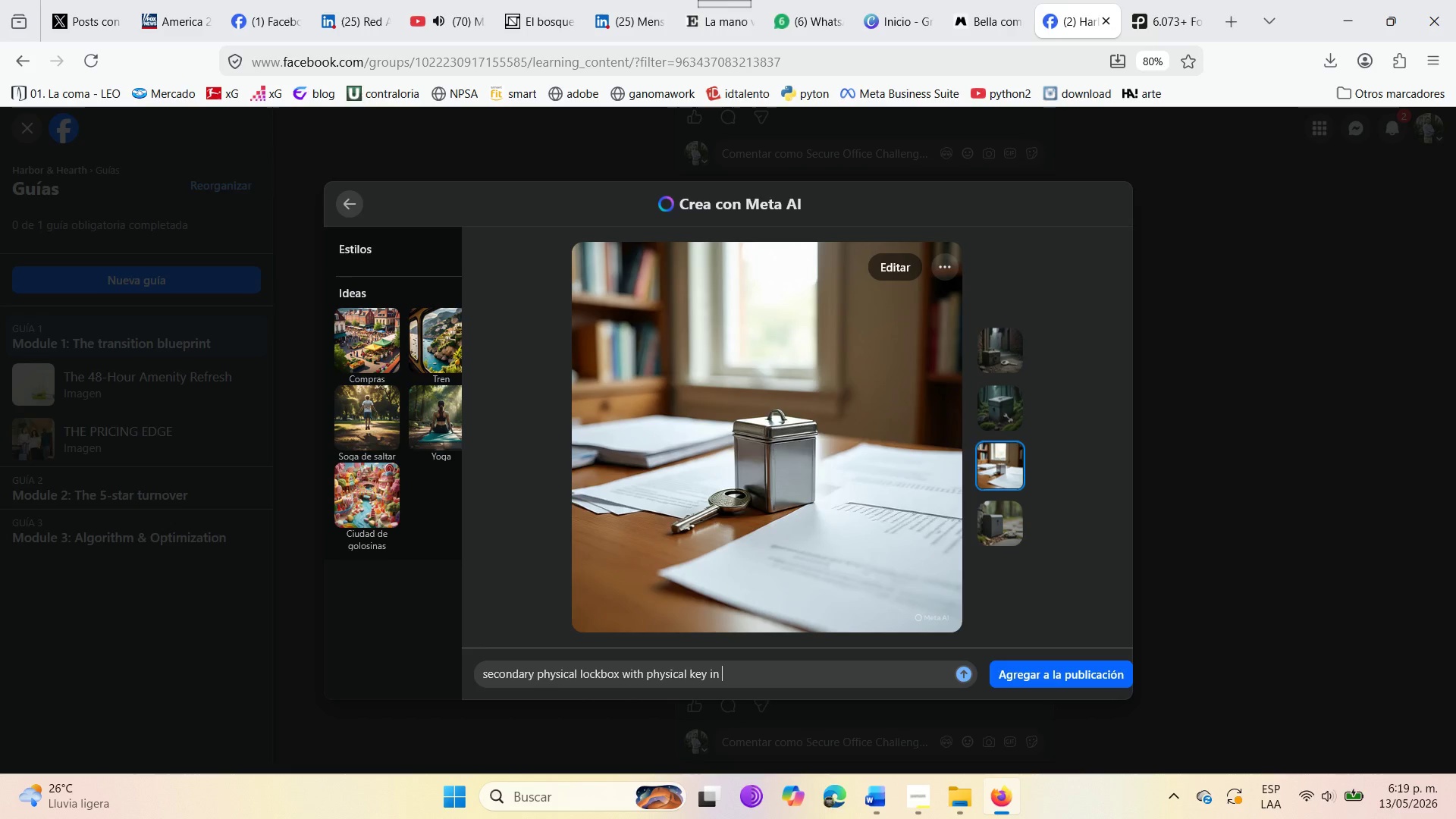 
key(Backspace)
 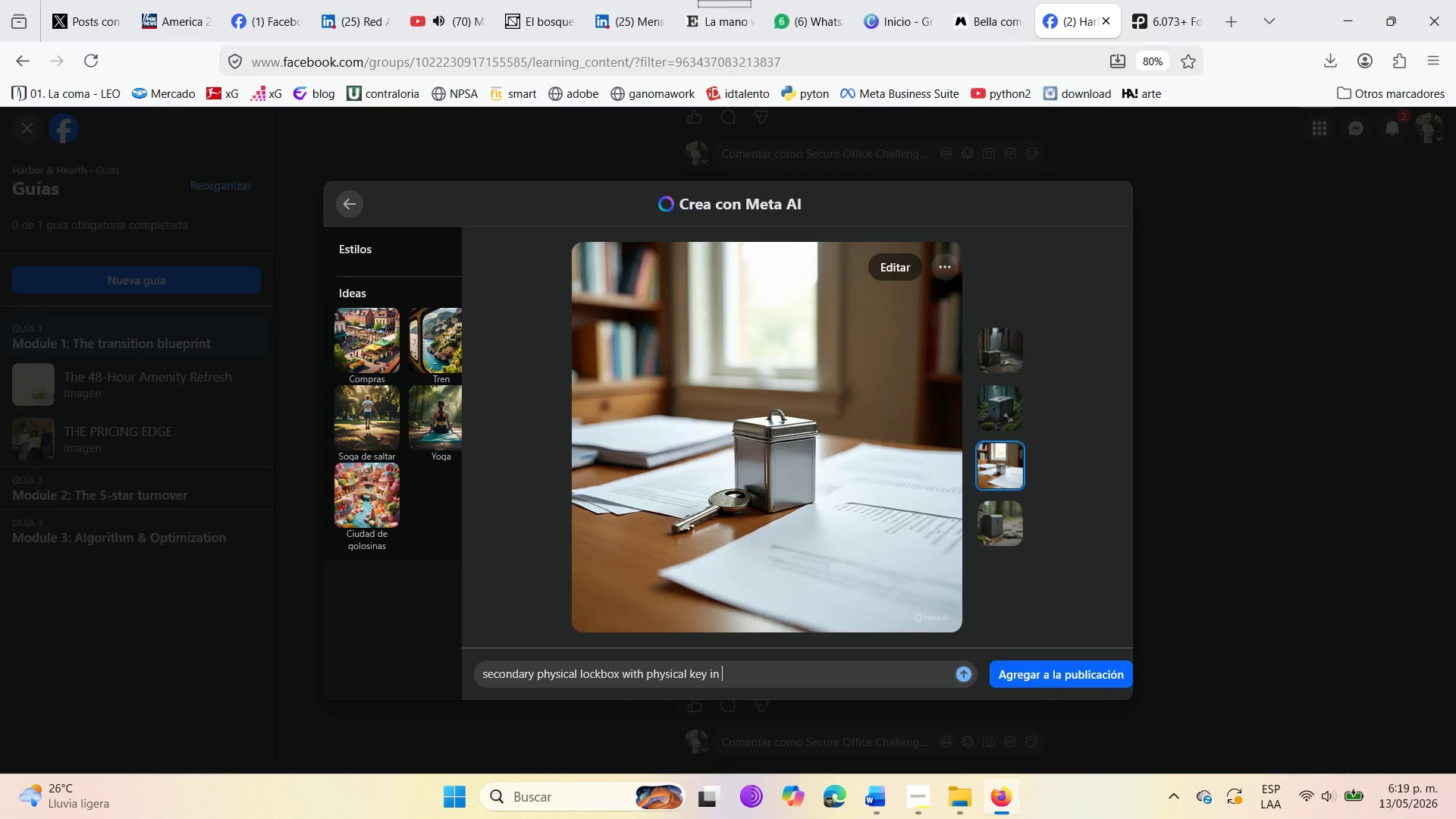 
key(Backspace)
 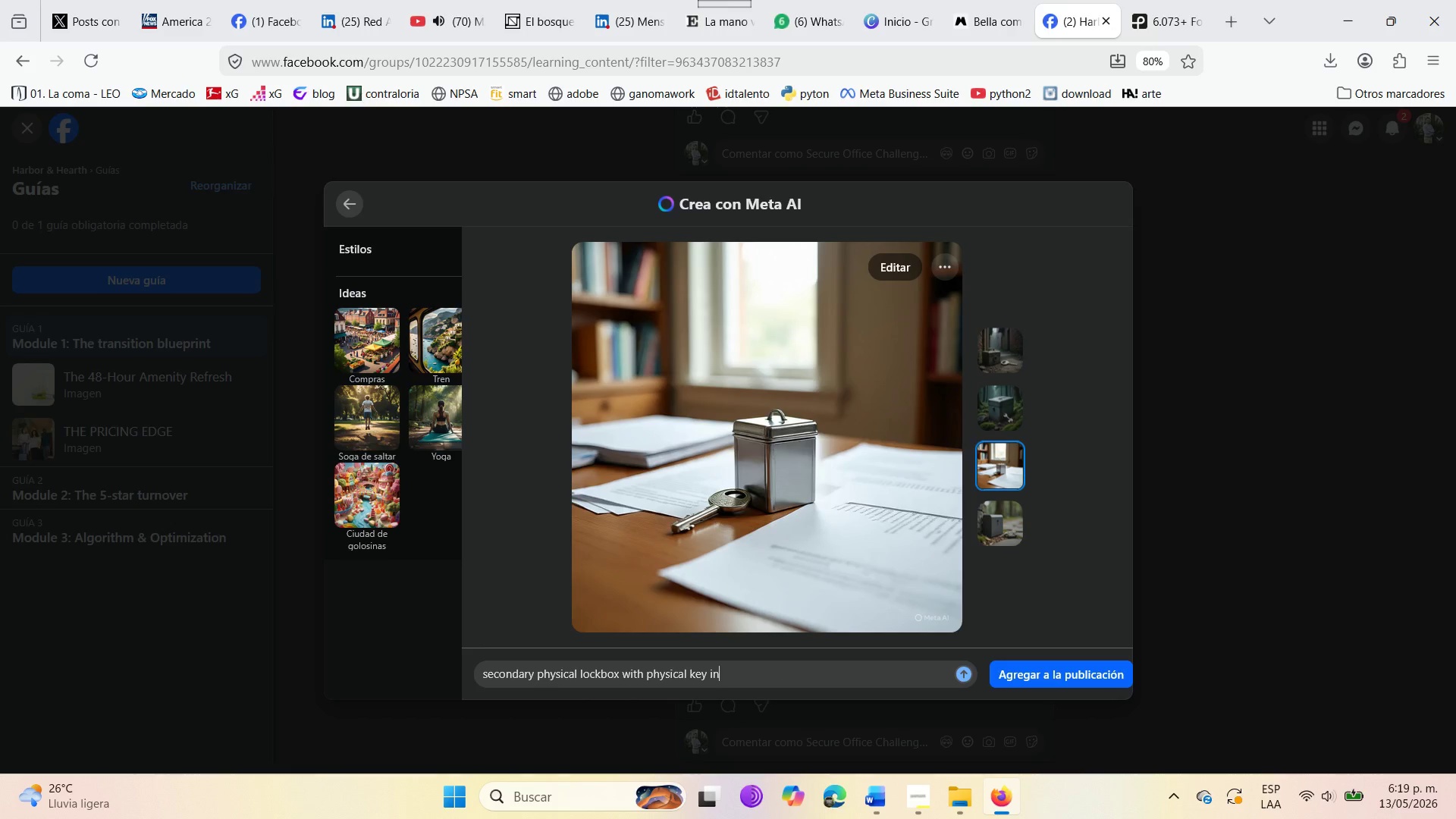 
key(Backspace)
 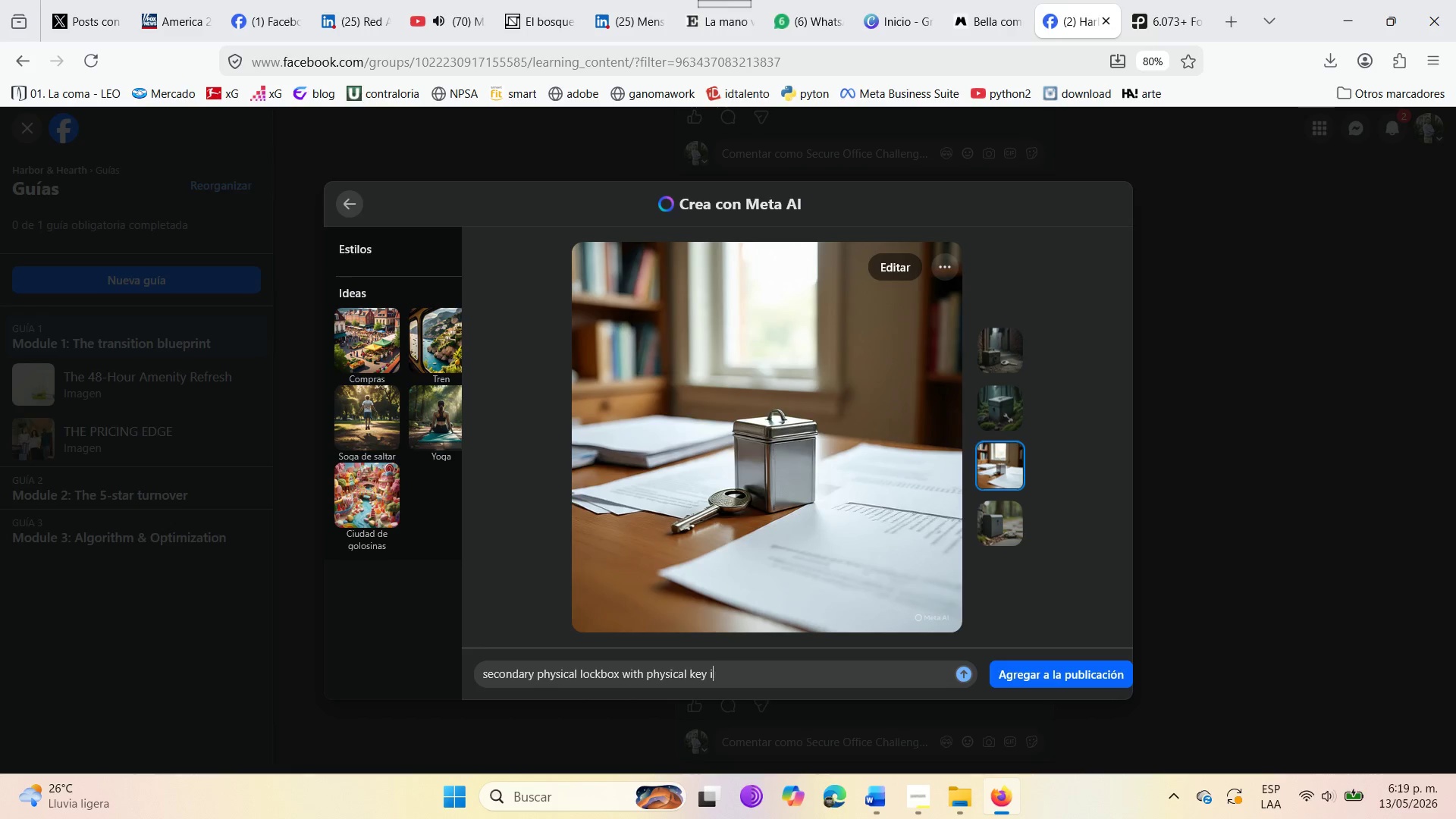 
key(Backspace)
 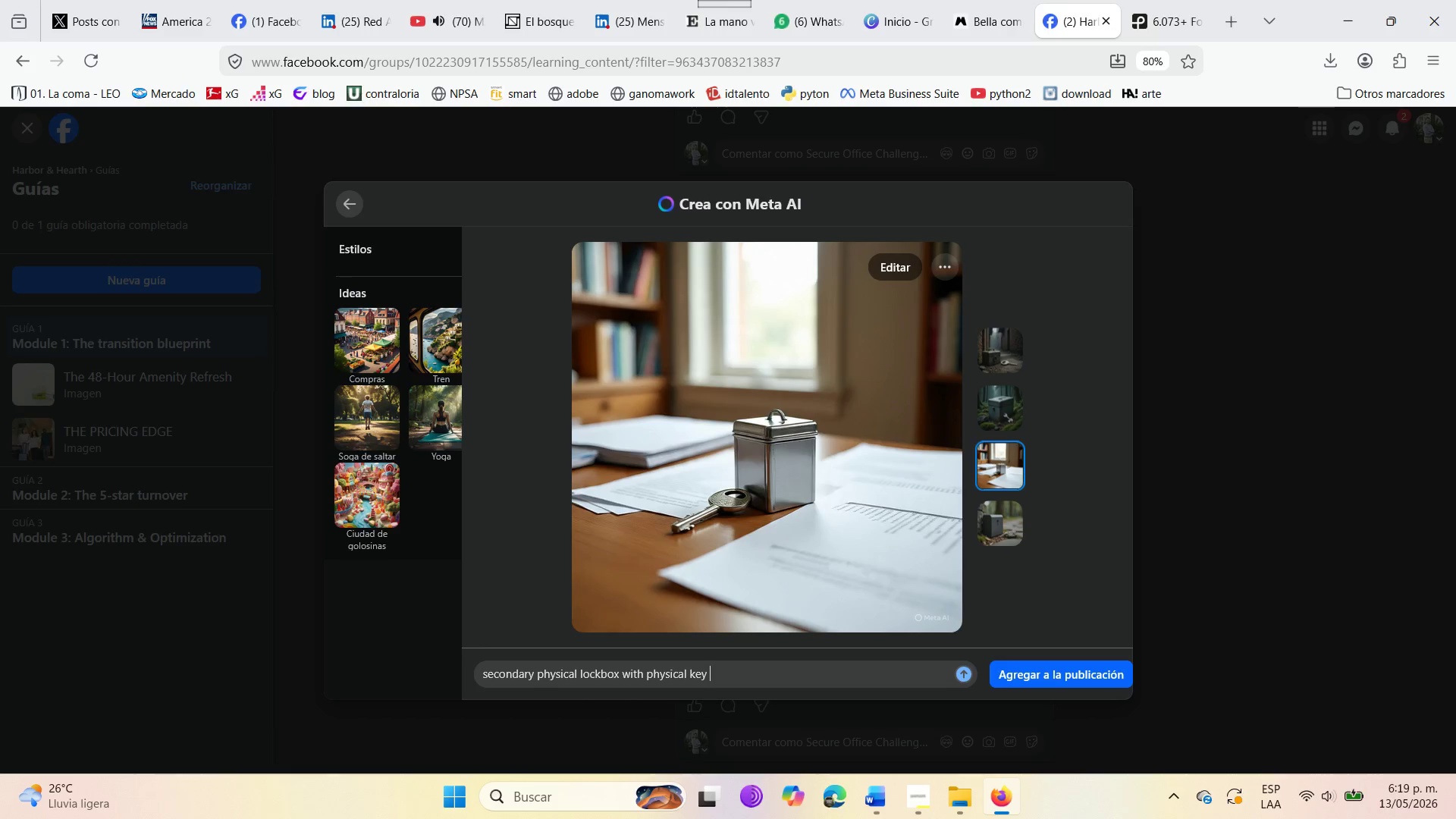 
type(in)
key(Backspace)
key(Backspace)
 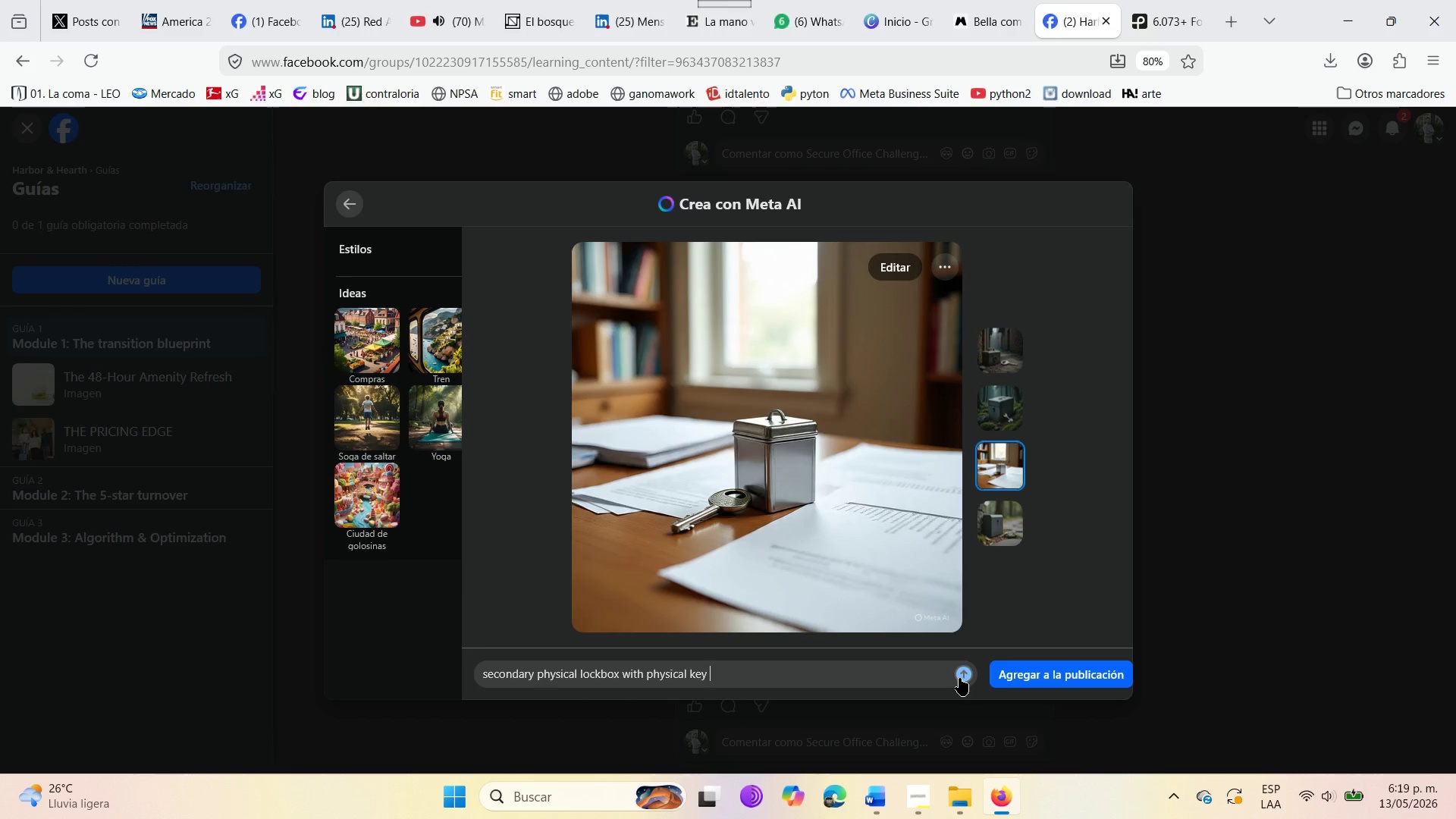 
left_click([959, 678])
 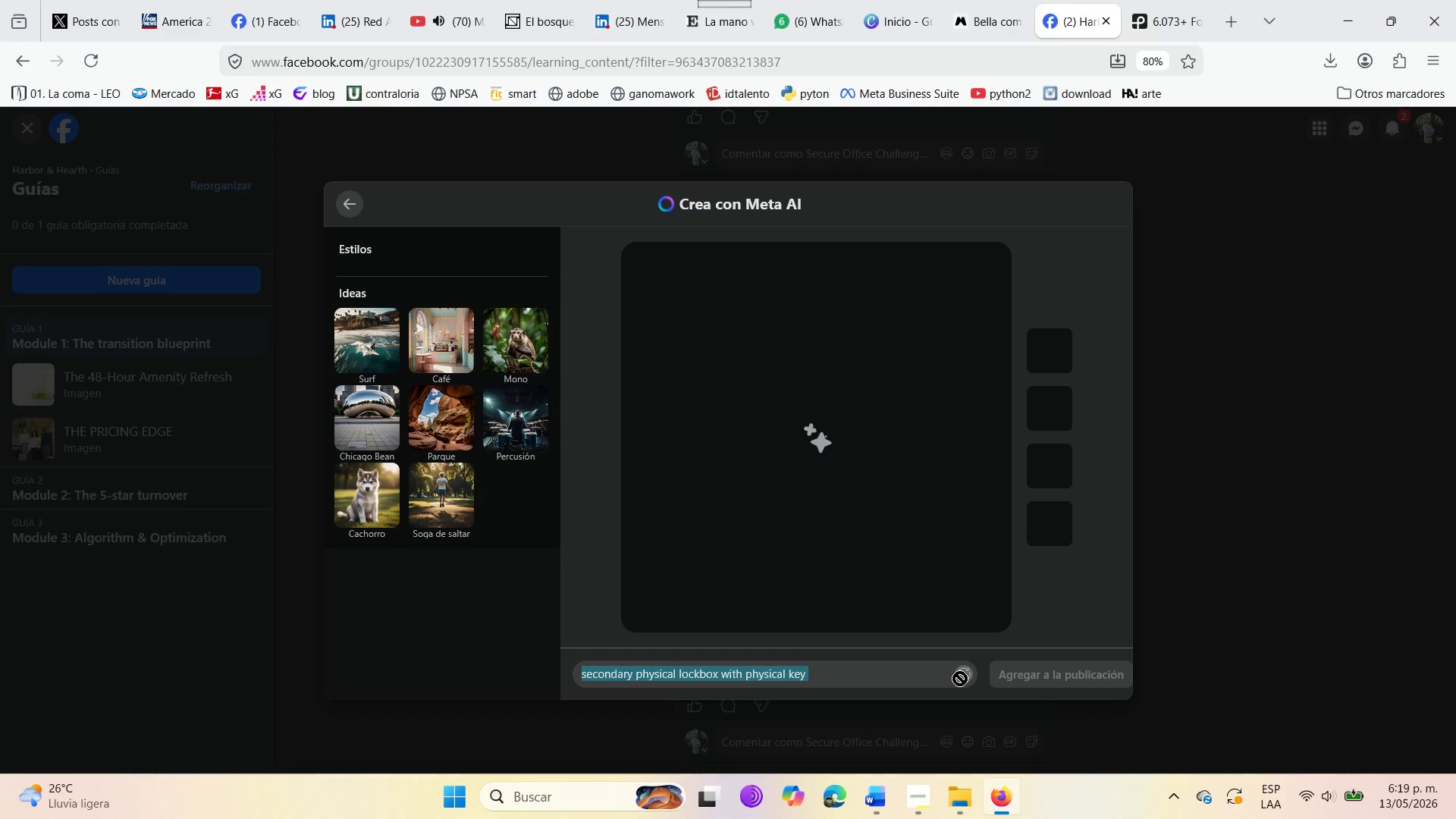 
wait(15.83)
 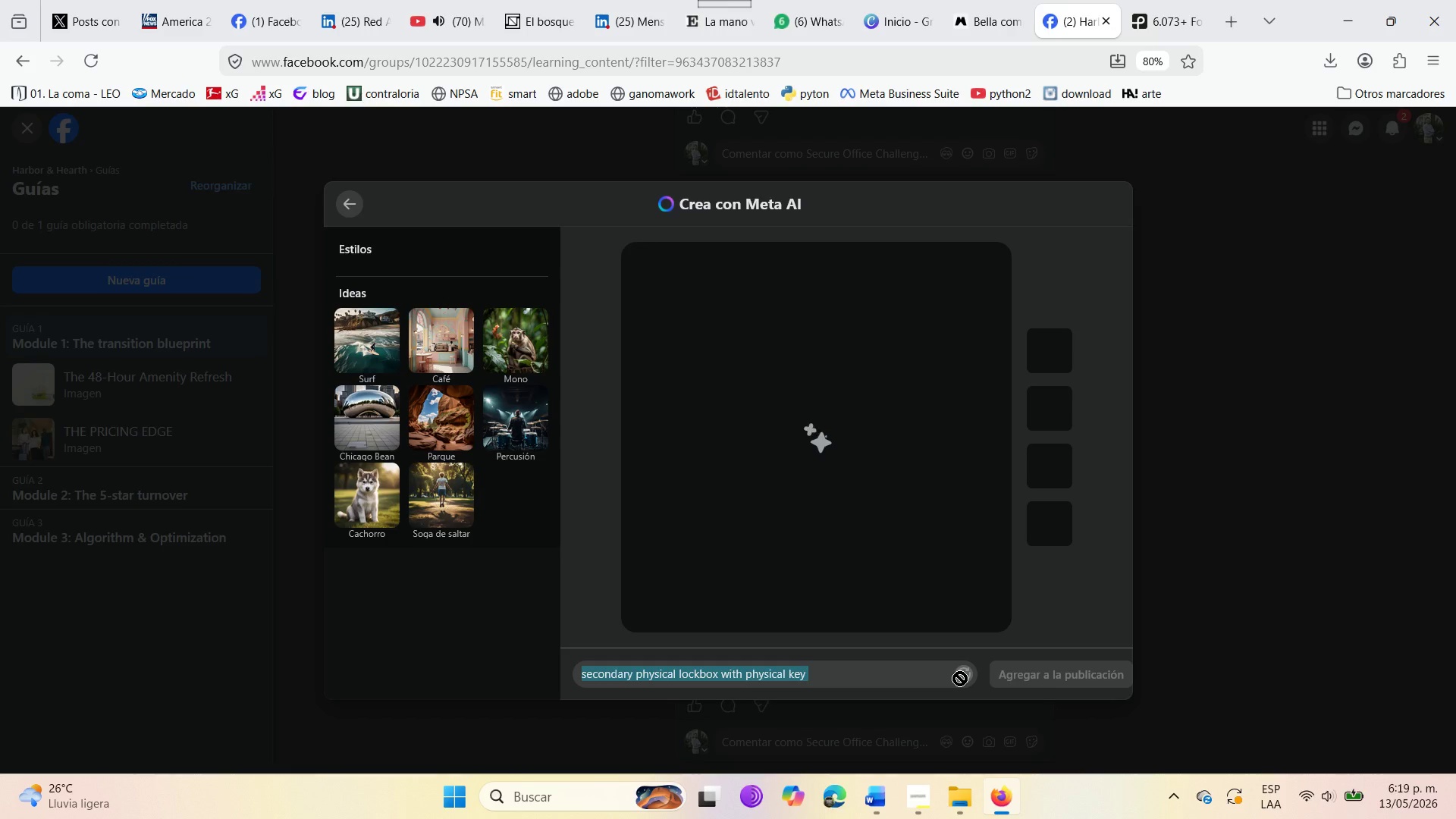 
left_click([991, 541])
 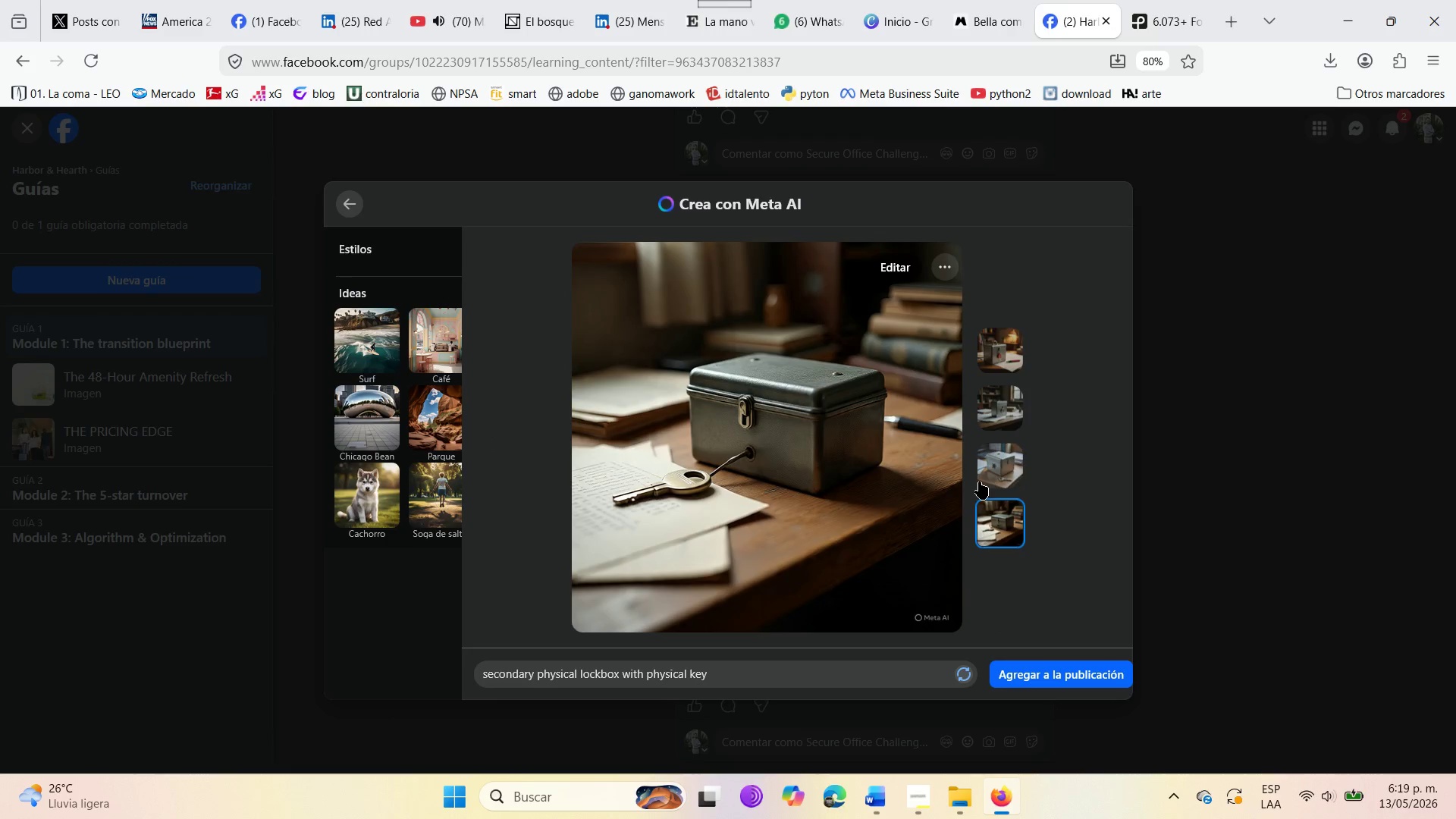 
left_click([979, 459])
 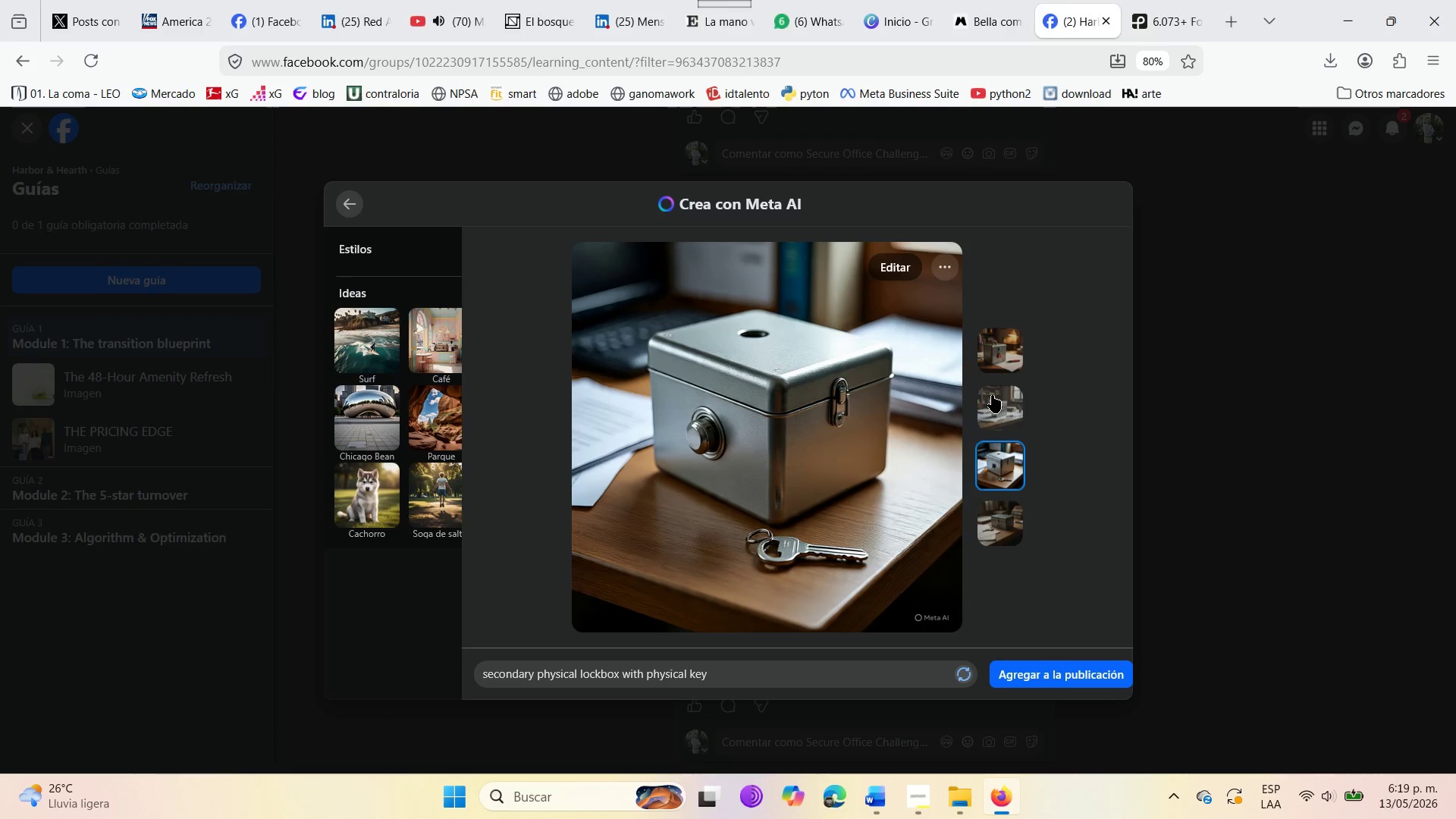 
left_click([992, 395])
 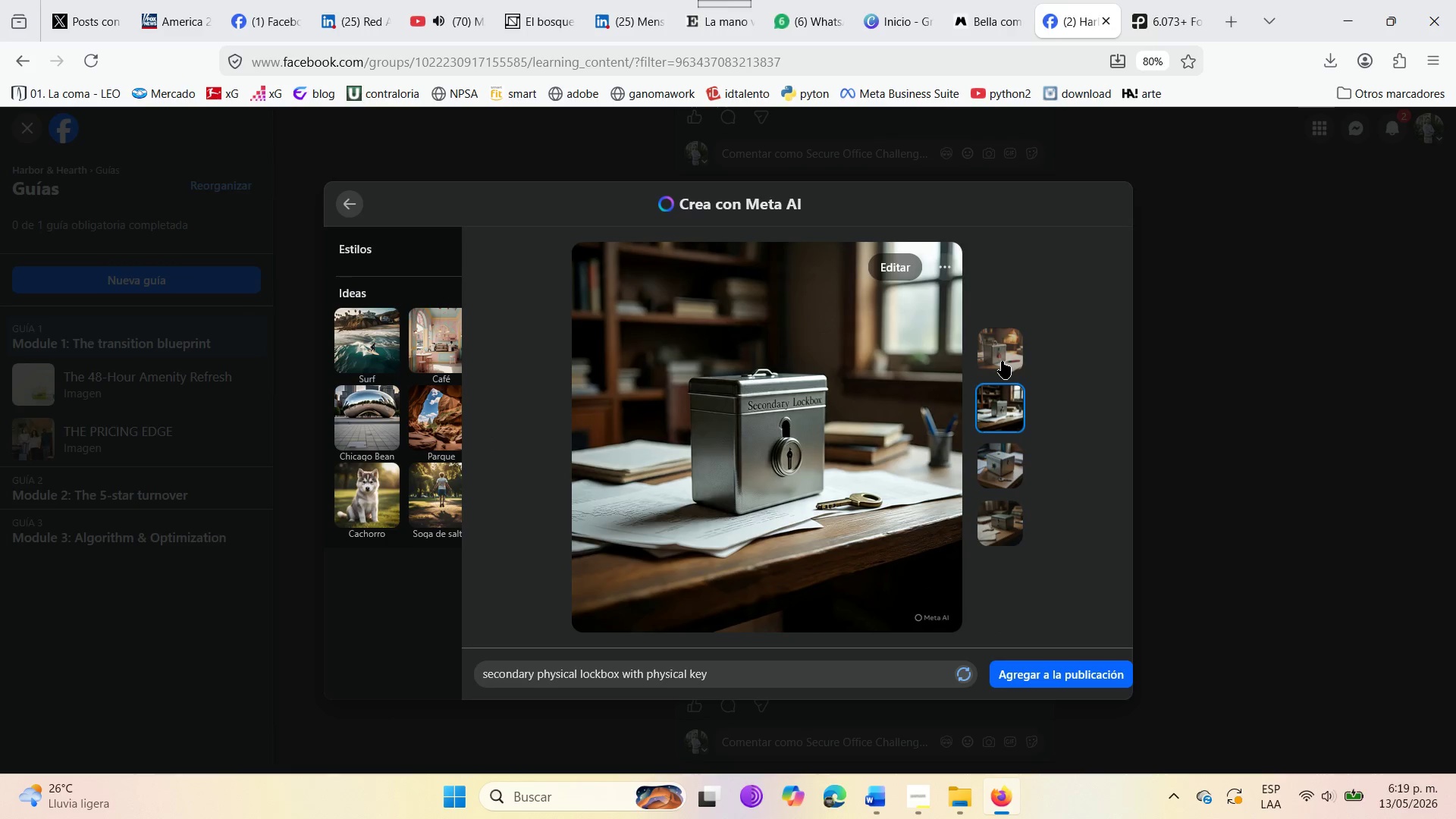 
left_click([1002, 361])
 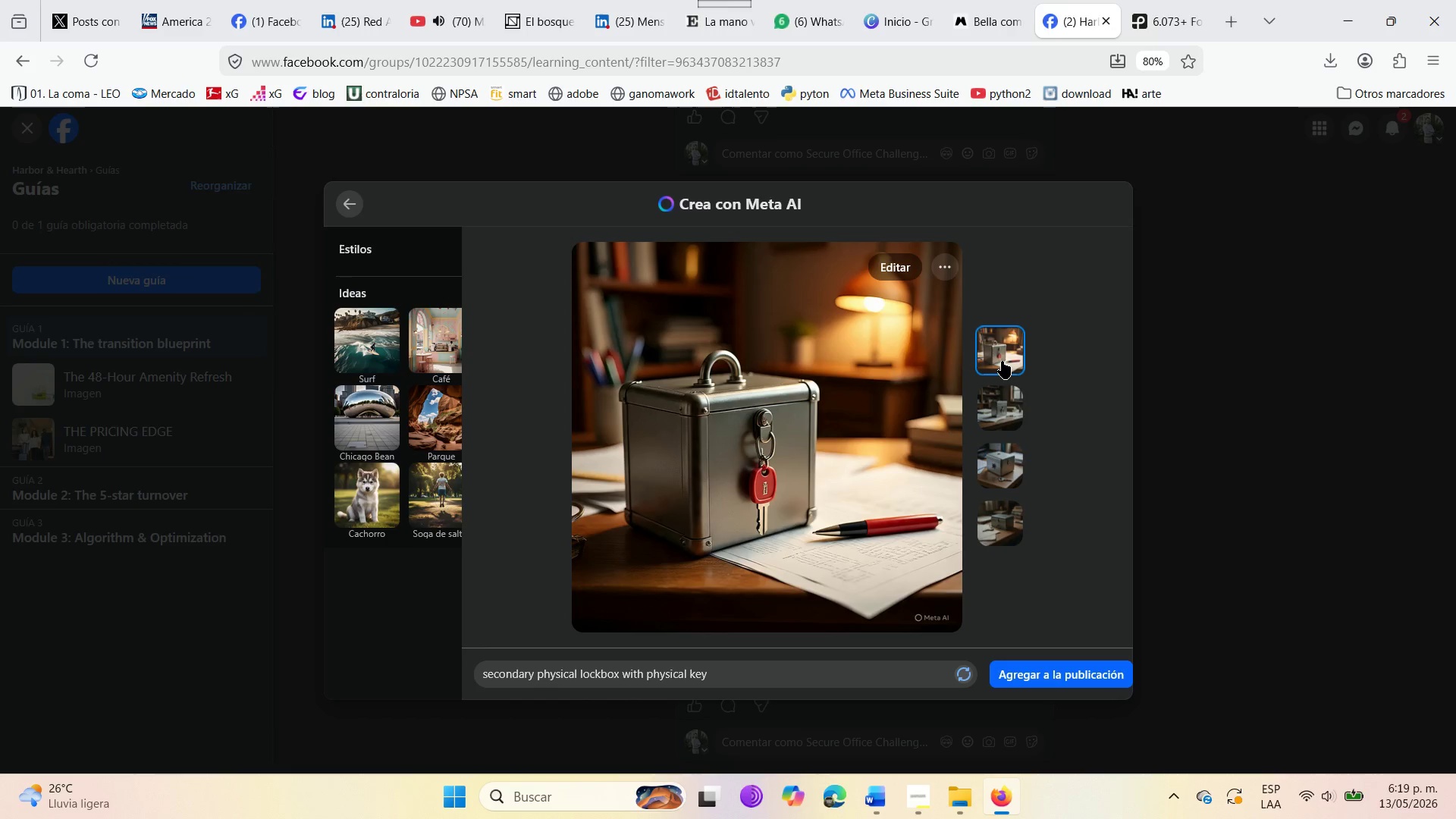 
wait(14.89)
 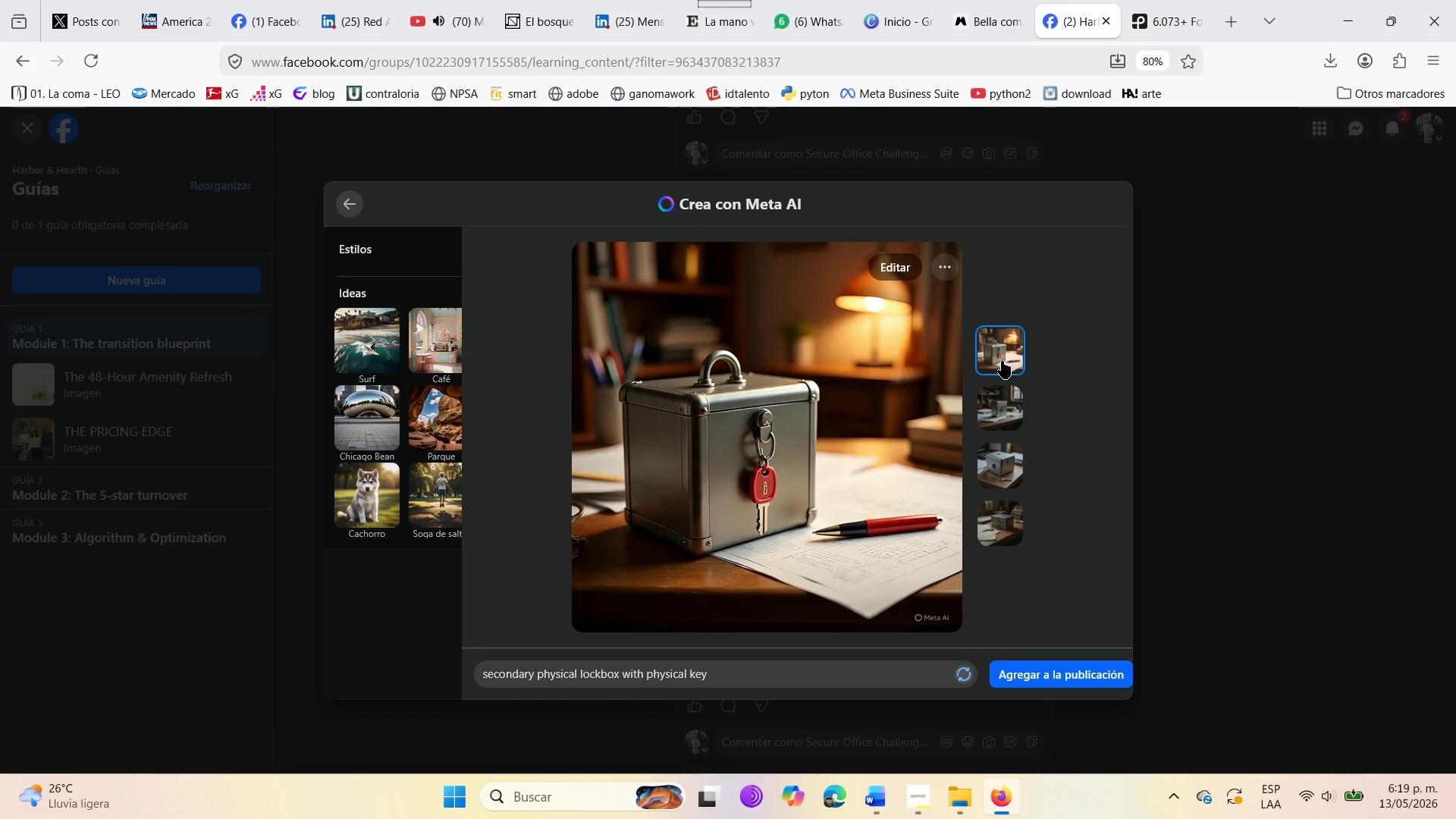 
left_click([984, 526])
 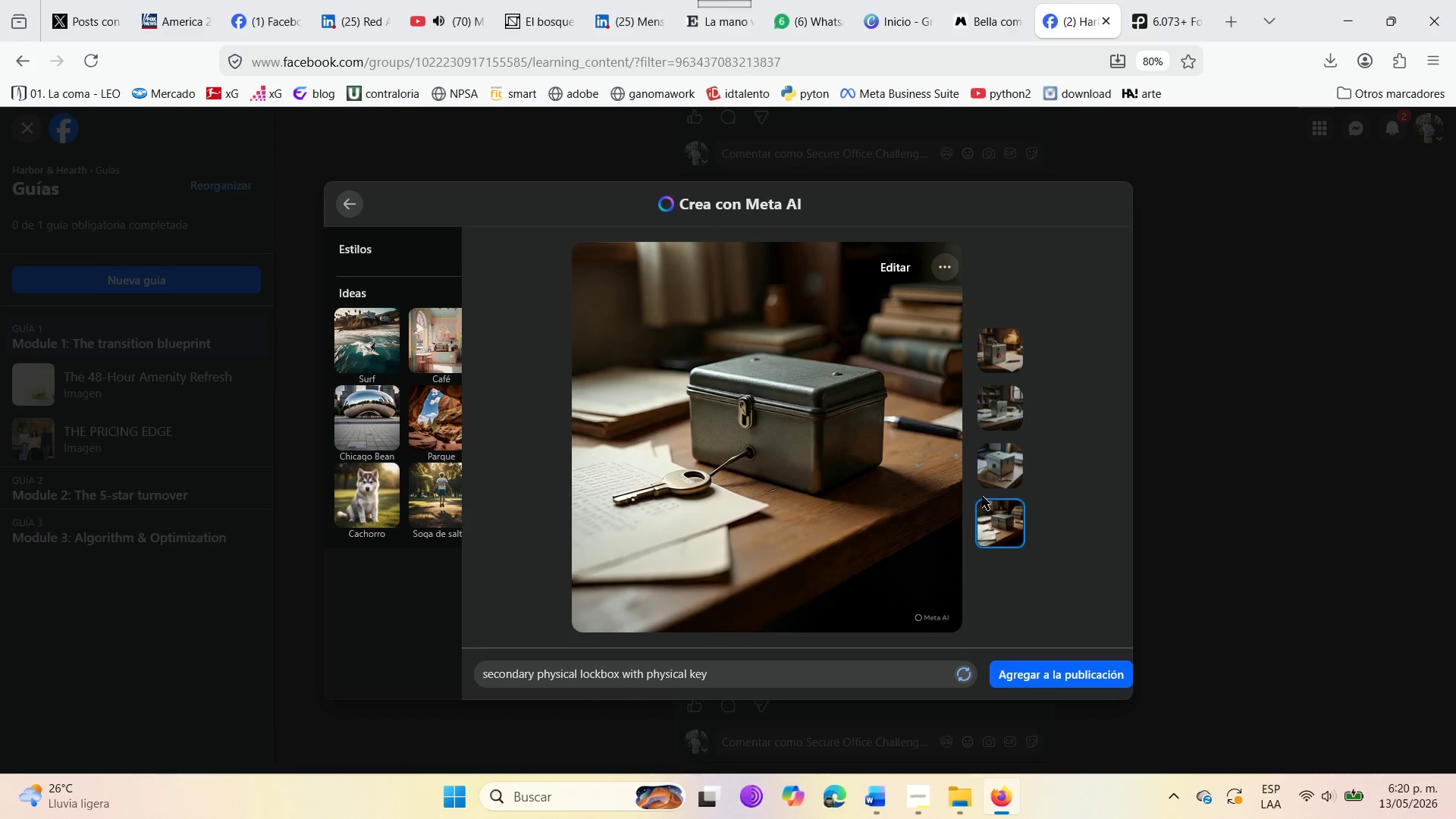 
left_click([996, 444])
 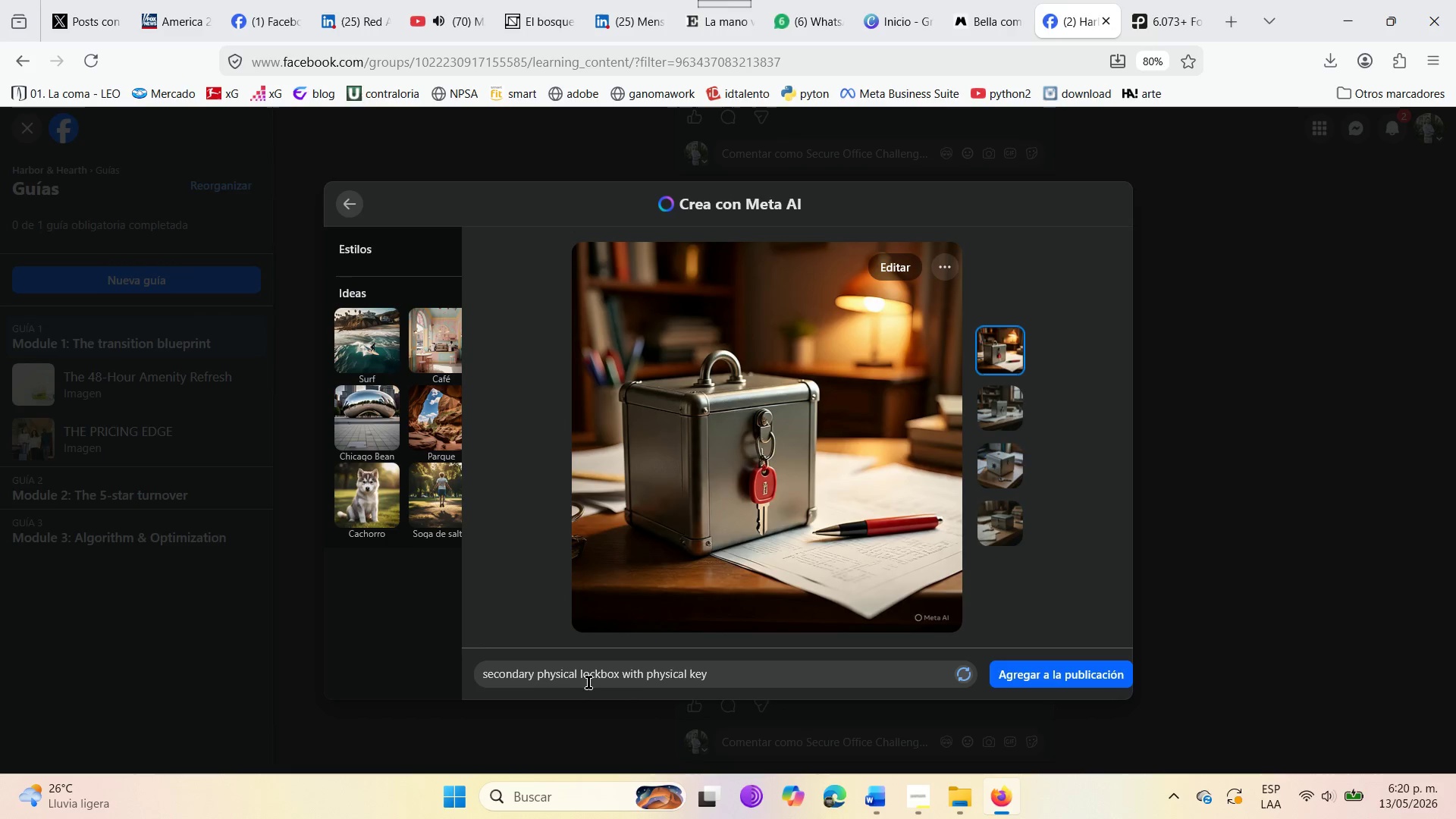 
wait(7.08)
 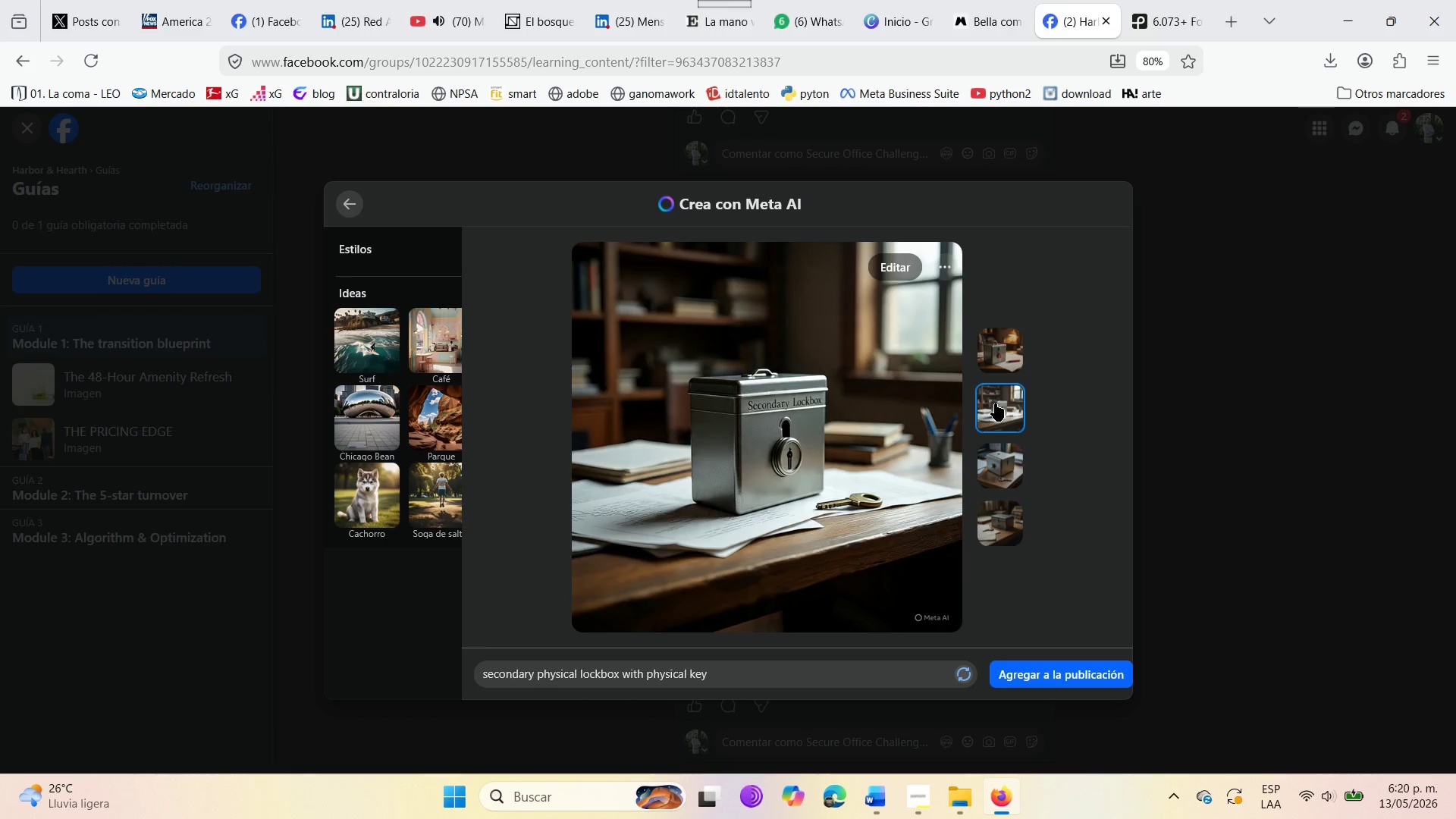 
left_click([715, 679])
 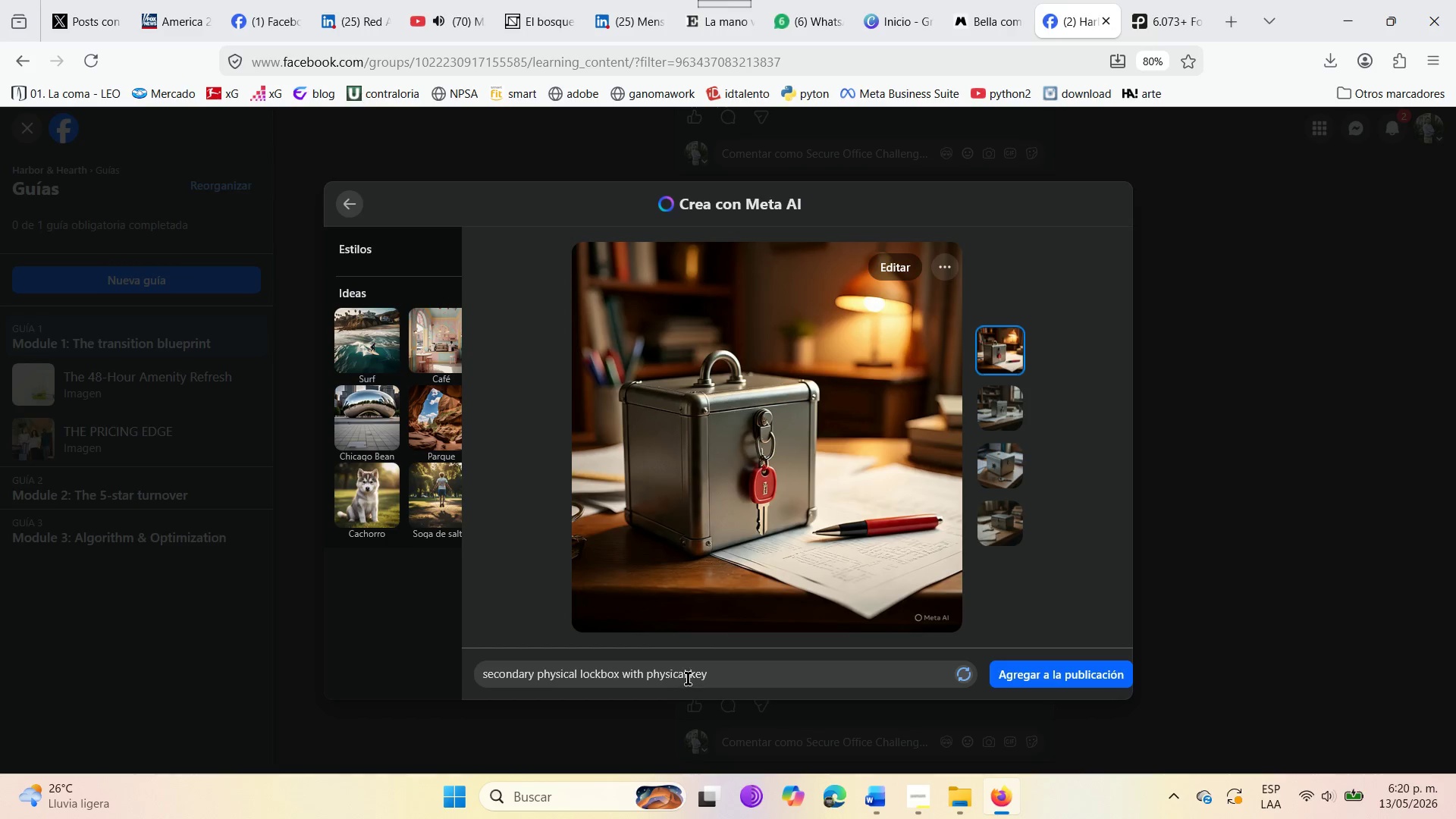 
left_click([688, 674])
 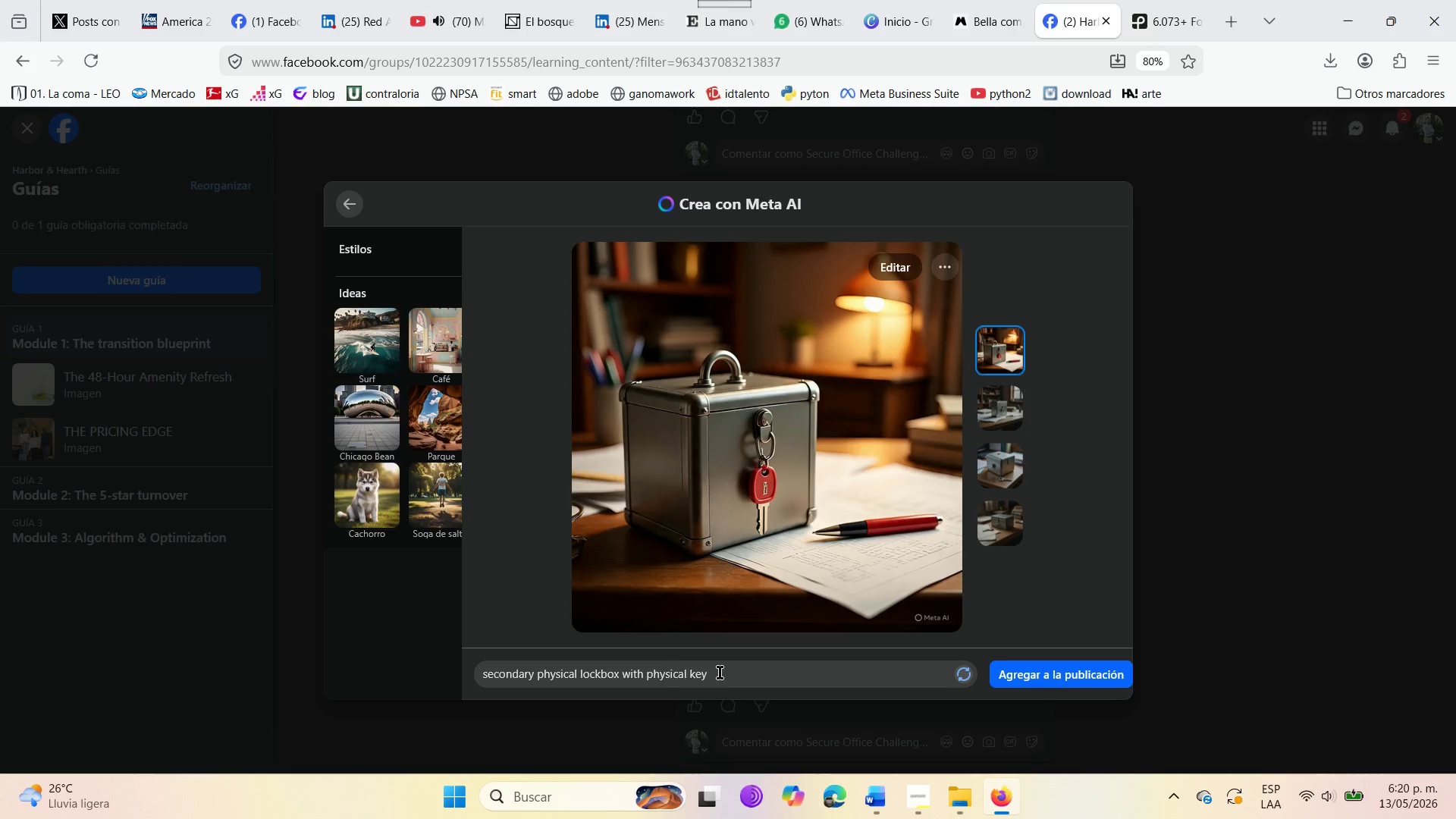 
left_click([731, 673])
 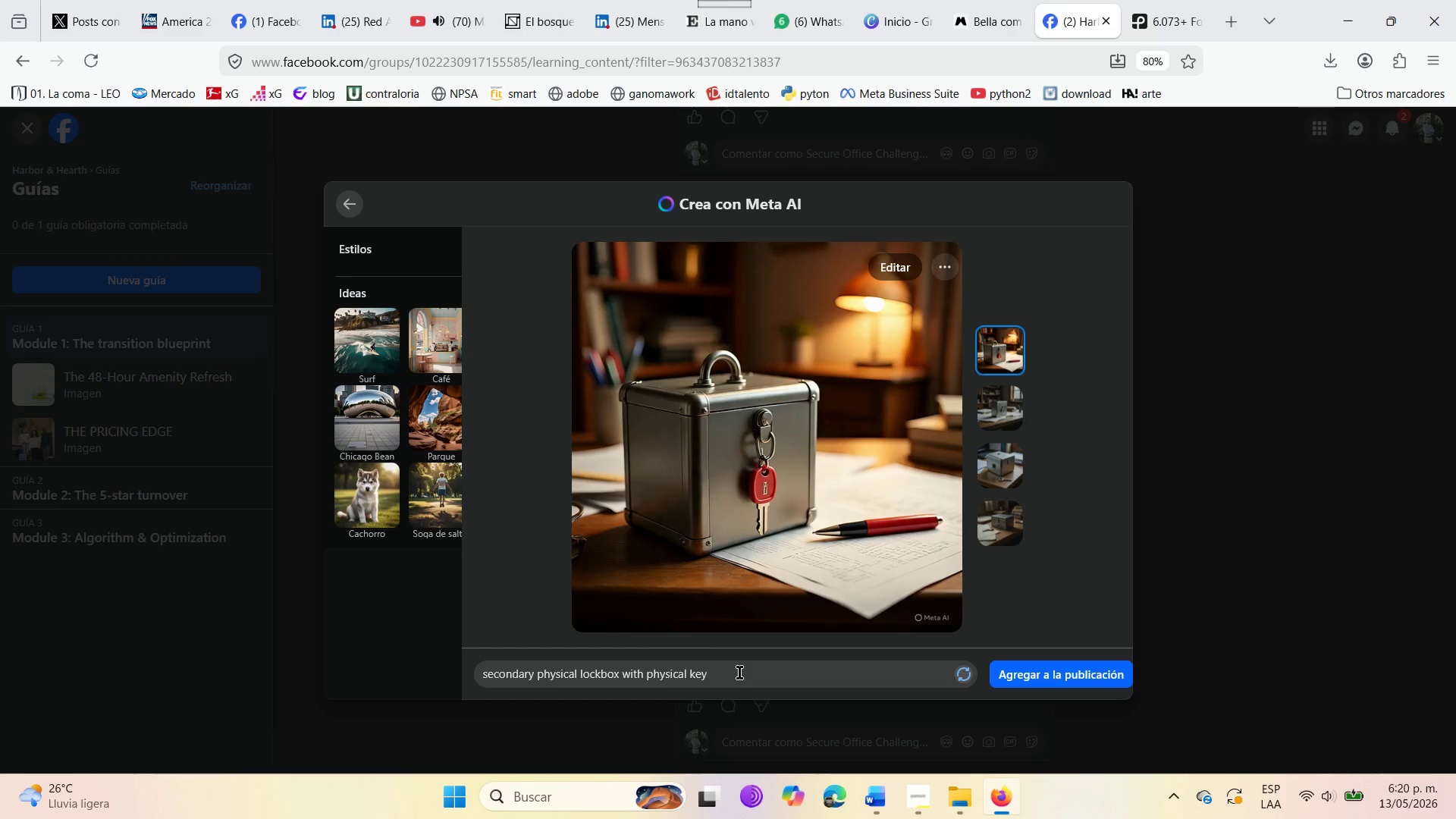 
type(inside )
key(Backspace)
 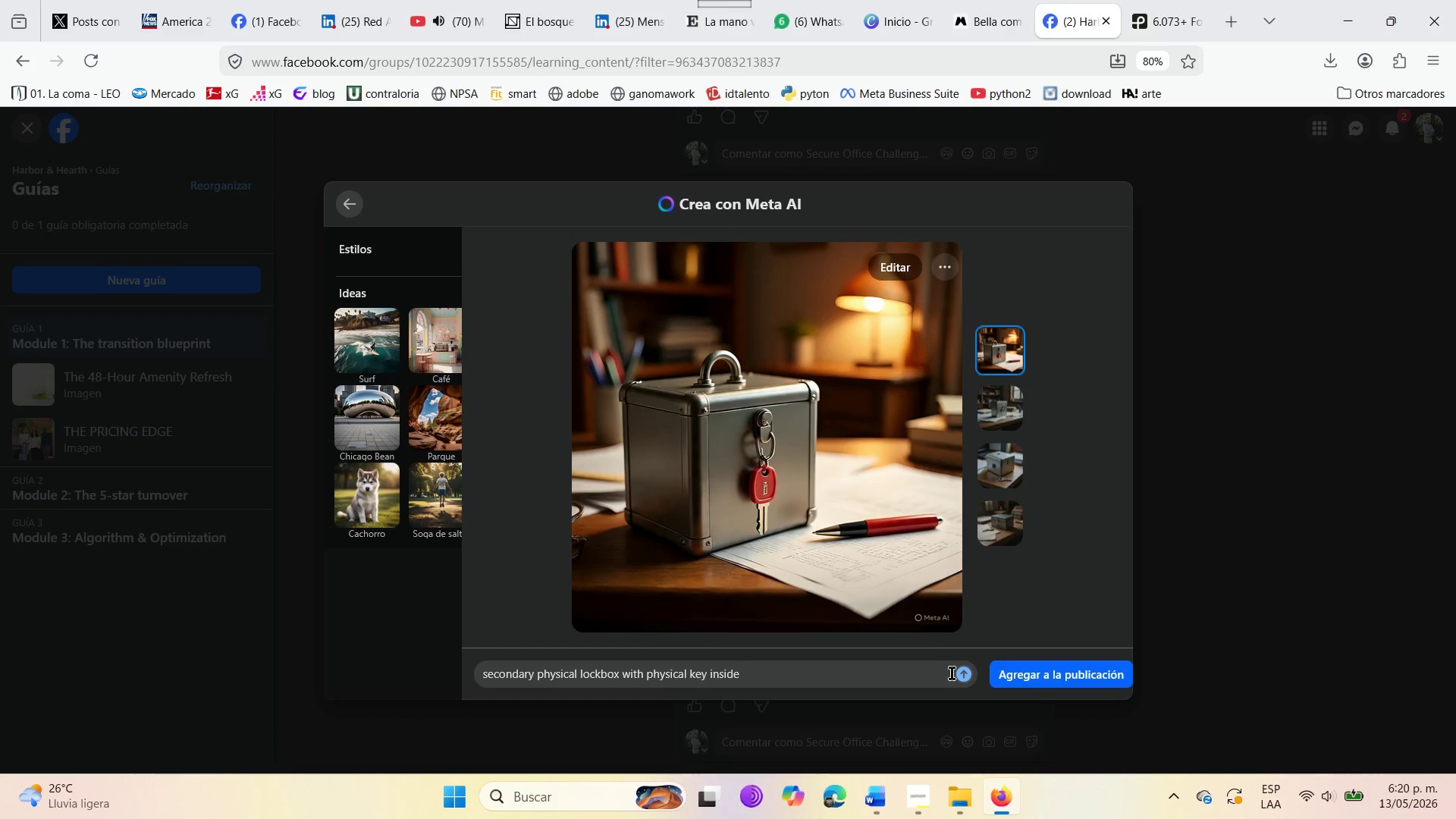 
left_click([962, 675])
 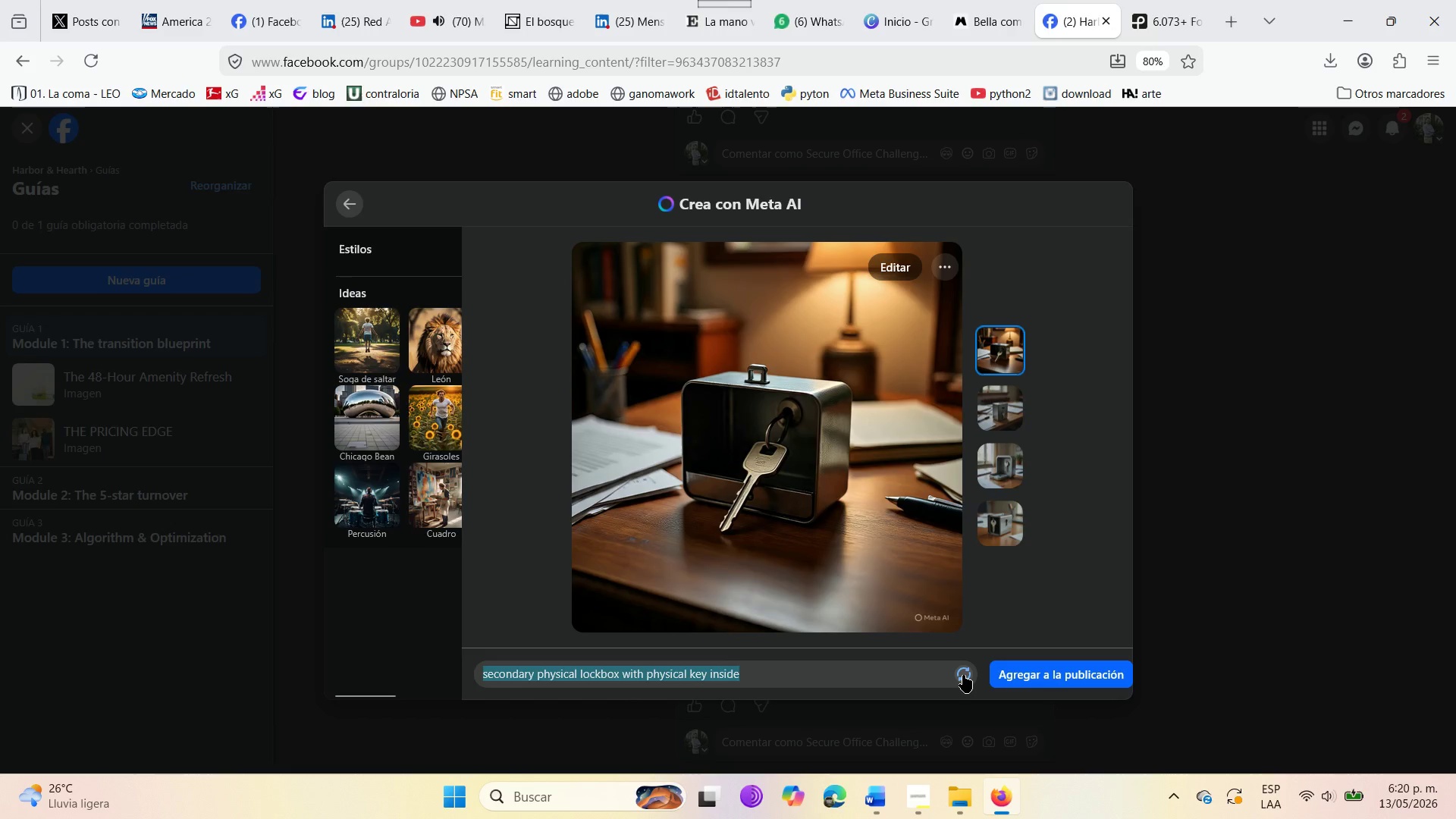 
wait(20.03)
 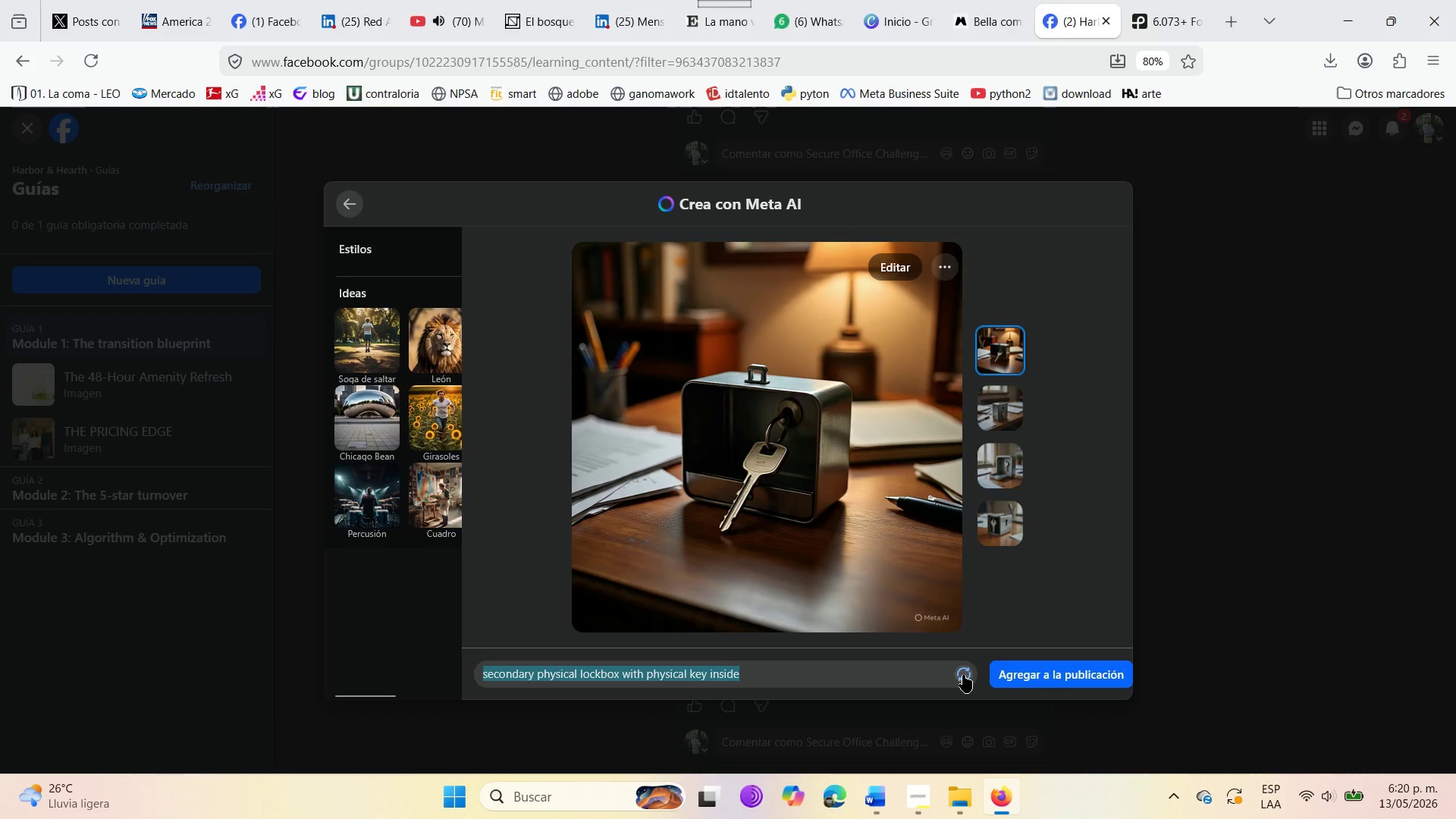 
left_click([987, 479])
 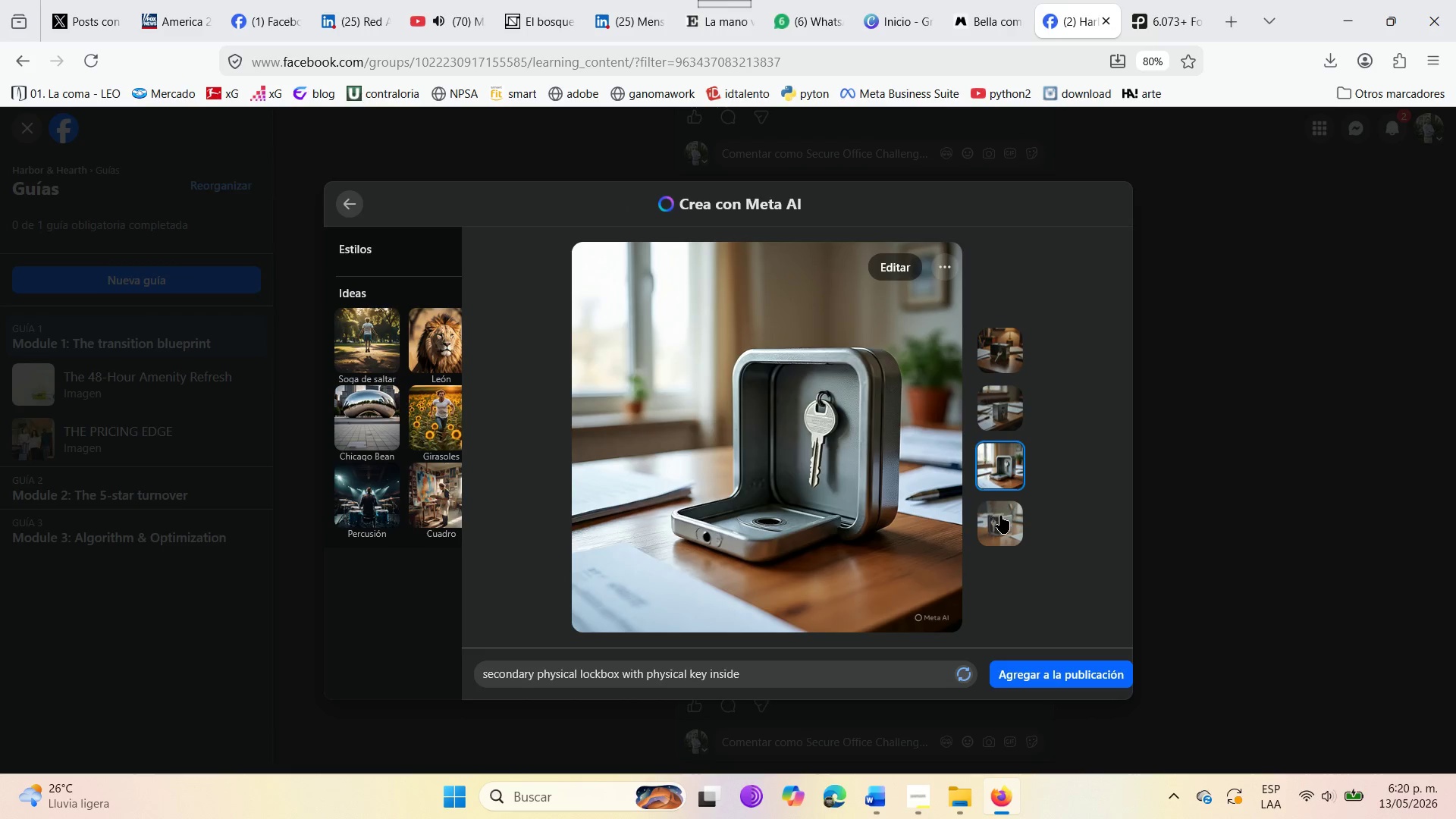 
left_click([1000, 516])
 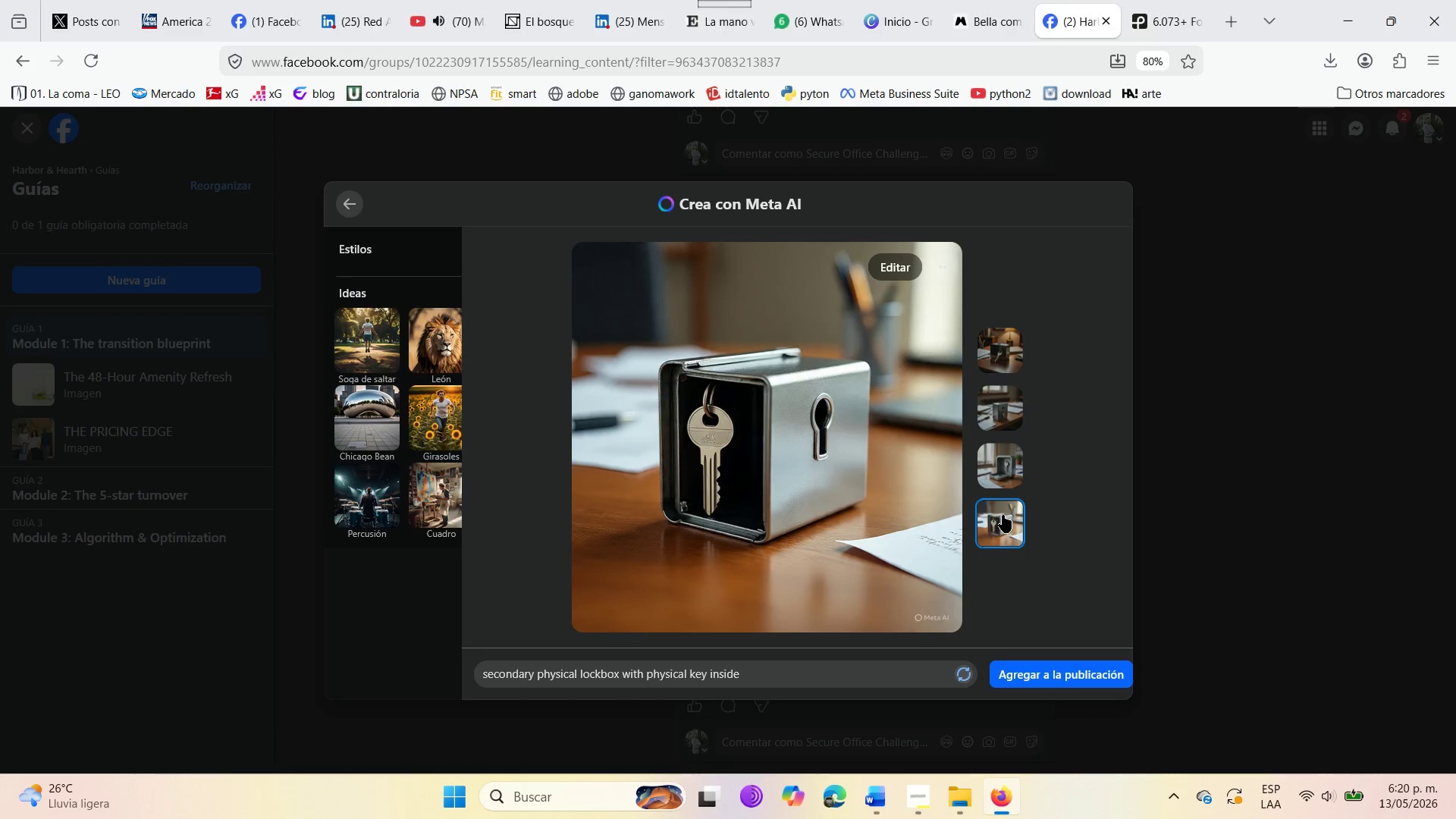 
left_click([999, 464])
 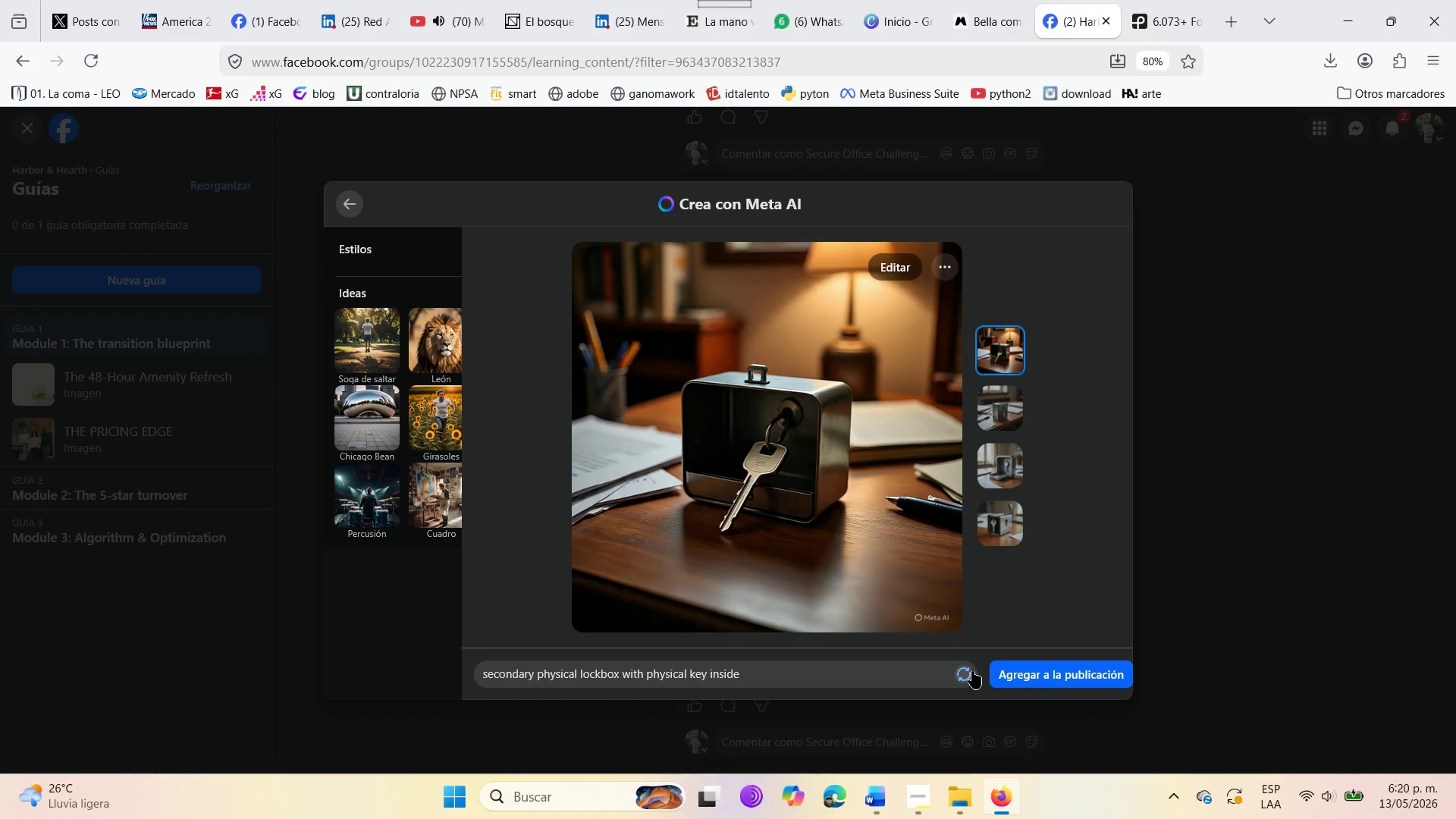 
left_click([965, 670])
 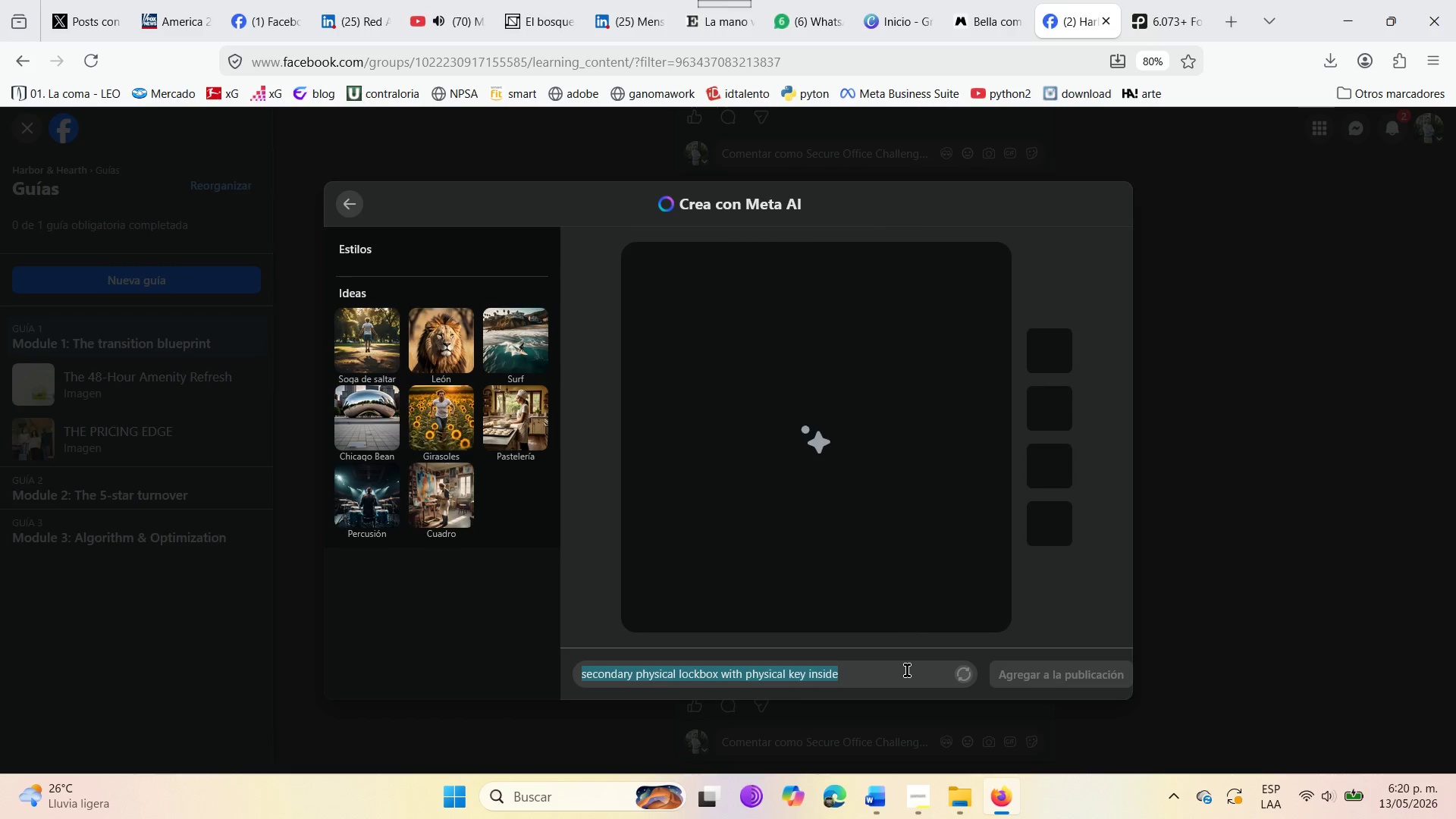 
left_click([903, 670])
 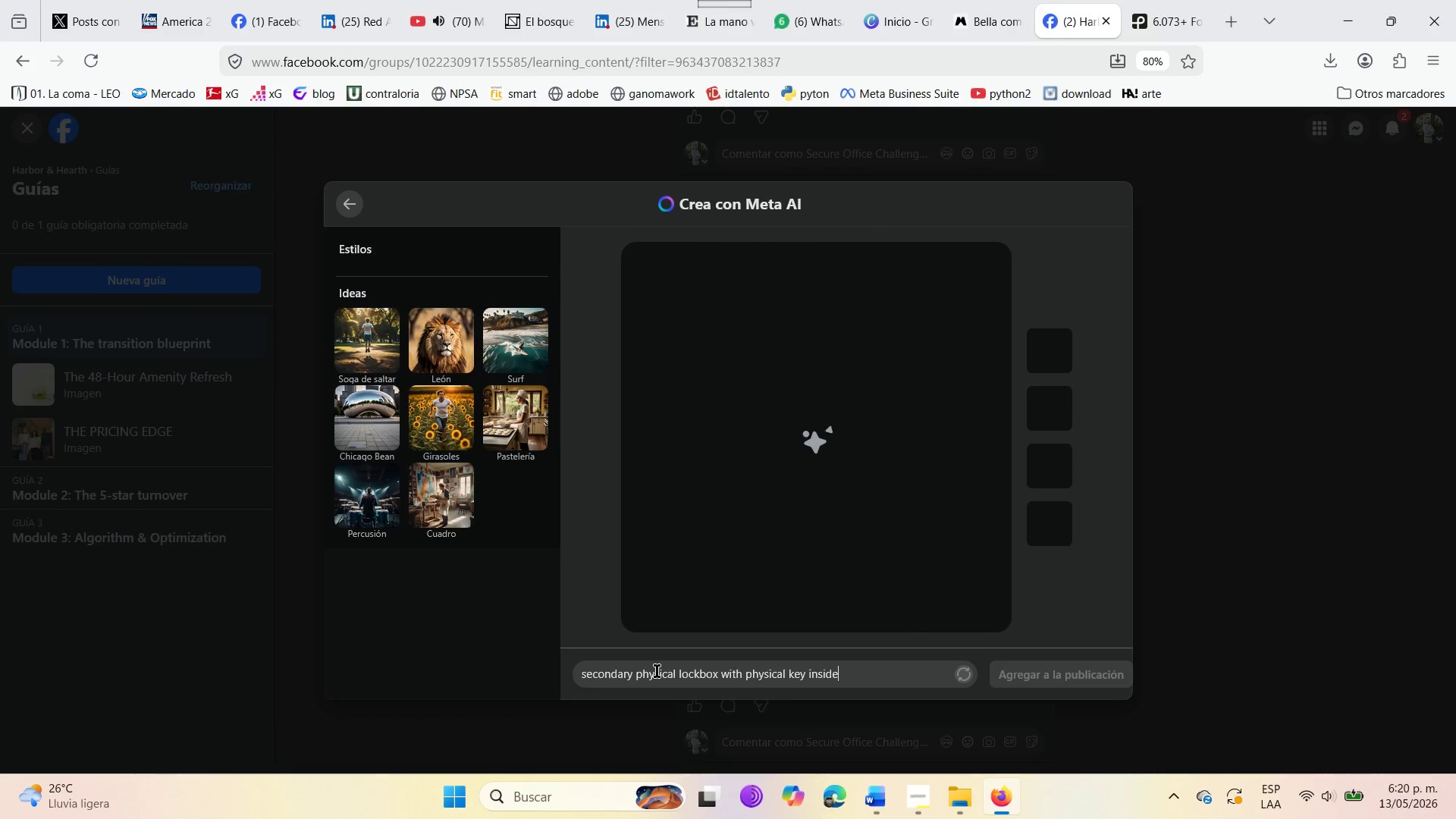 
left_click_drag(start_coordinate=[632, 673], to_coordinate=[563, 682])
 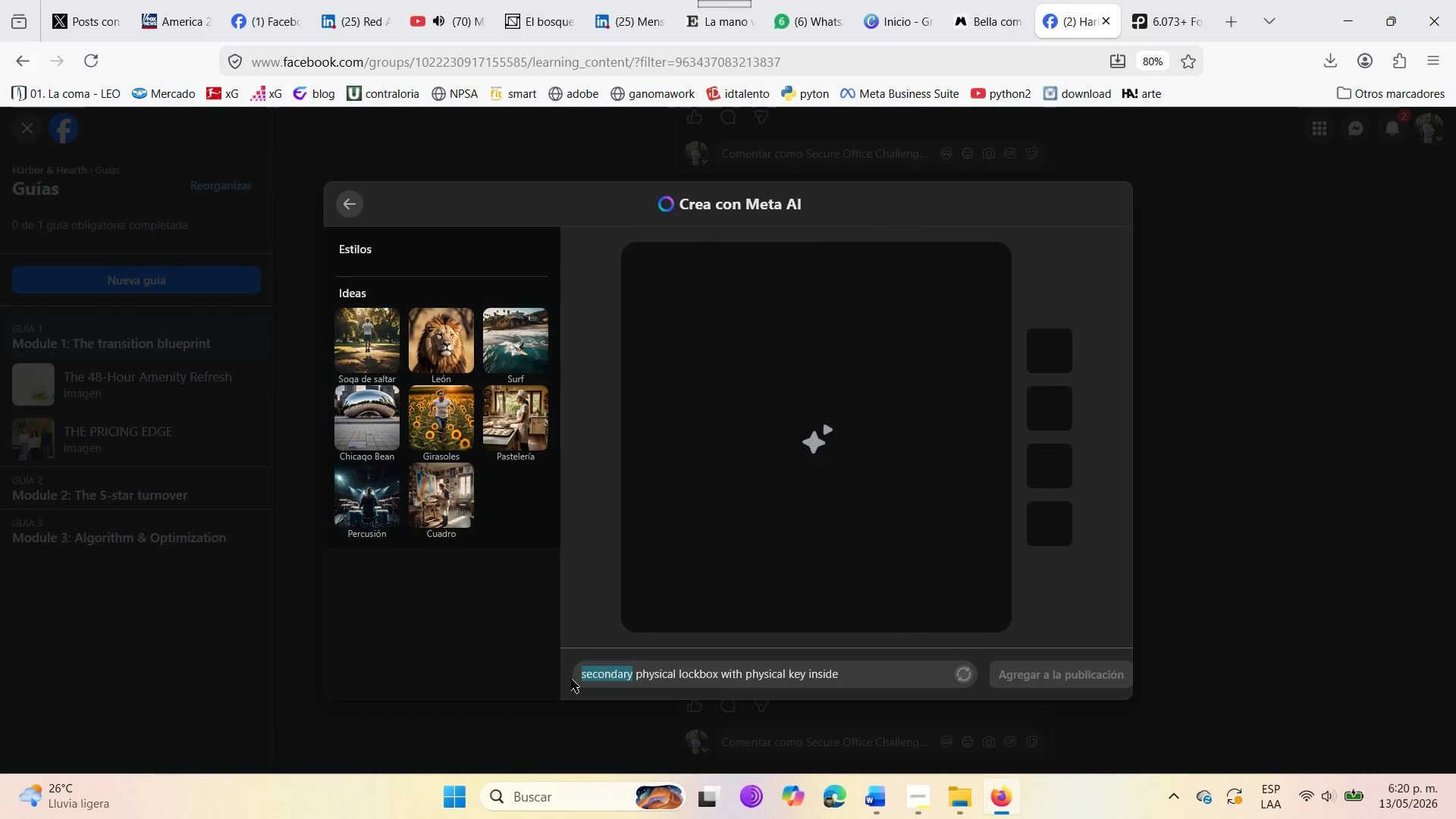 
key(Backspace)
 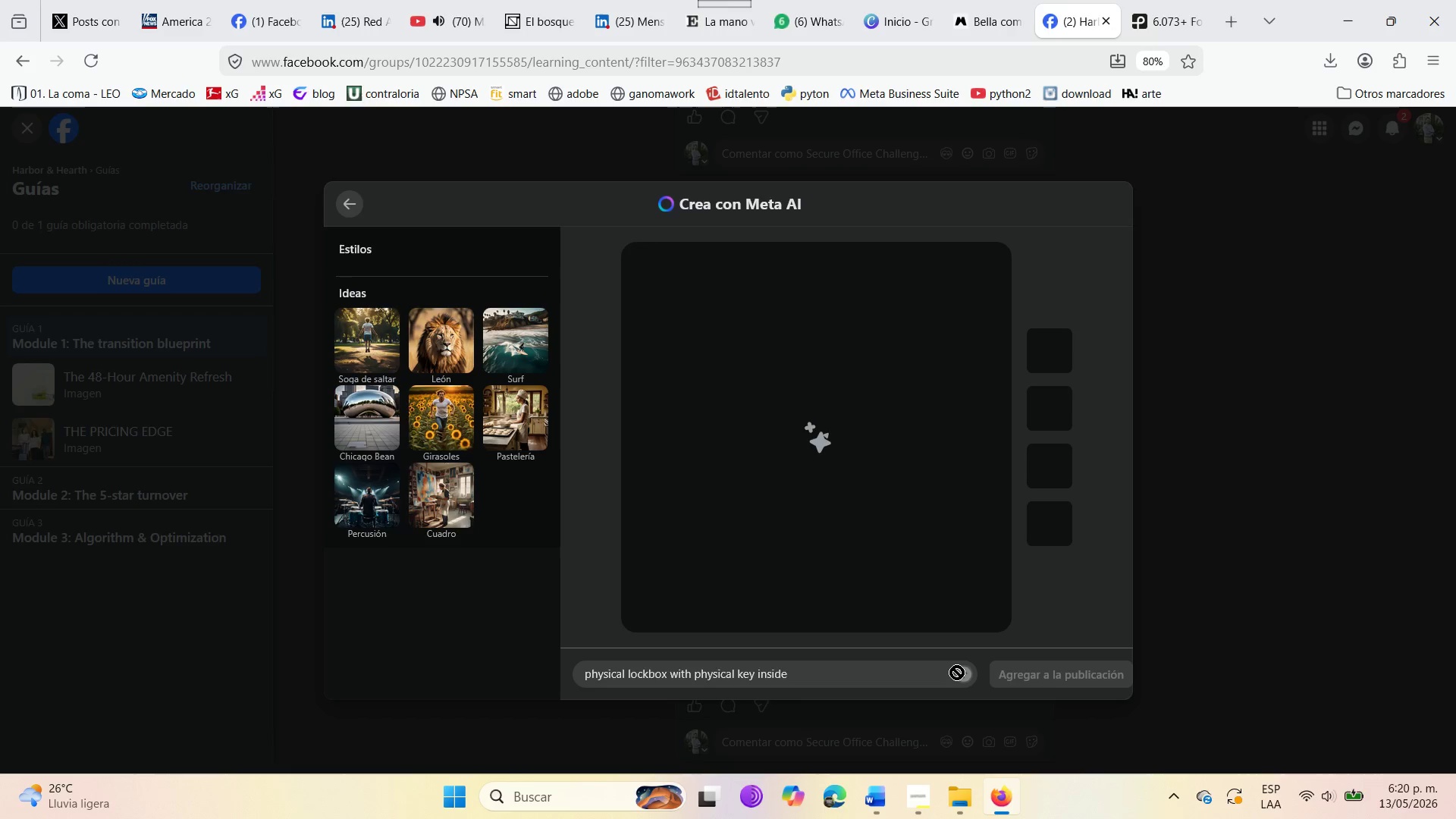 
wait(10.28)
 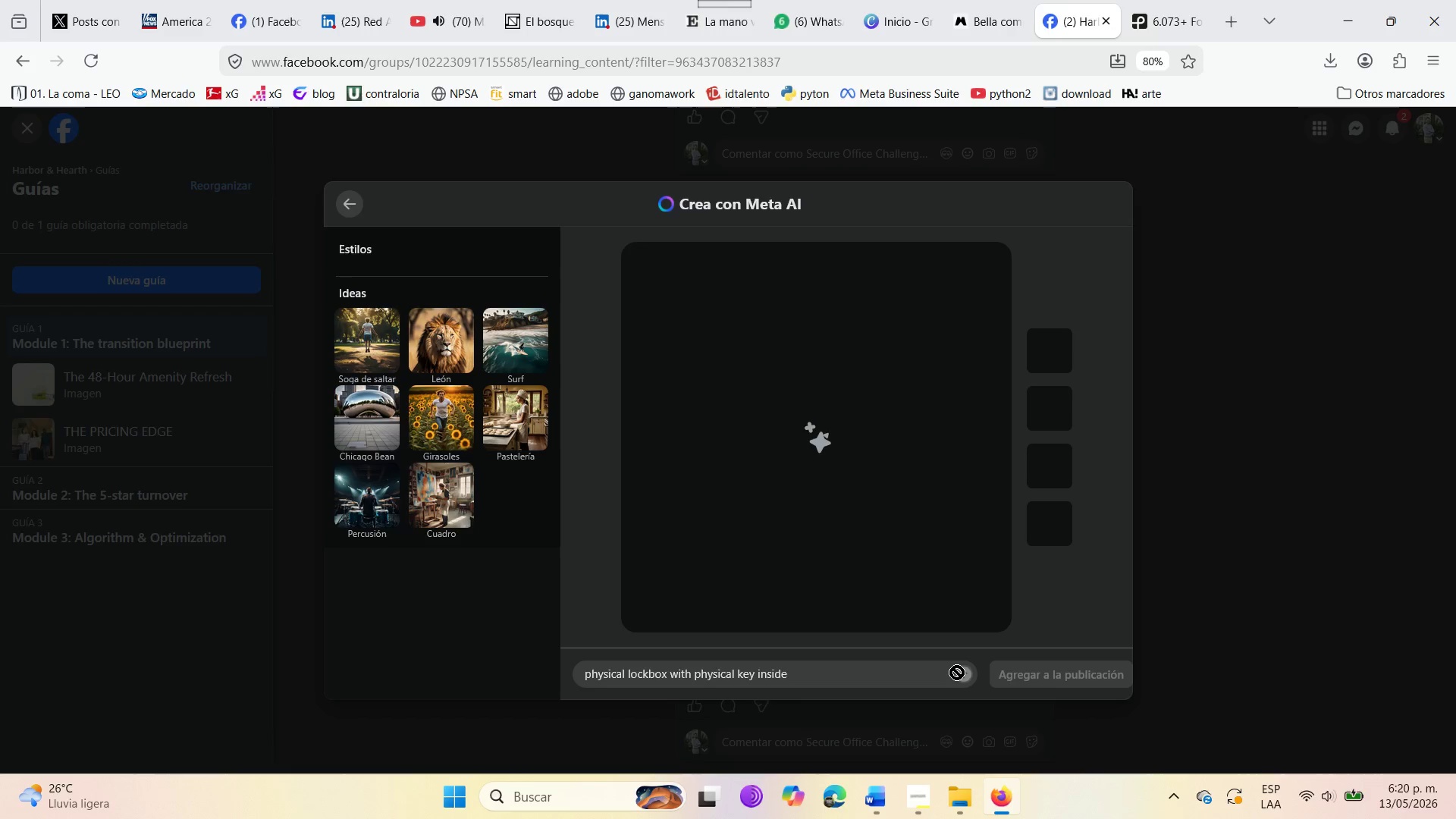 
double_click([991, 522])
 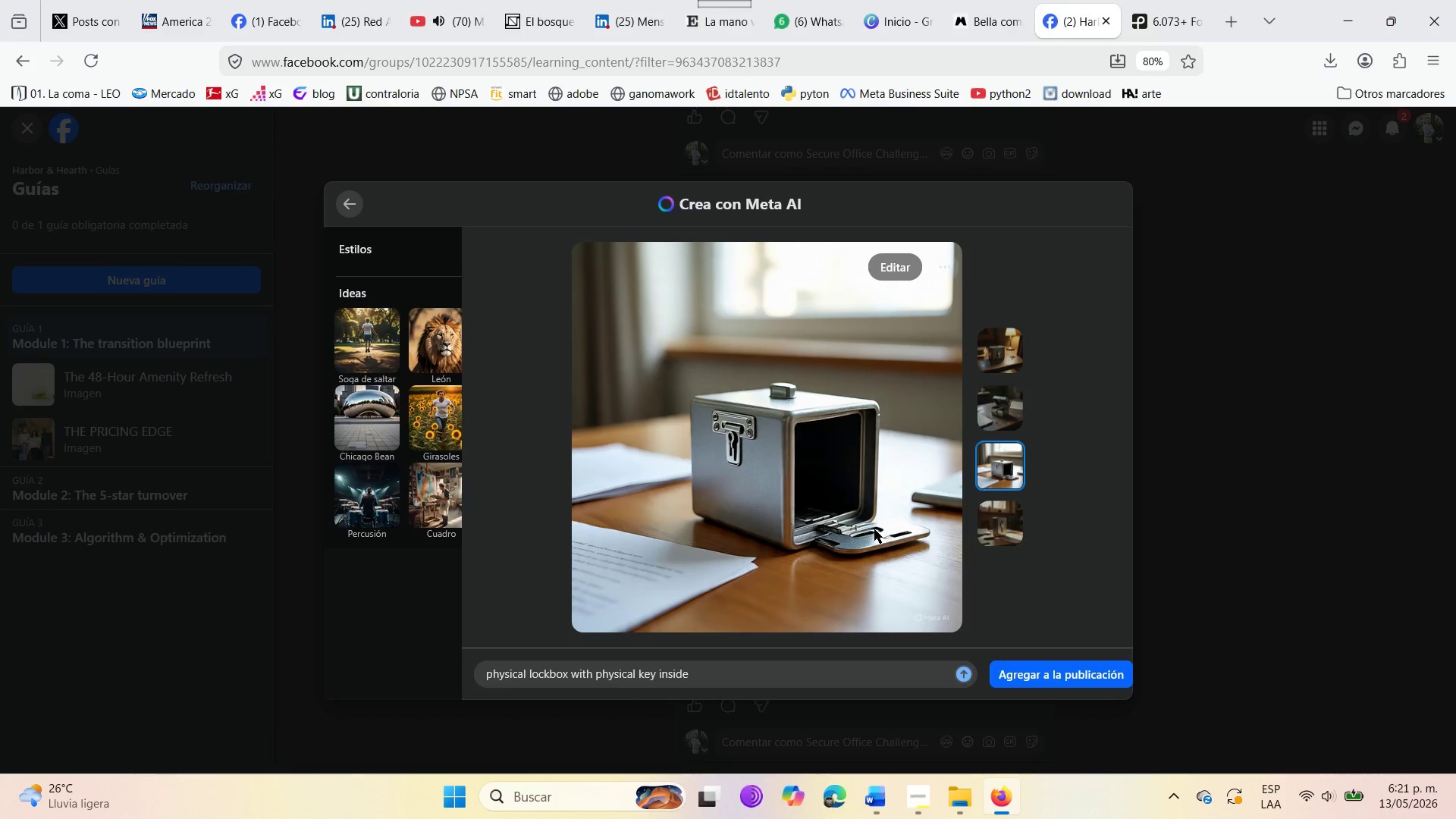 
wait(9.3)
 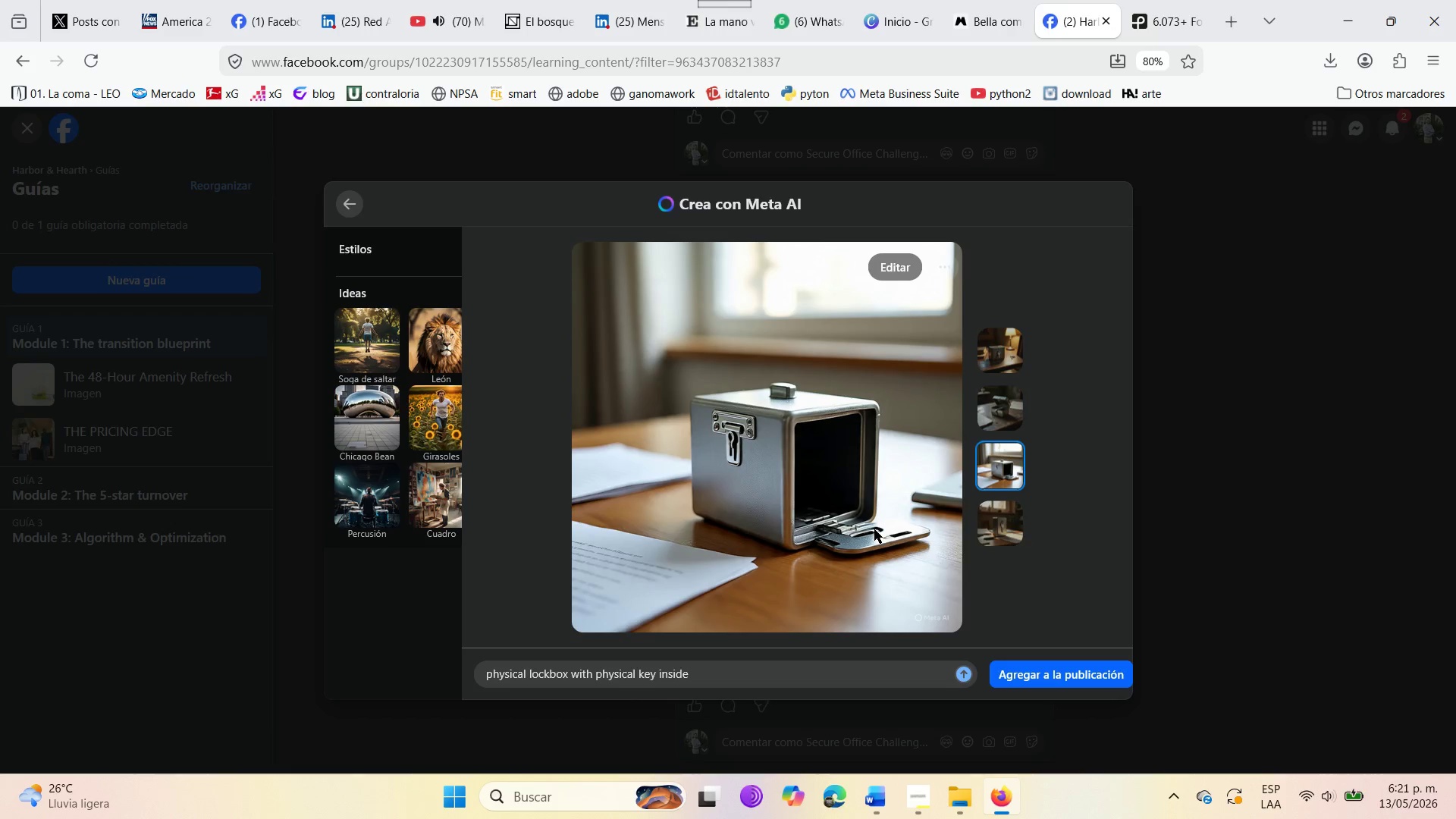 
left_click([996, 388])
 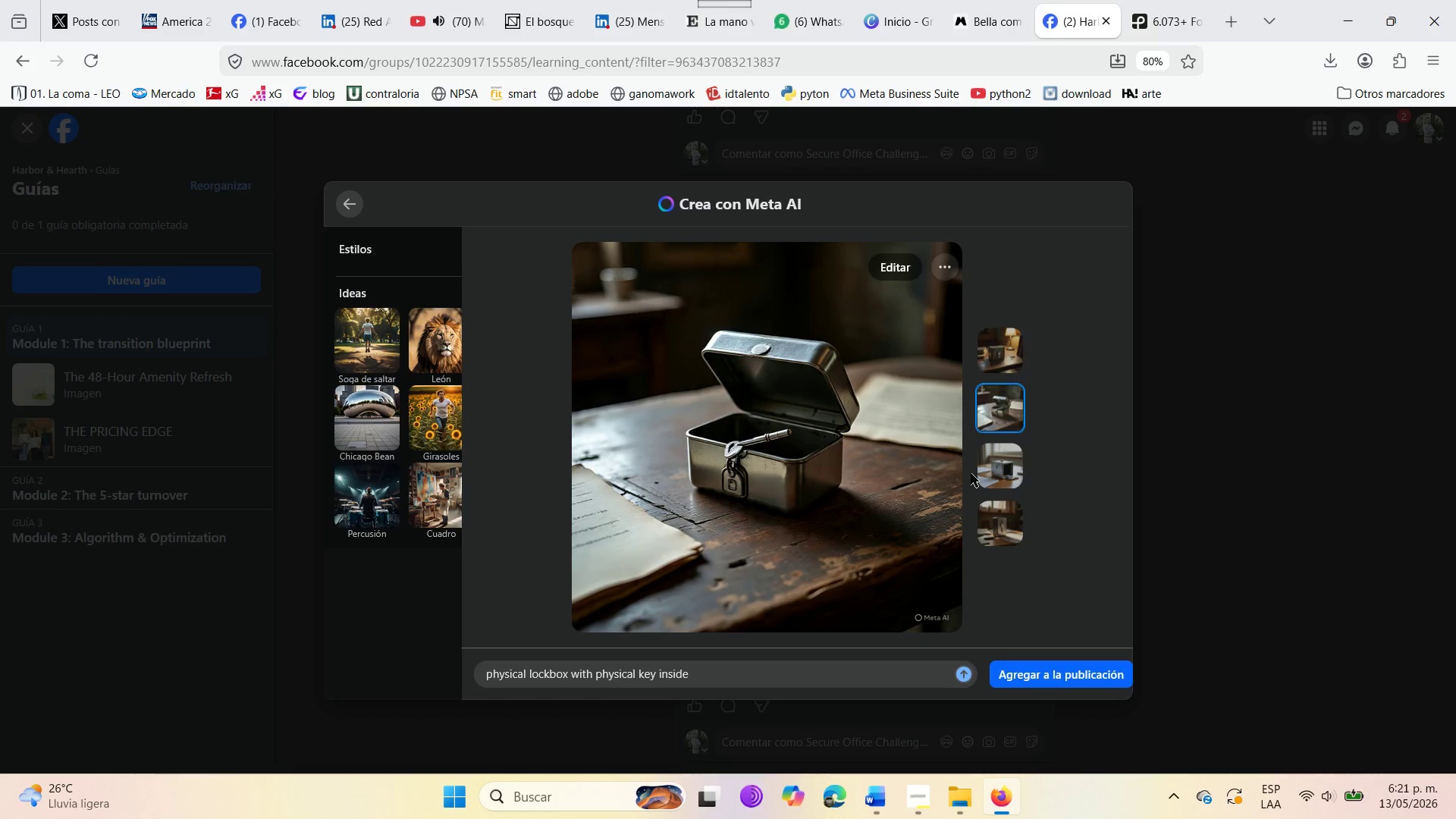 
double_click([987, 530])
 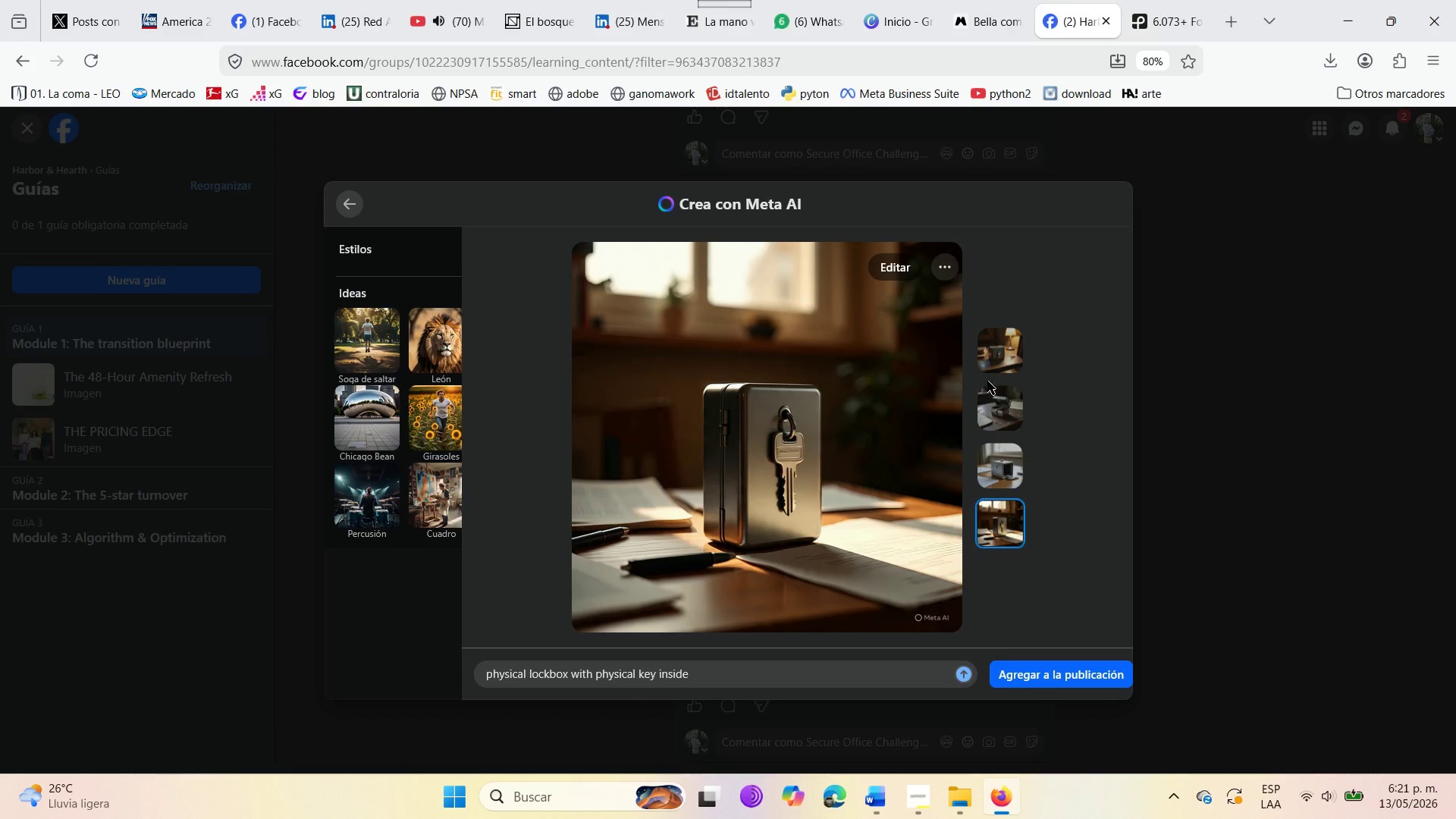 
left_click([993, 348])
 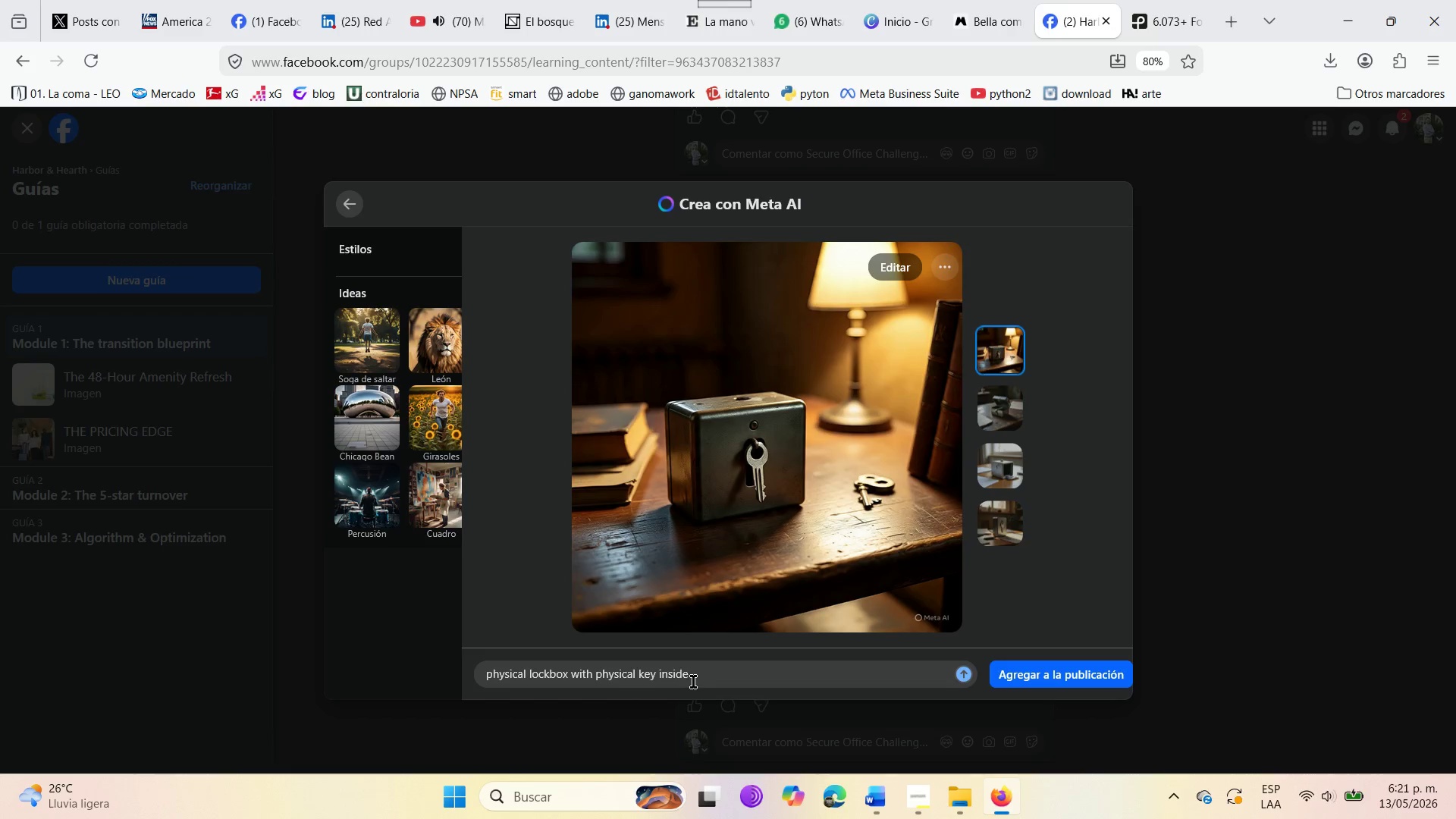 
left_click_drag(start_coordinate=[692, 679], to_coordinate=[460, 677])
 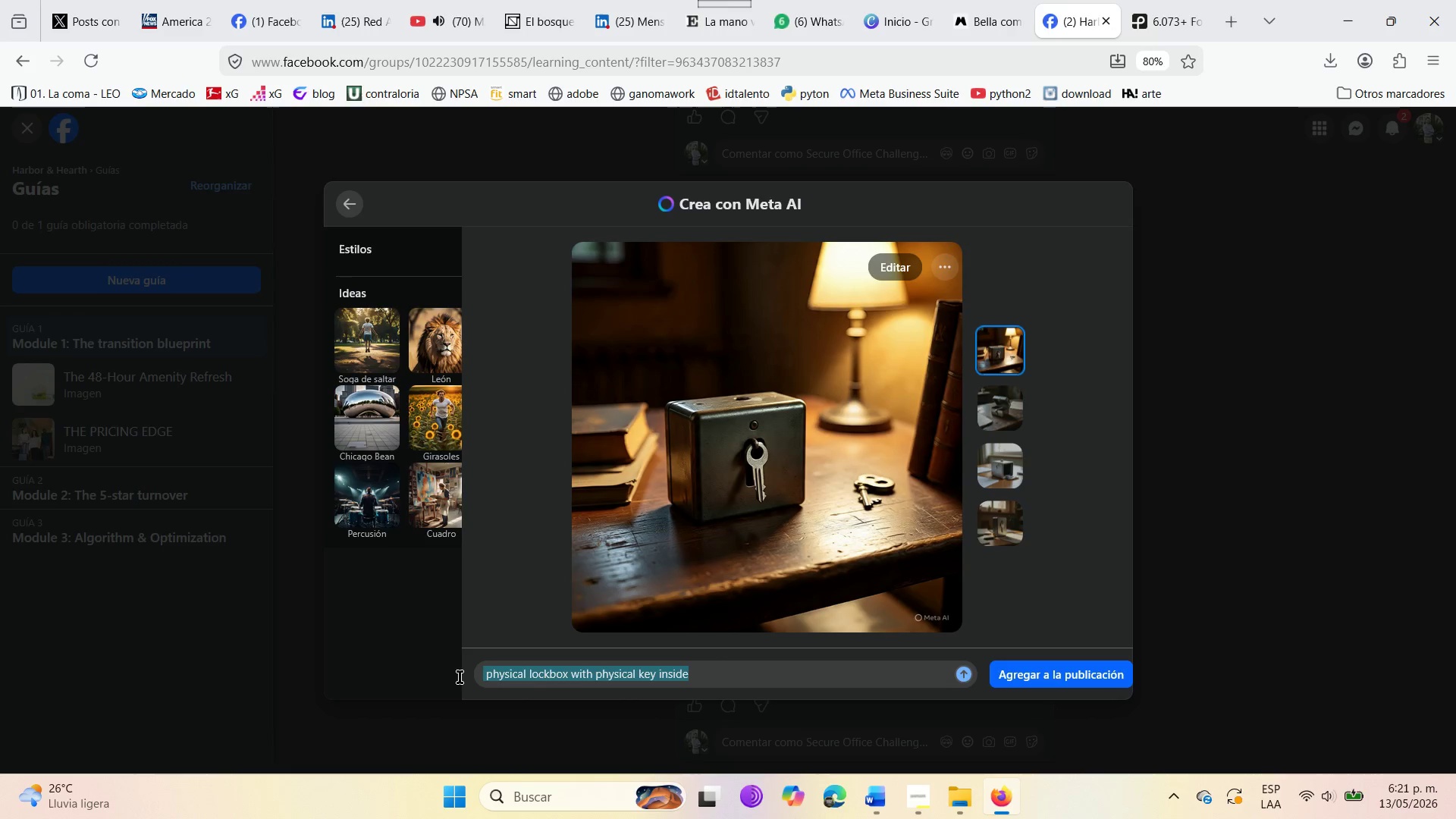 
key(Control+C)
 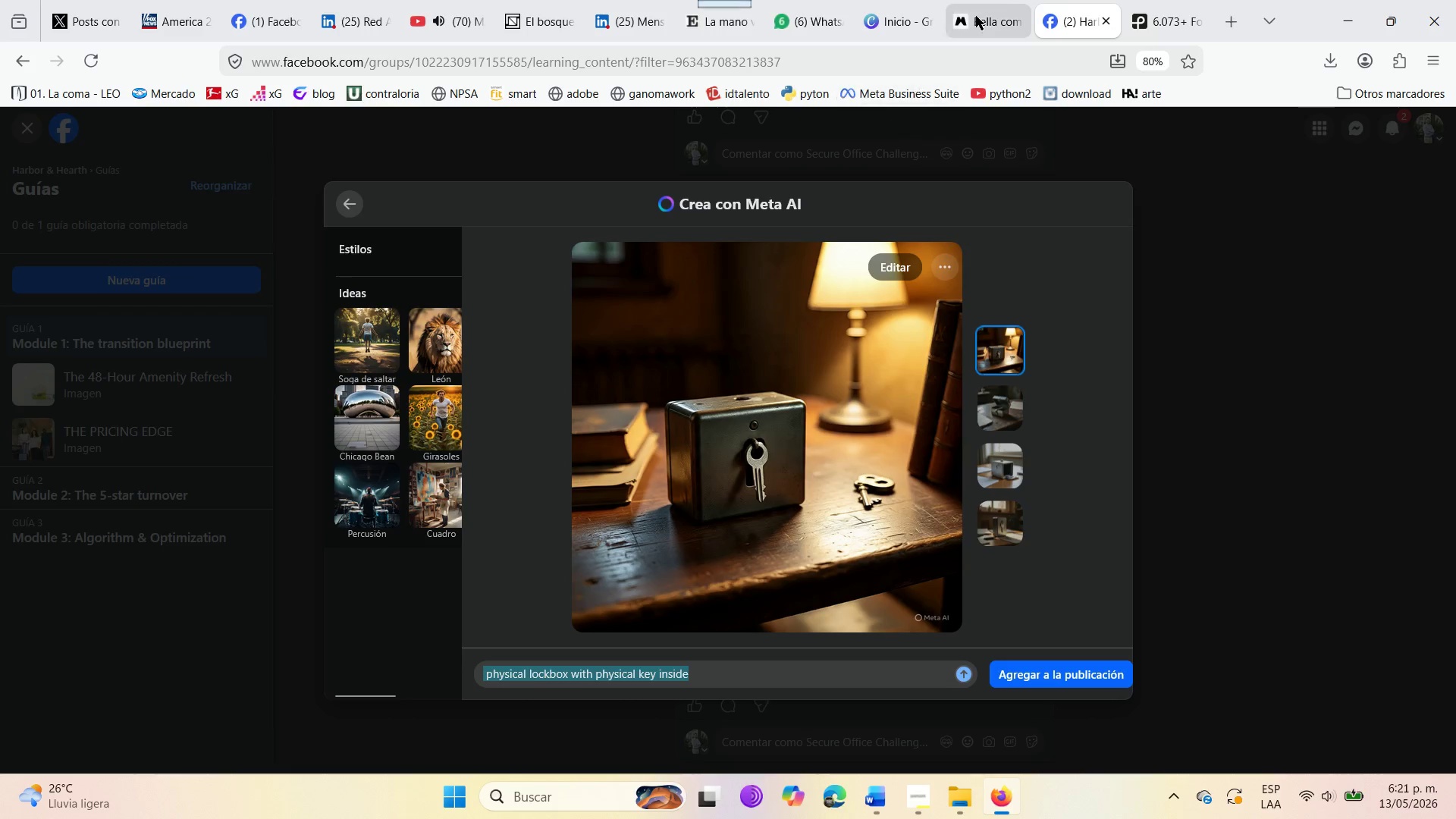 
left_click([1003, 0])
 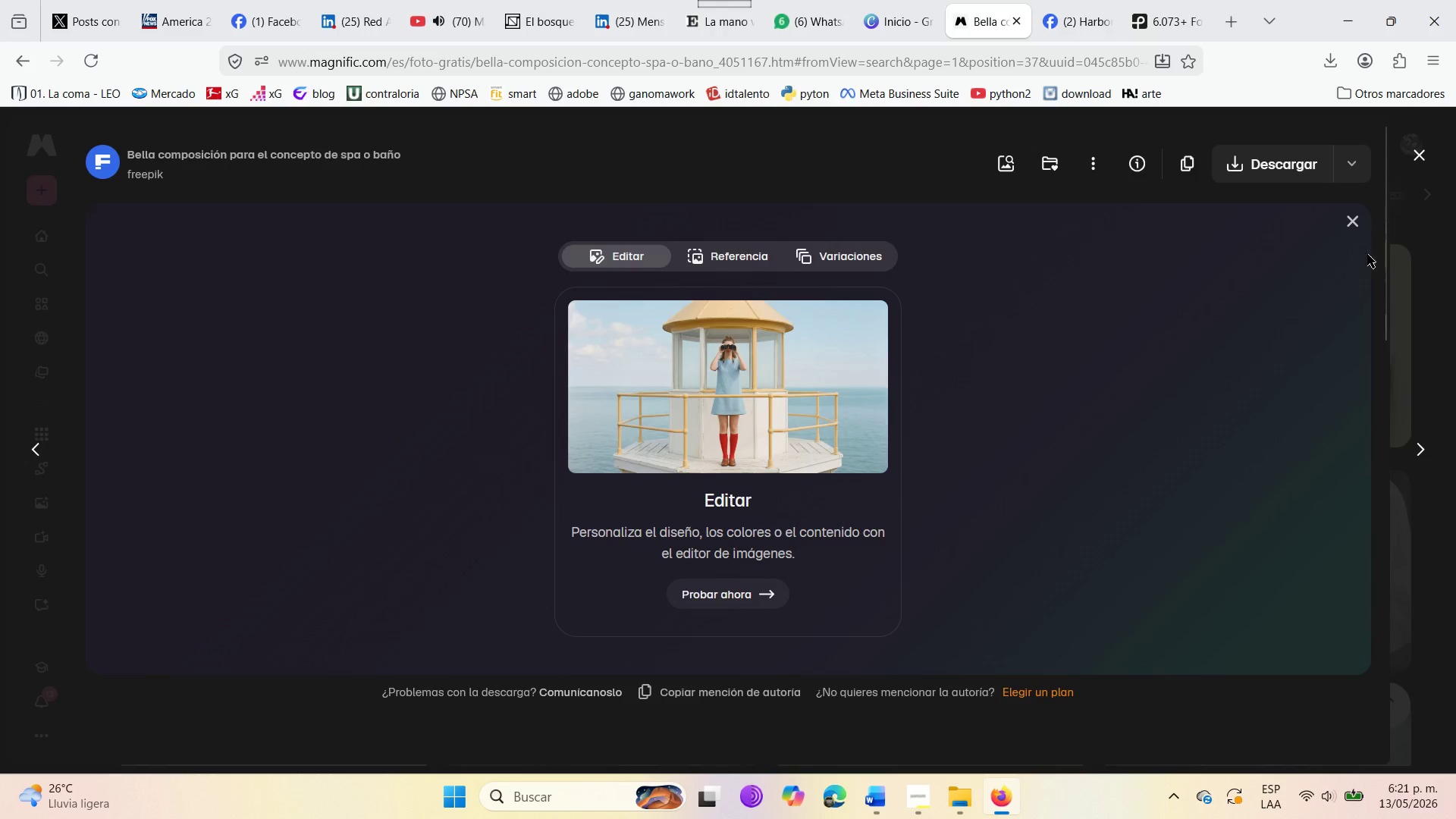 
left_click([1351, 235])
 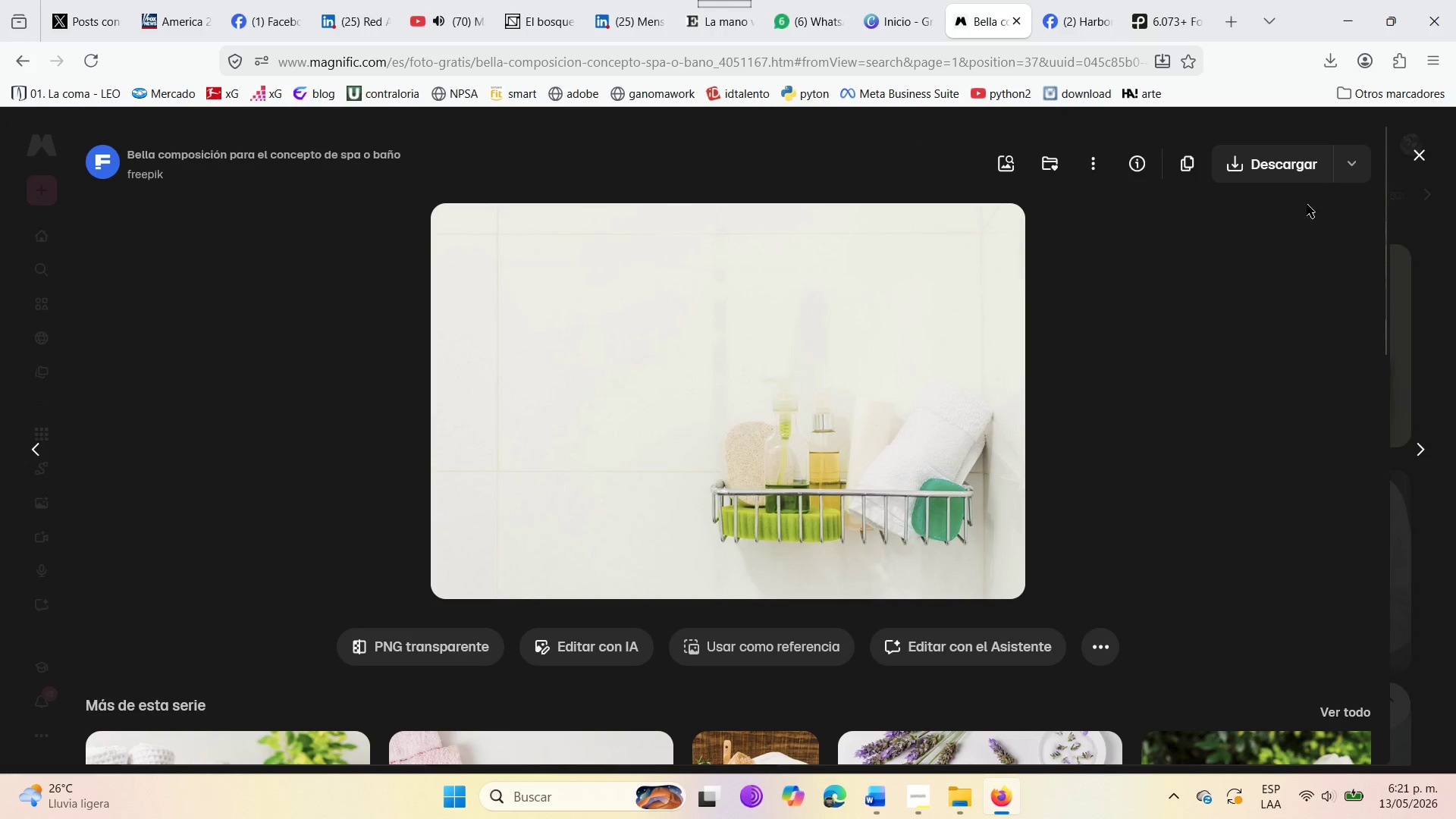 
left_click([1423, 156])
 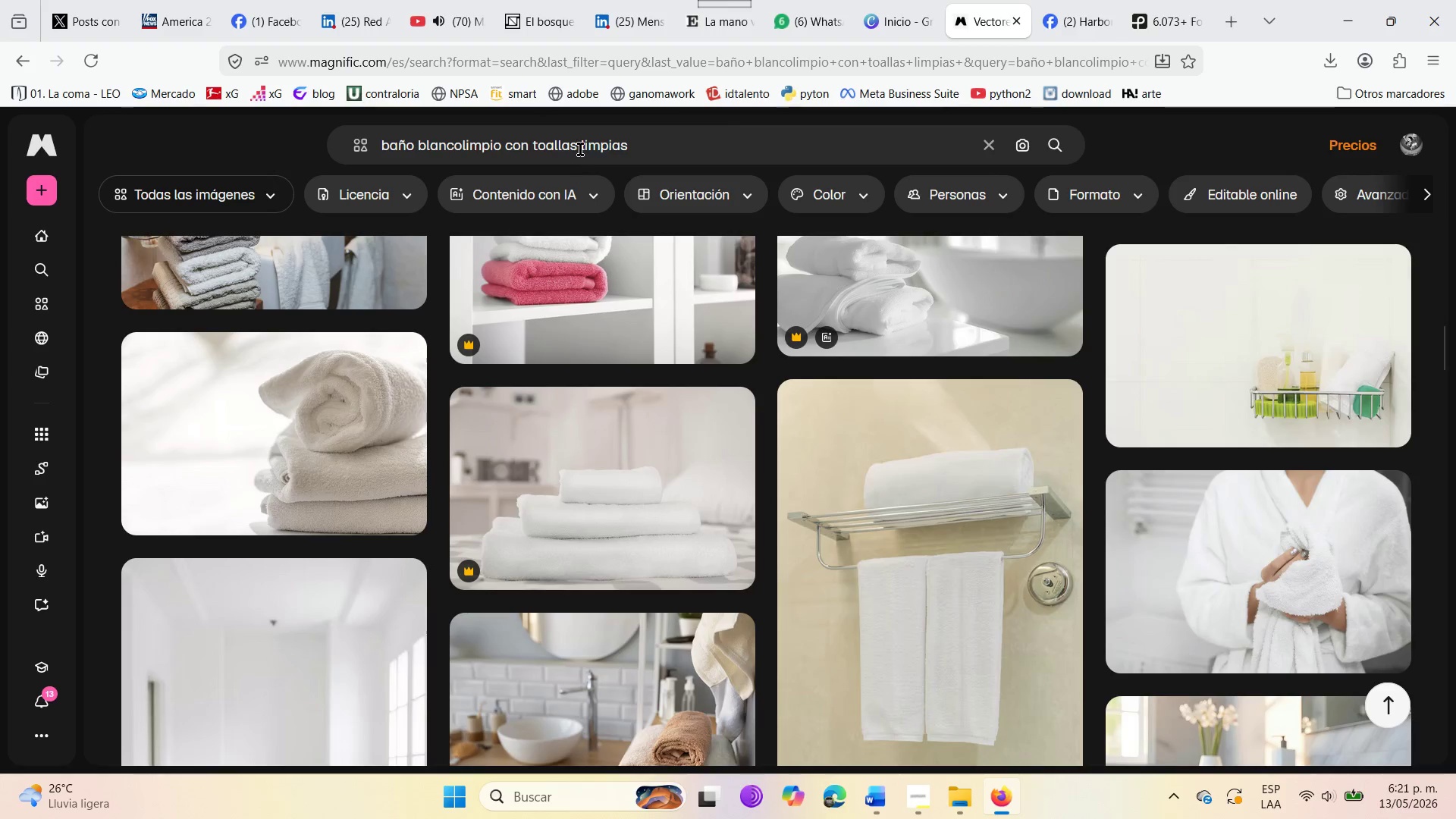 
left_click_drag(start_coordinate=[631, 143], to_coordinate=[194, 156])
 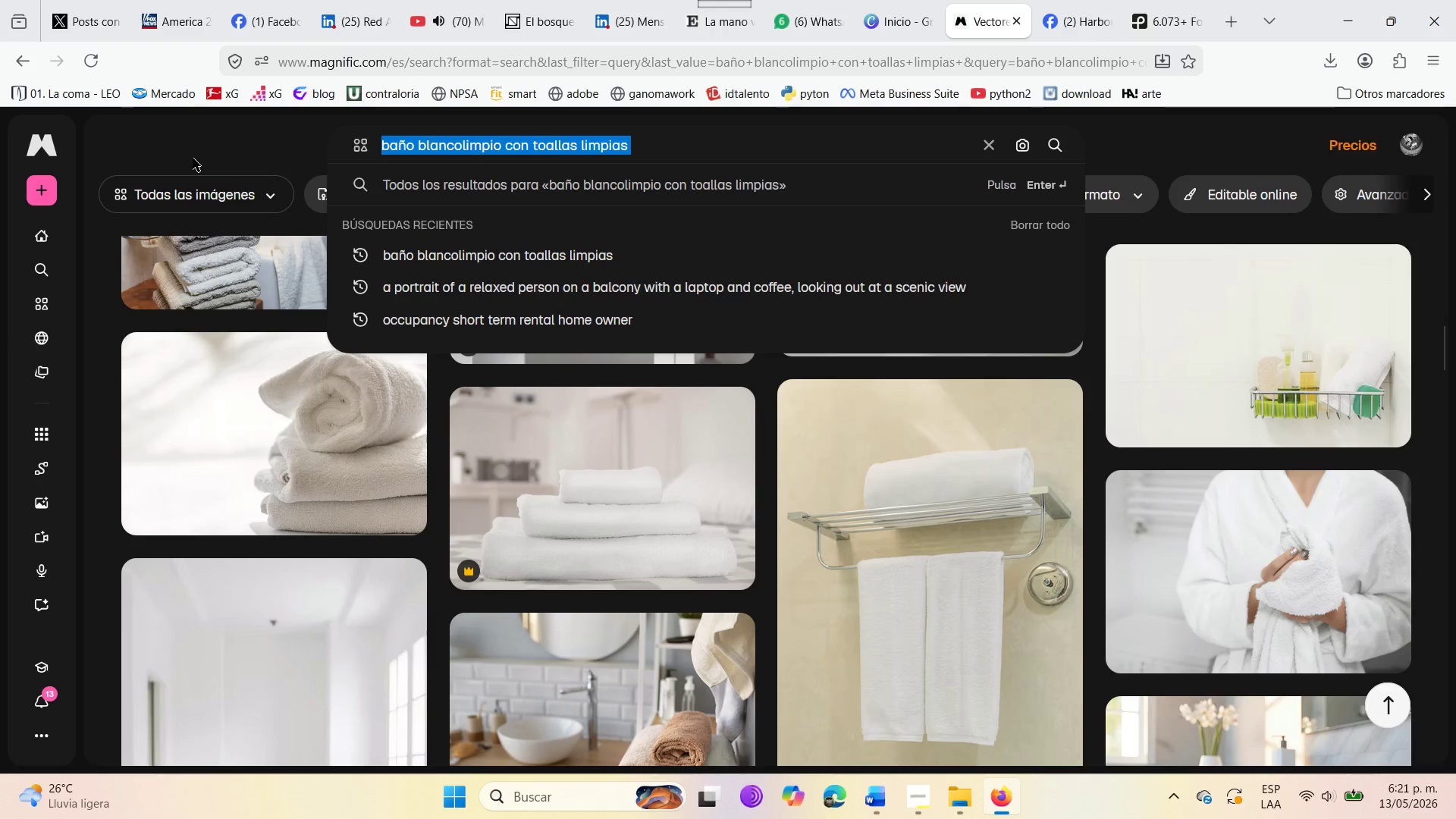 
key(Backspace)
 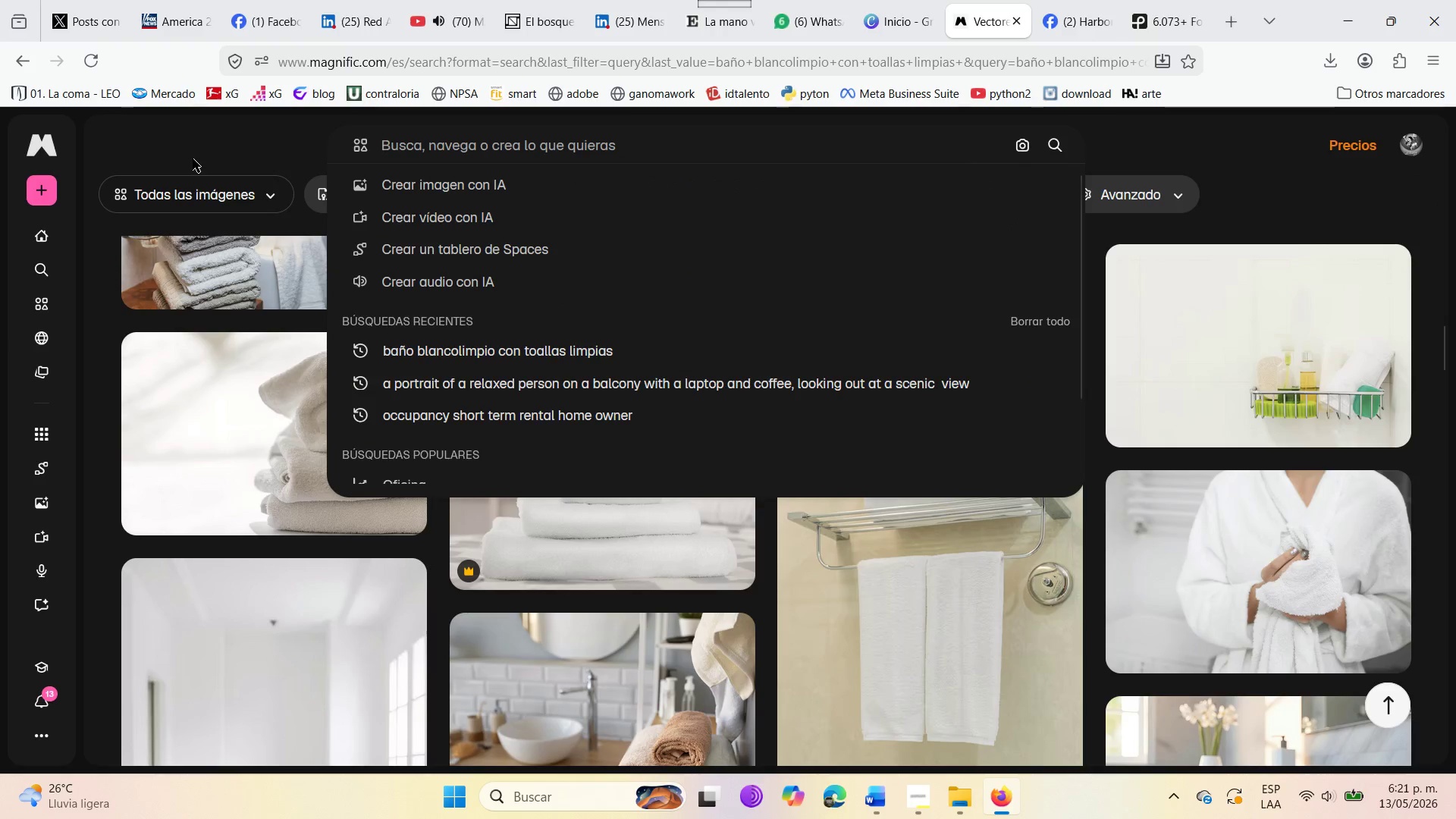 
key(Control+V)
 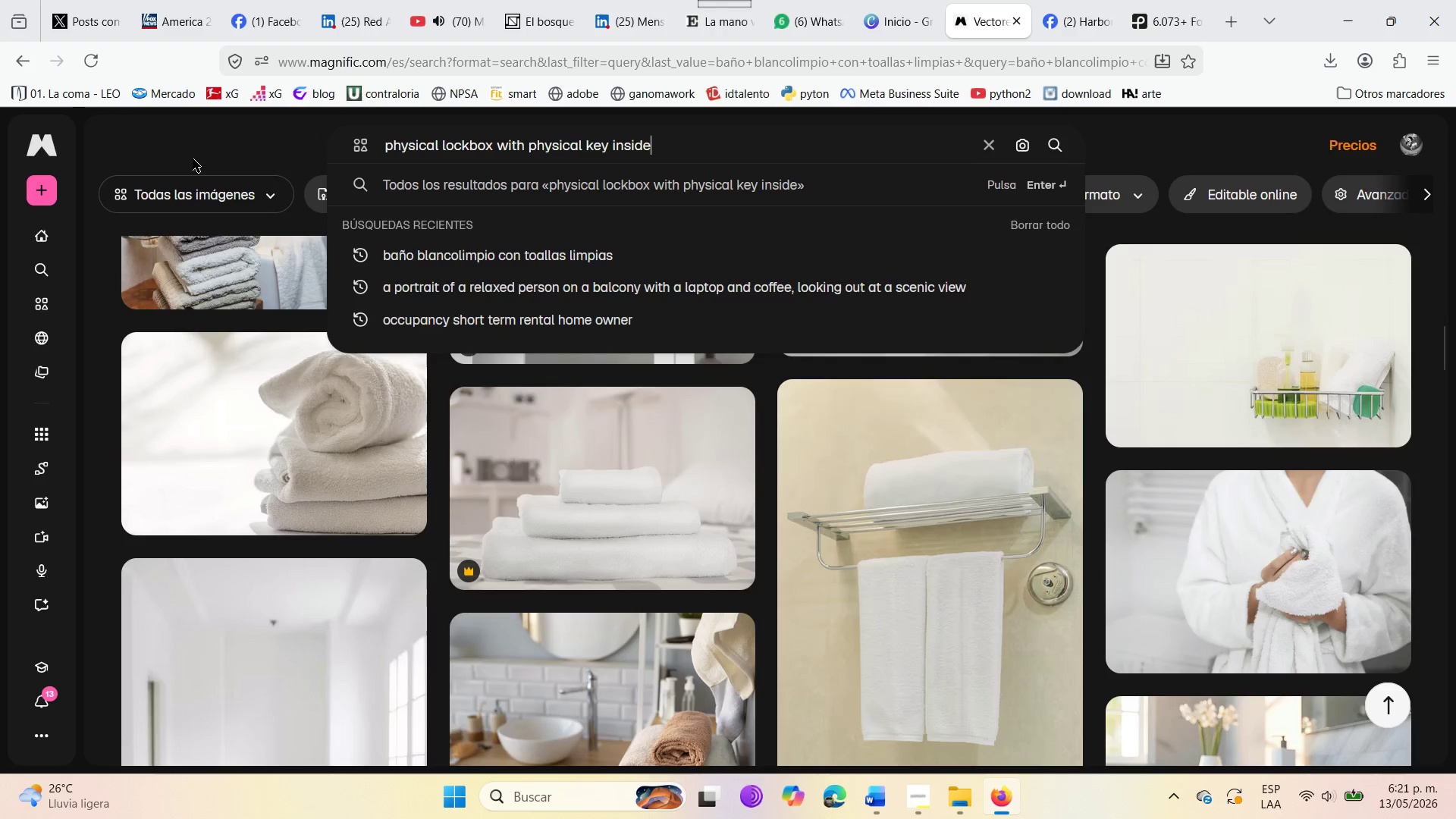 
key(Enter)
 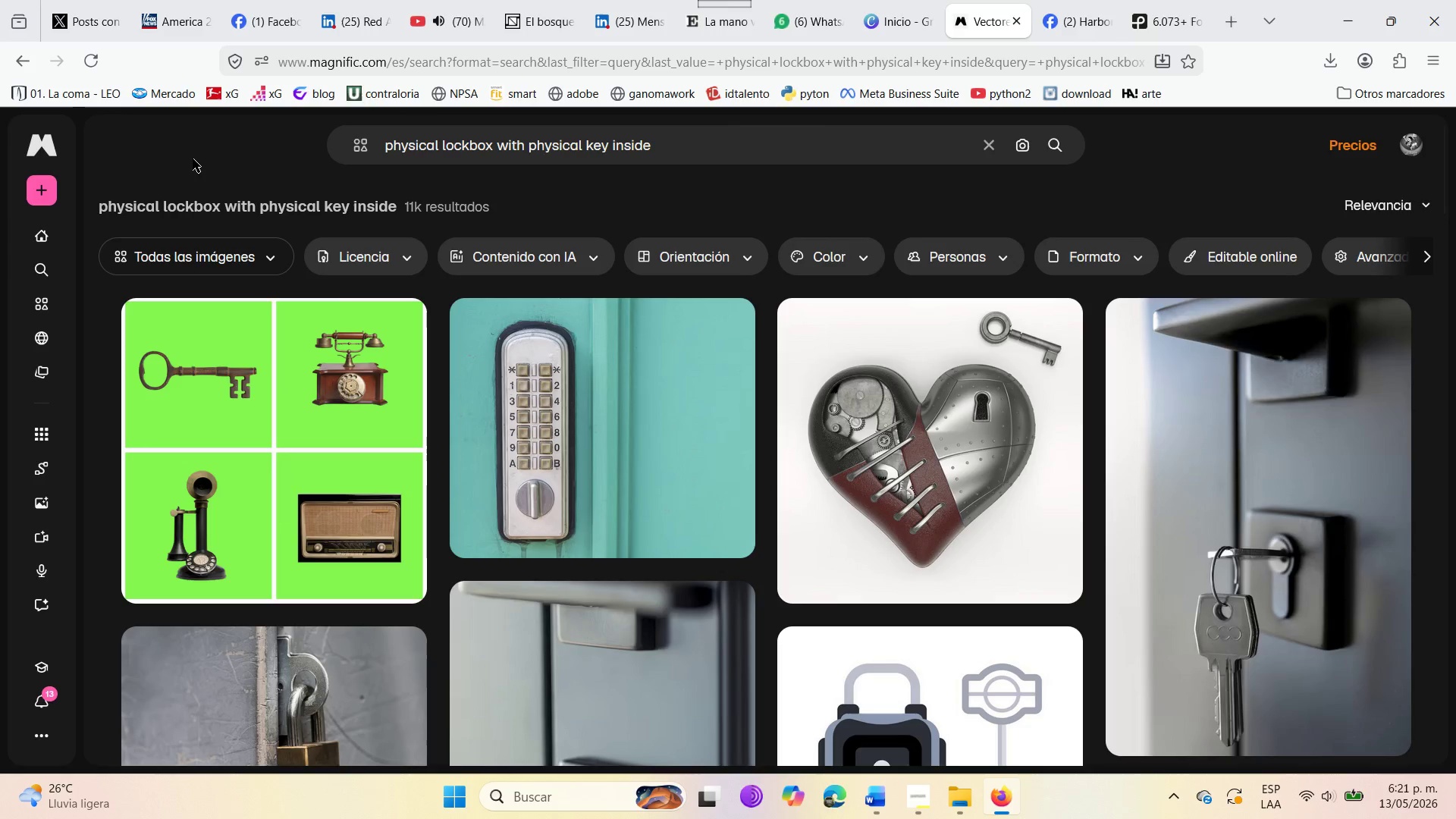 
wait(5.08)
 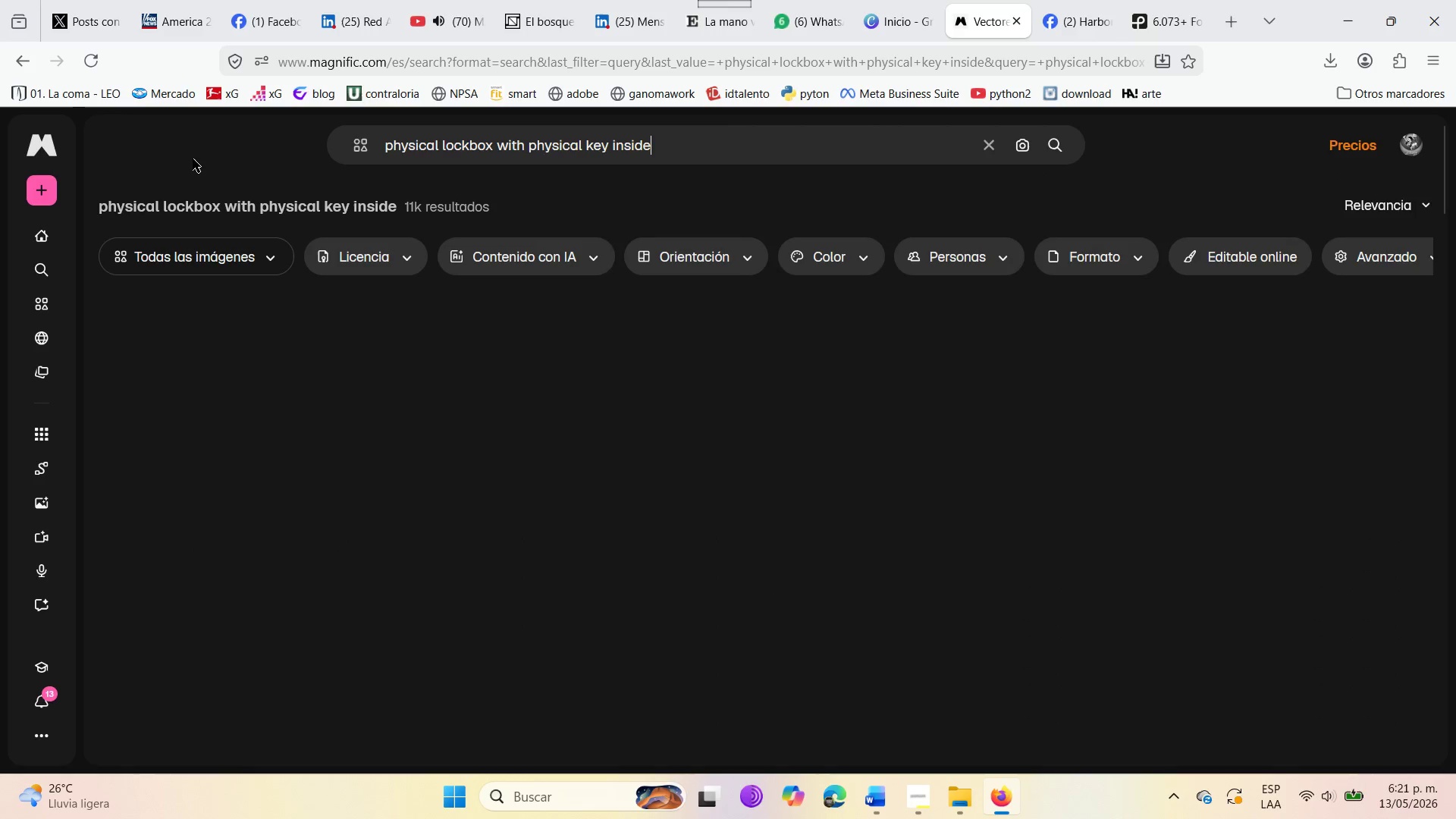 
scroll: coordinate [610, 508], scroll_direction: down, amount: 7.0
 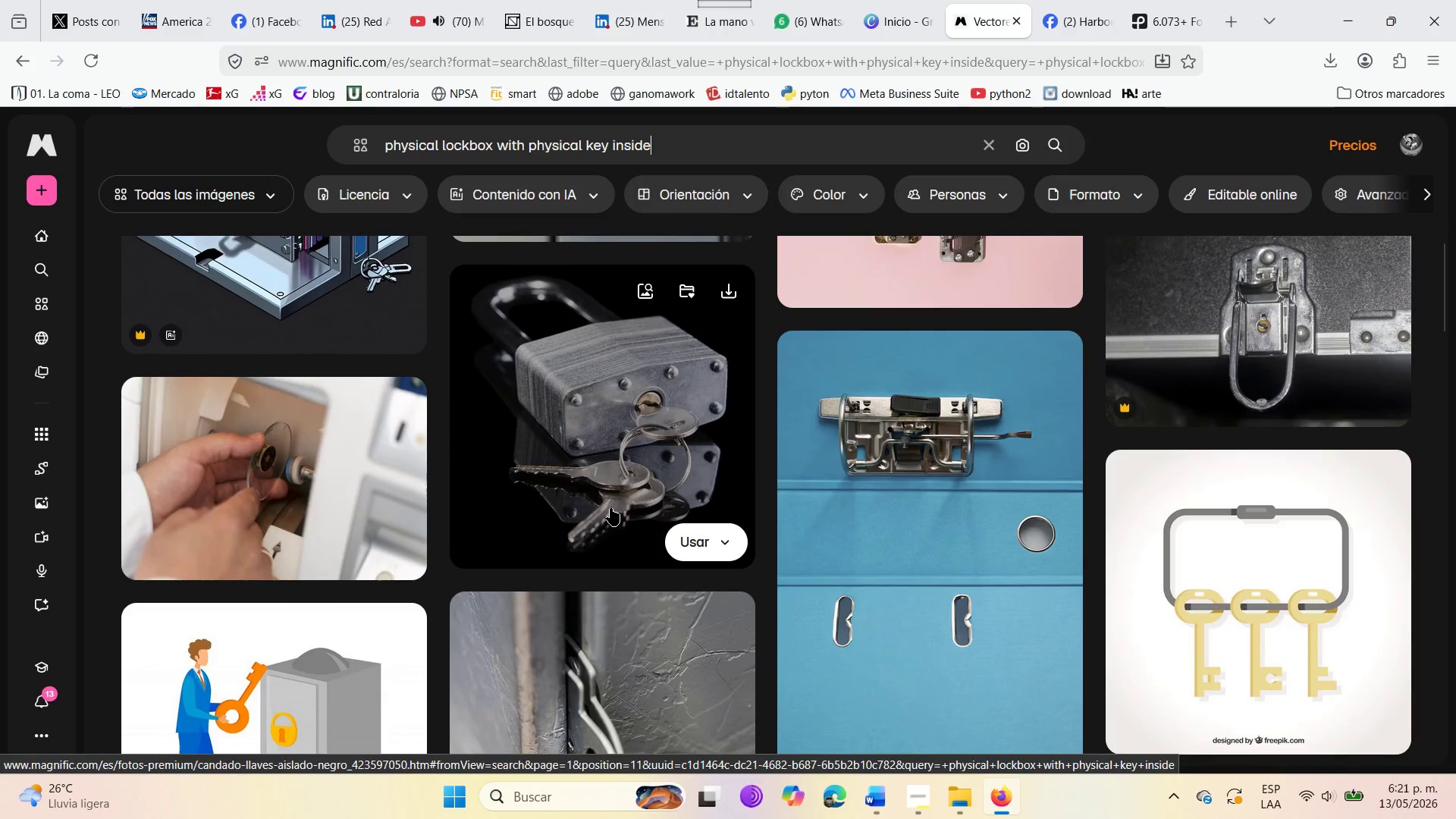 
scroll: coordinate [610, 513], scroll_direction: up, amount: 5.0
 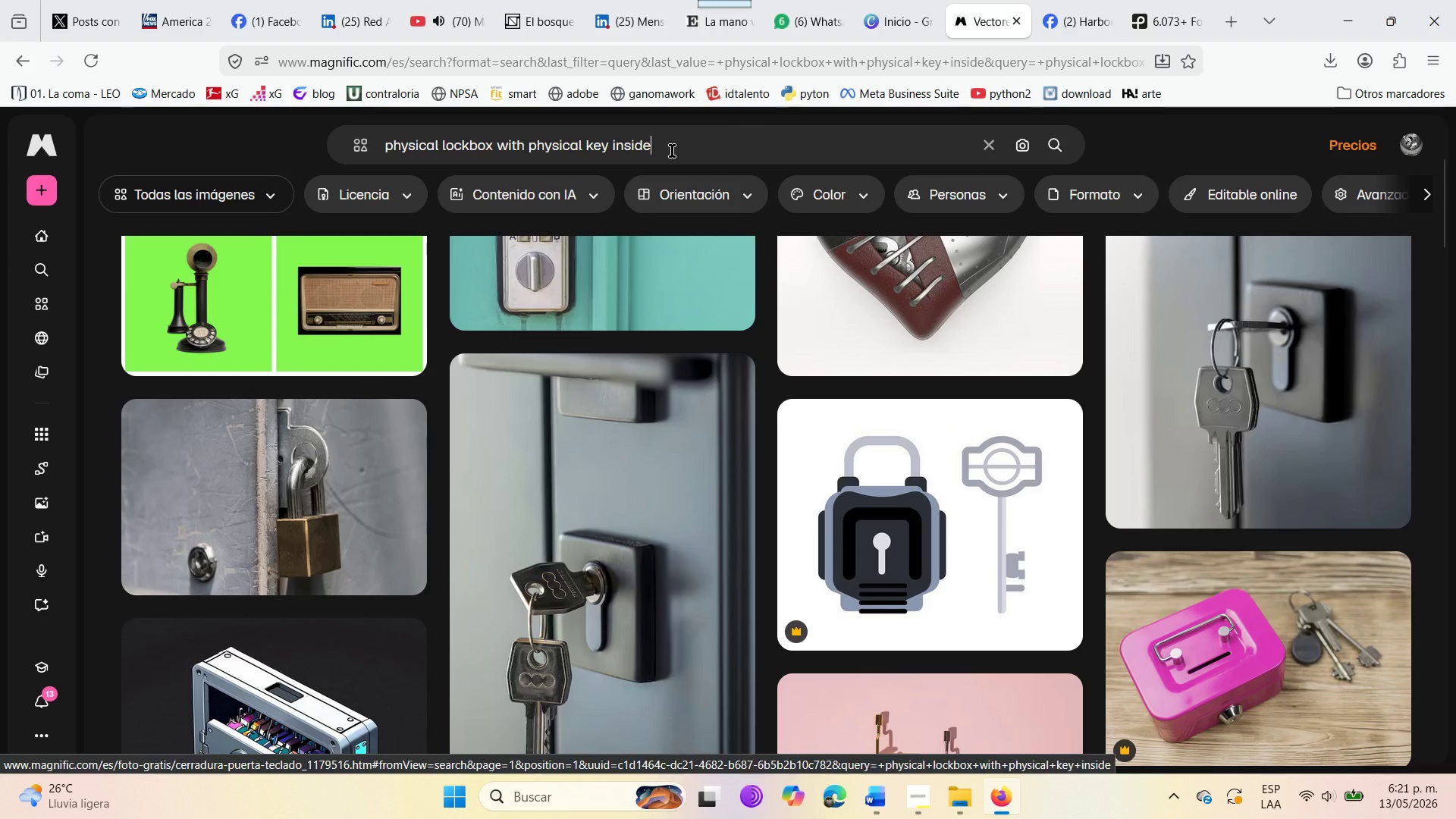 
left_click_drag(start_coordinate=[675, 149], to_coordinate=[497, 155])
 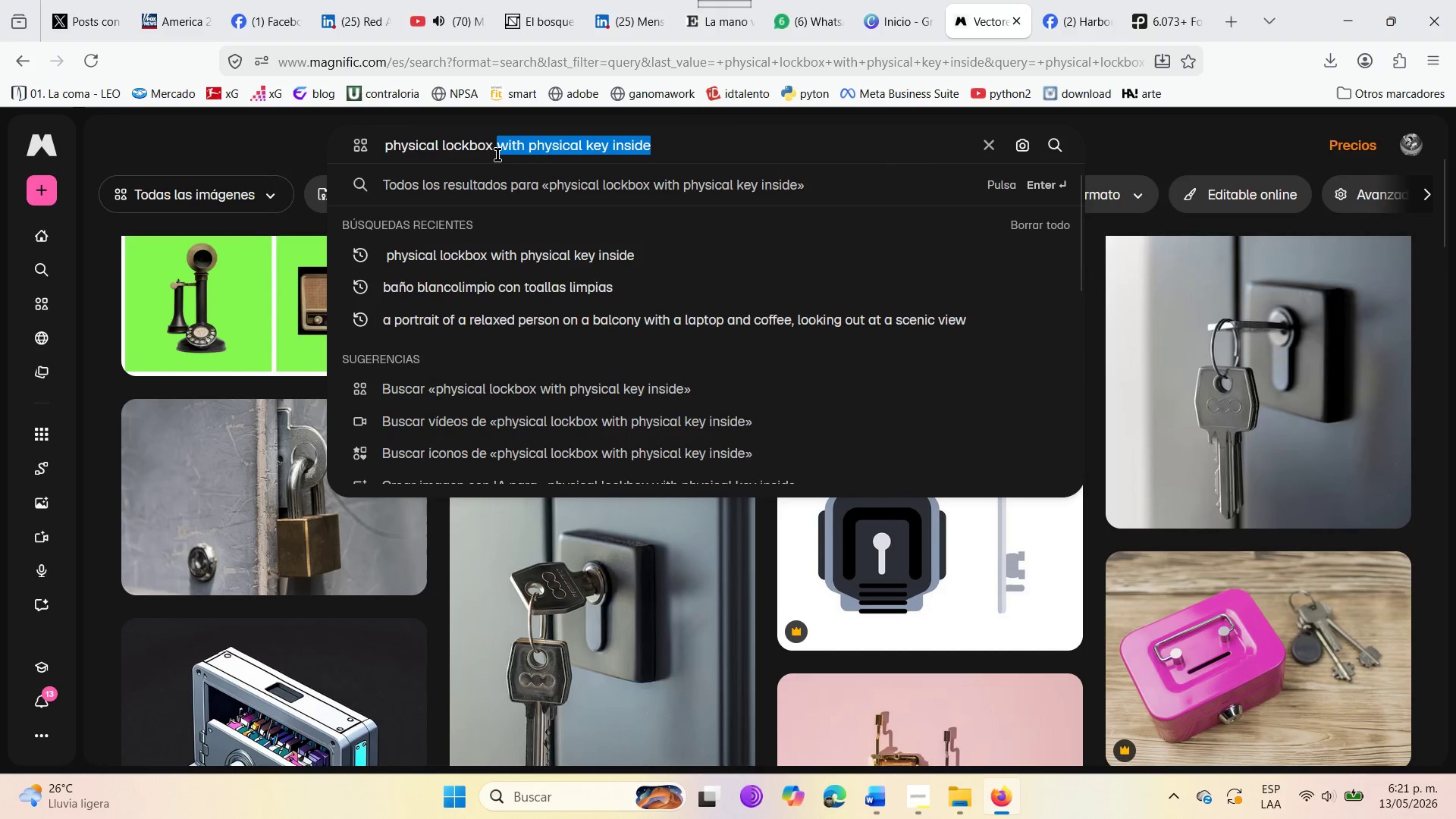 
key(Backspace)
 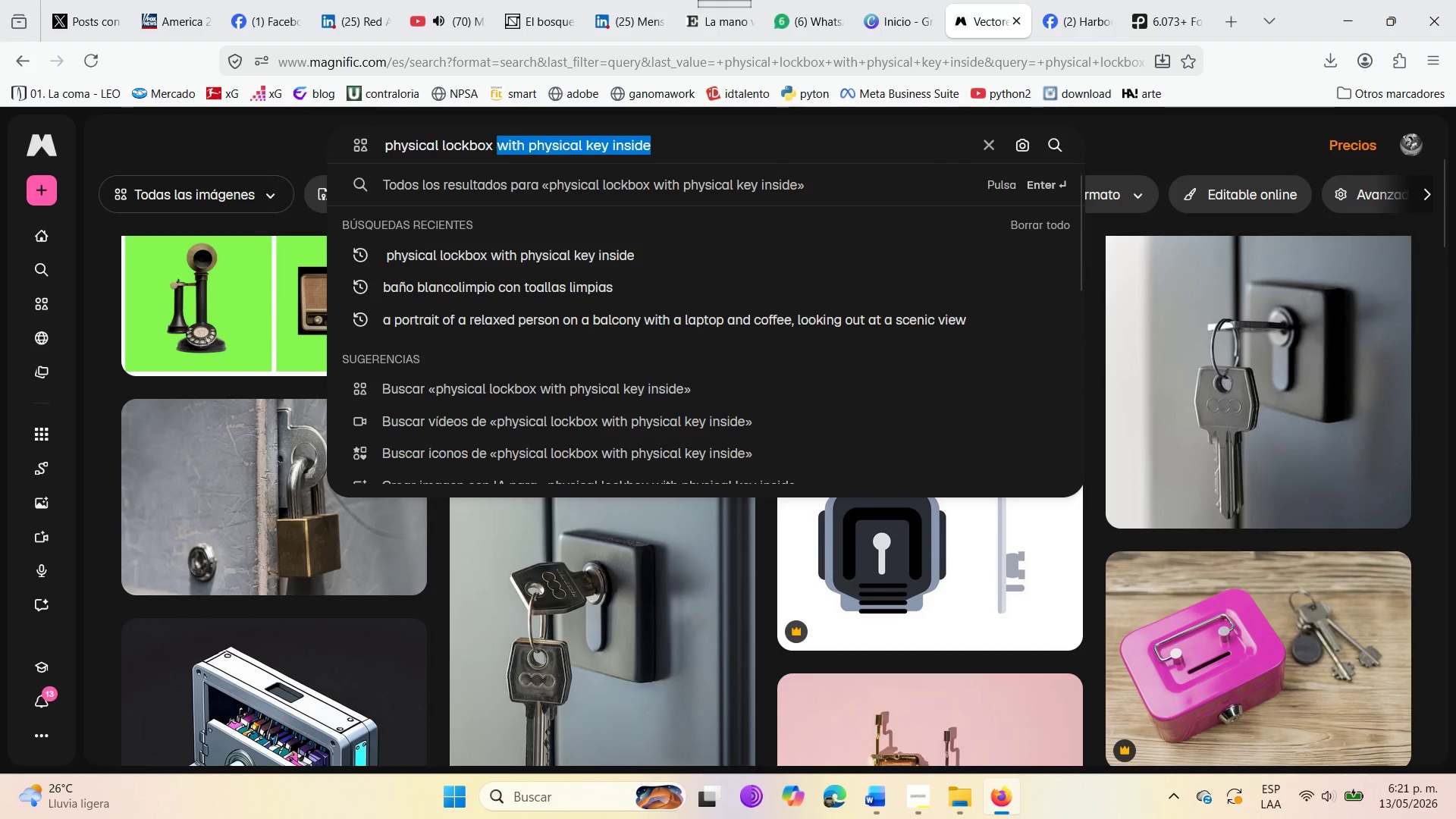 
key(Enter)
 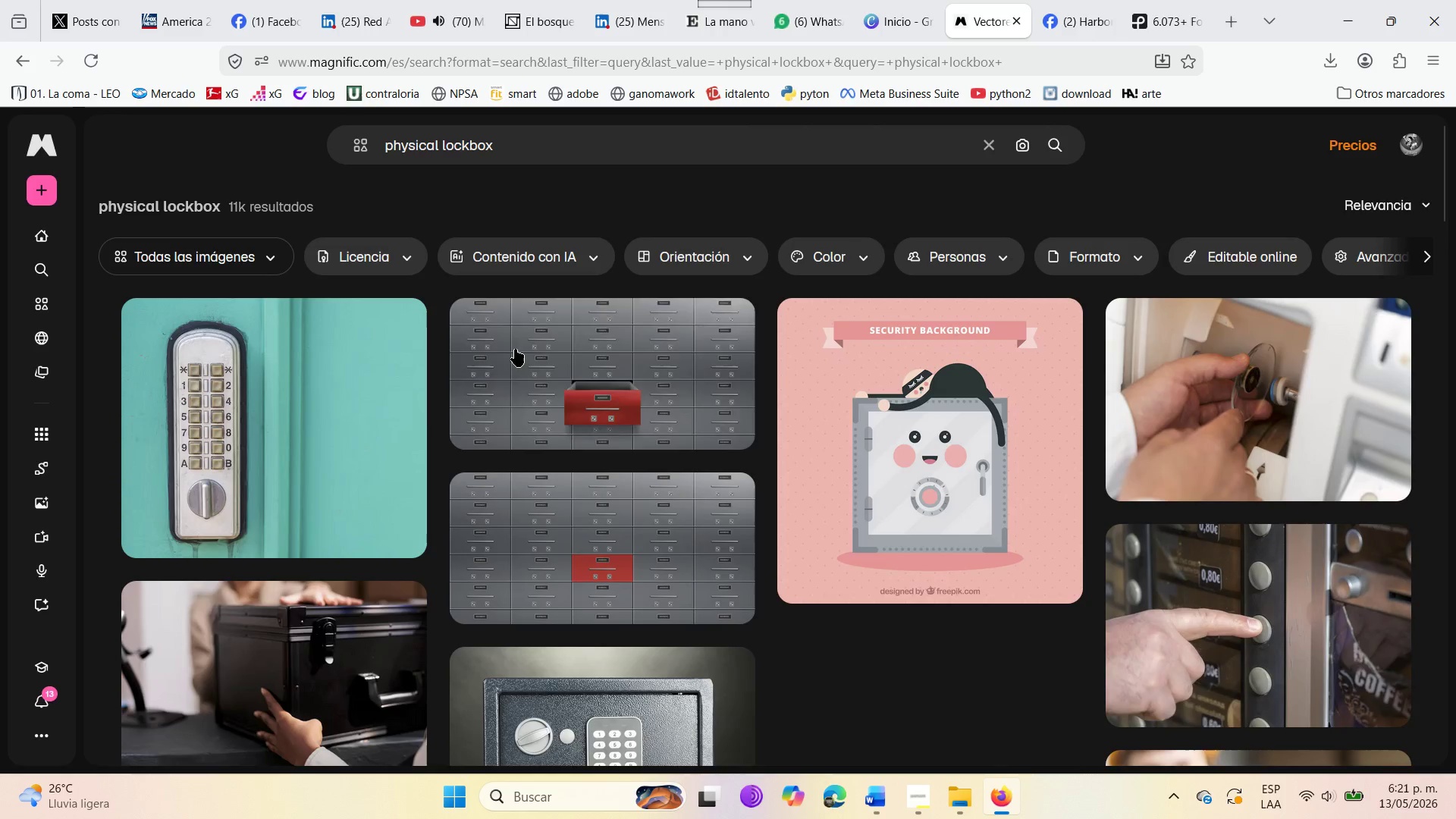 
scroll: coordinate [616, 551], scroll_direction: down, amount: 2.0
 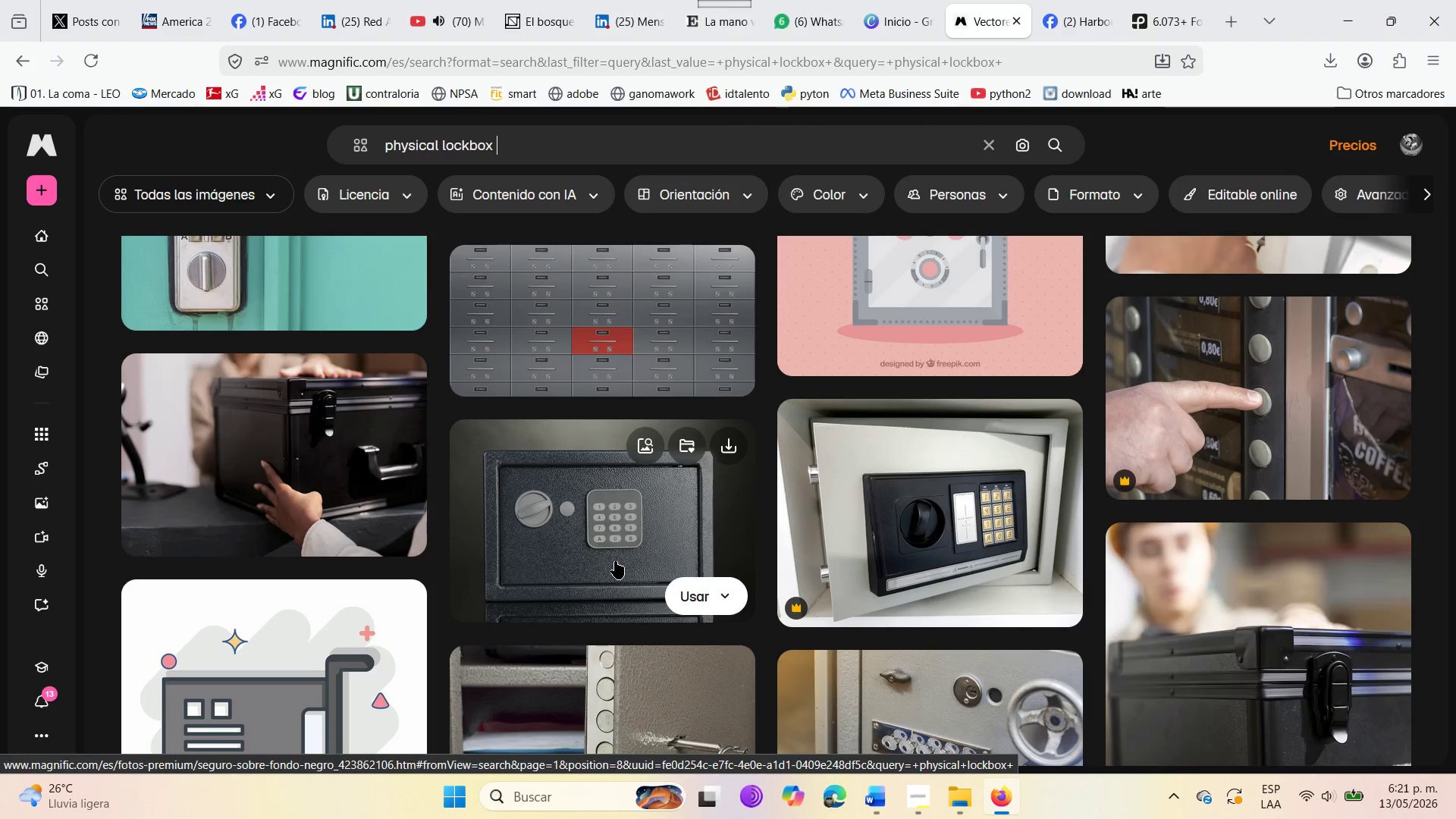 
wait(6.65)
 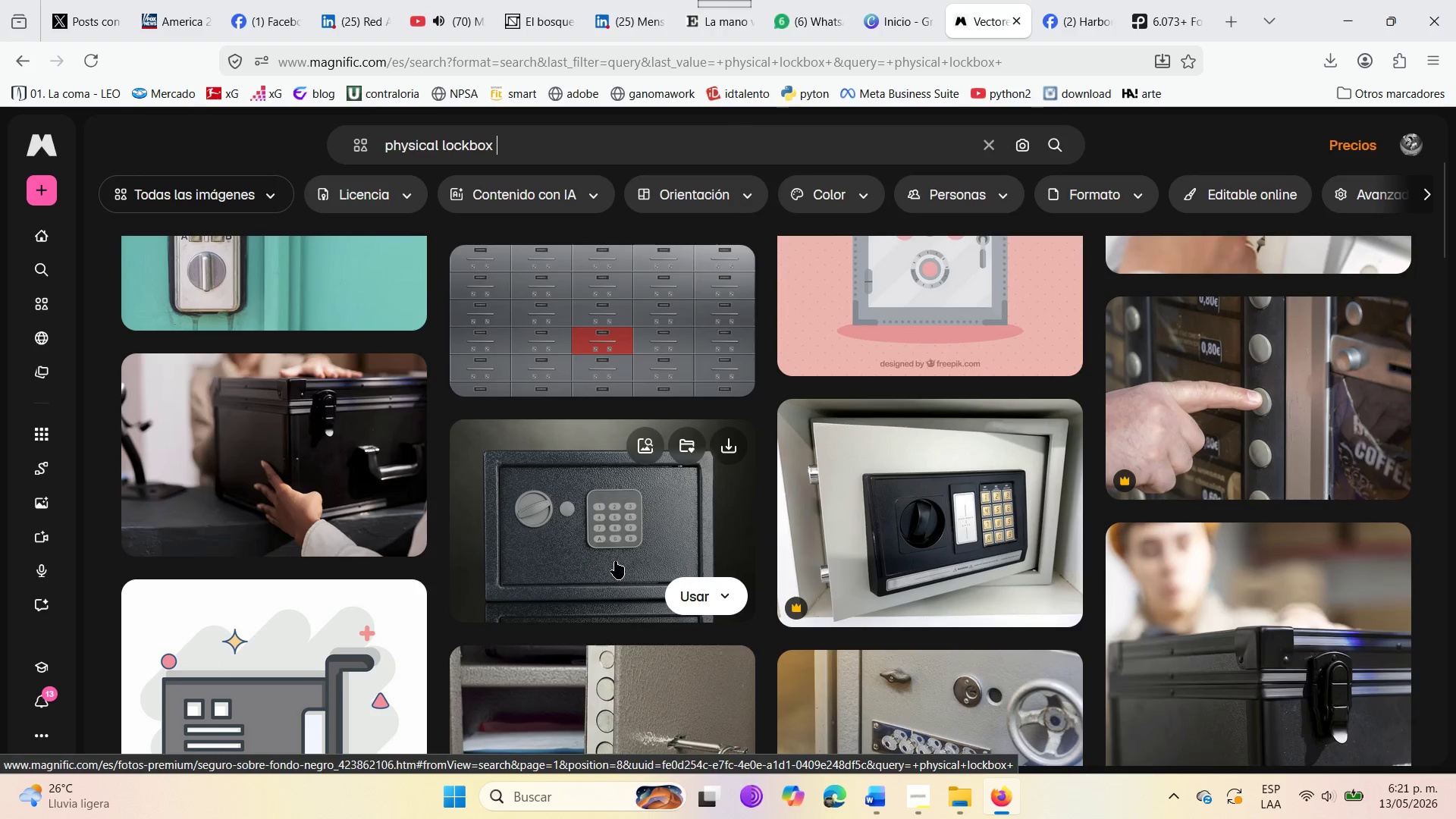 
scroll: coordinate [900, 697], scroll_direction: down, amount: 16.0
 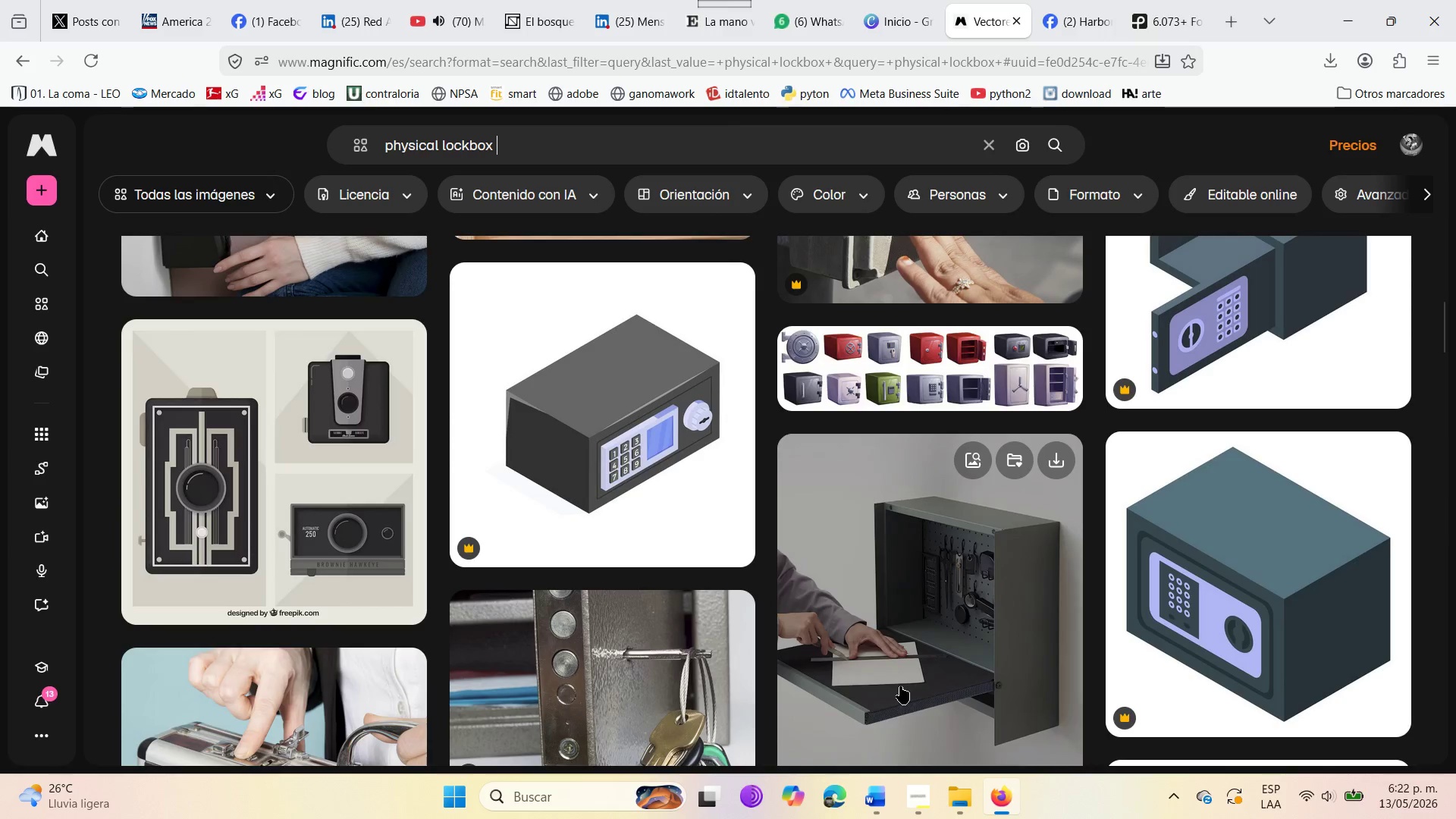 
scroll: coordinate [623, 635], scroll_direction: down, amount: 11.0
 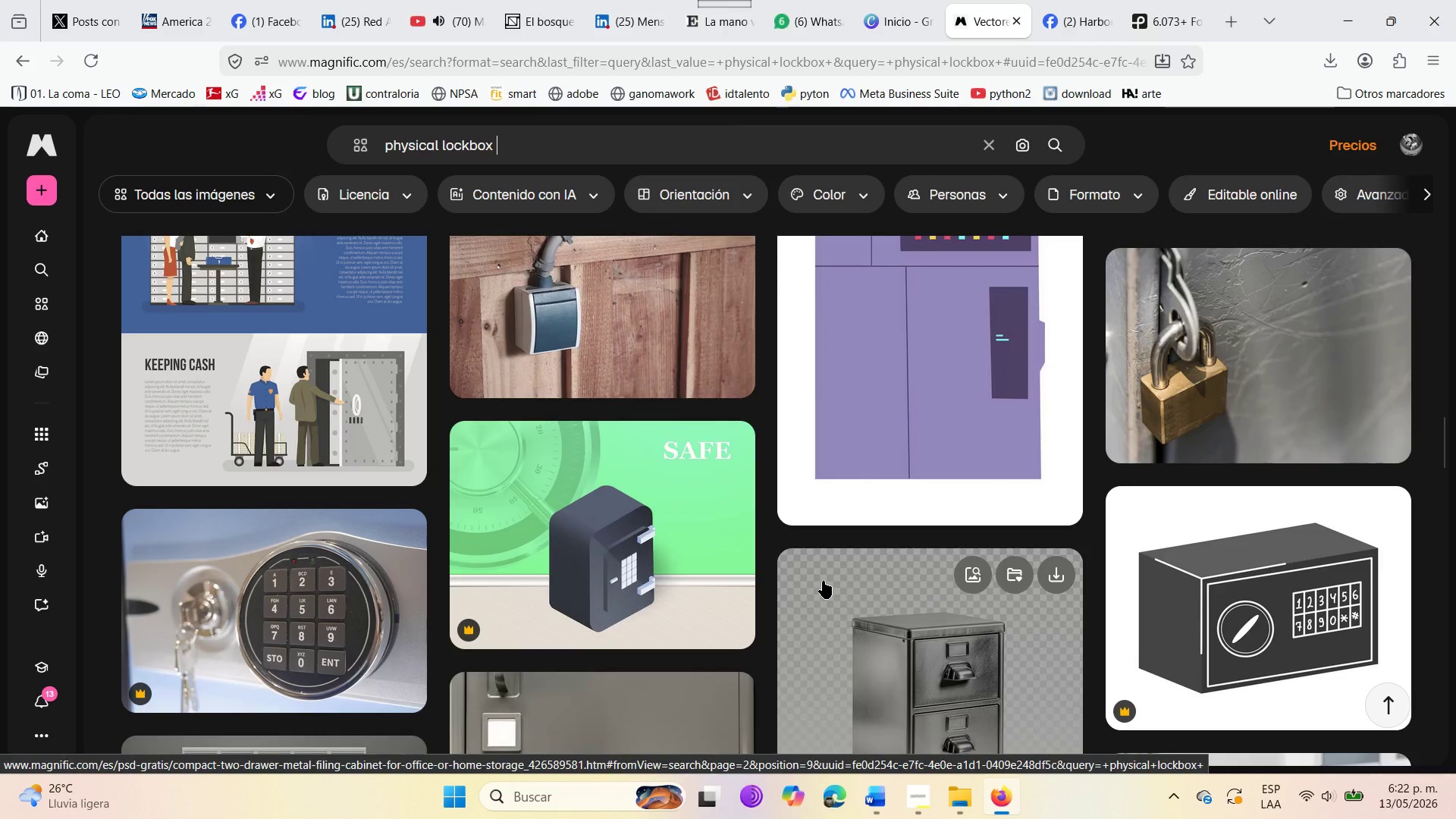 
scroll: coordinate [824, 579], scroll_direction: up, amount: 19.0
 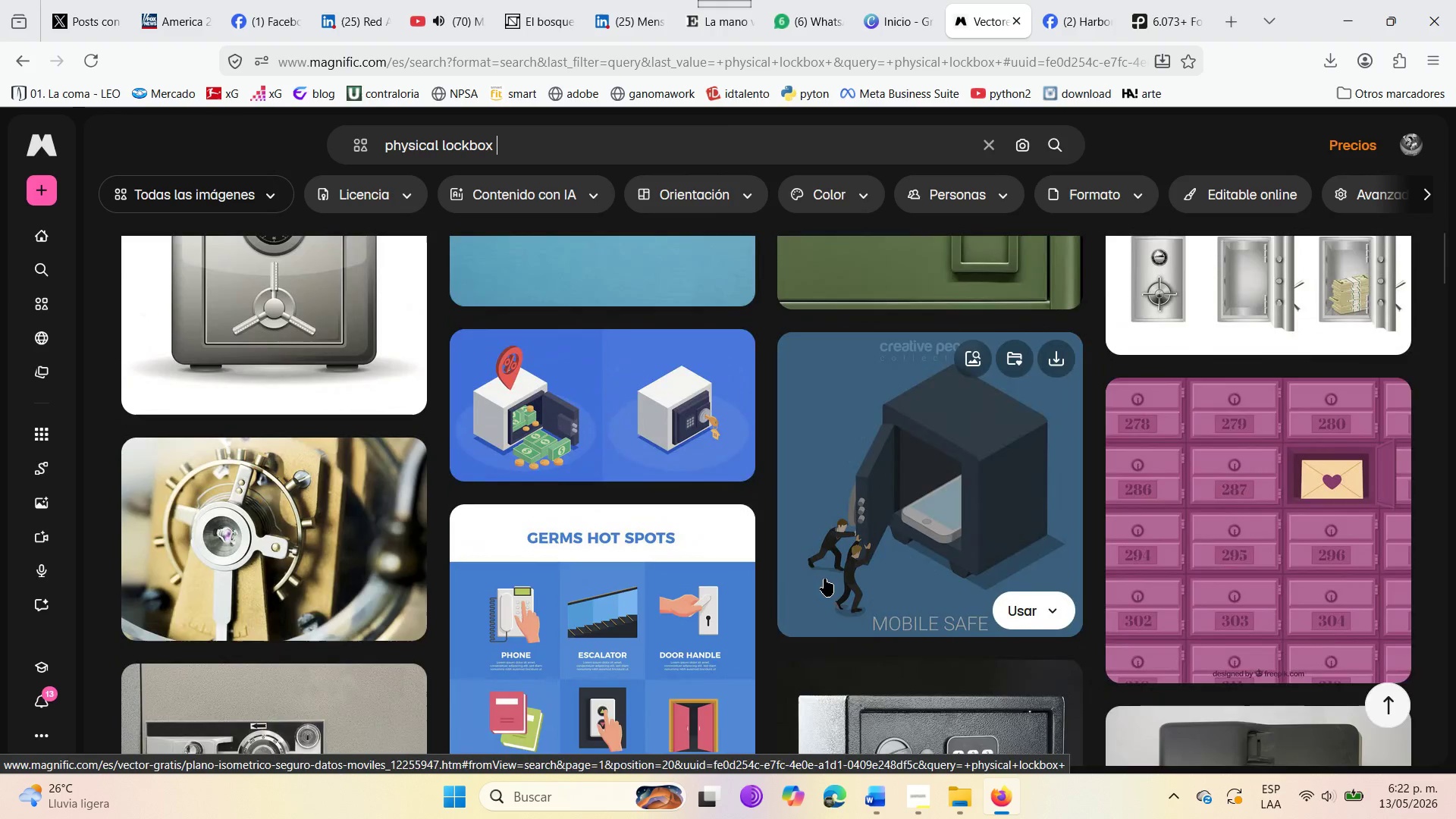 
scroll: coordinate [824, 579], scroll_direction: down, amount: 1.0
 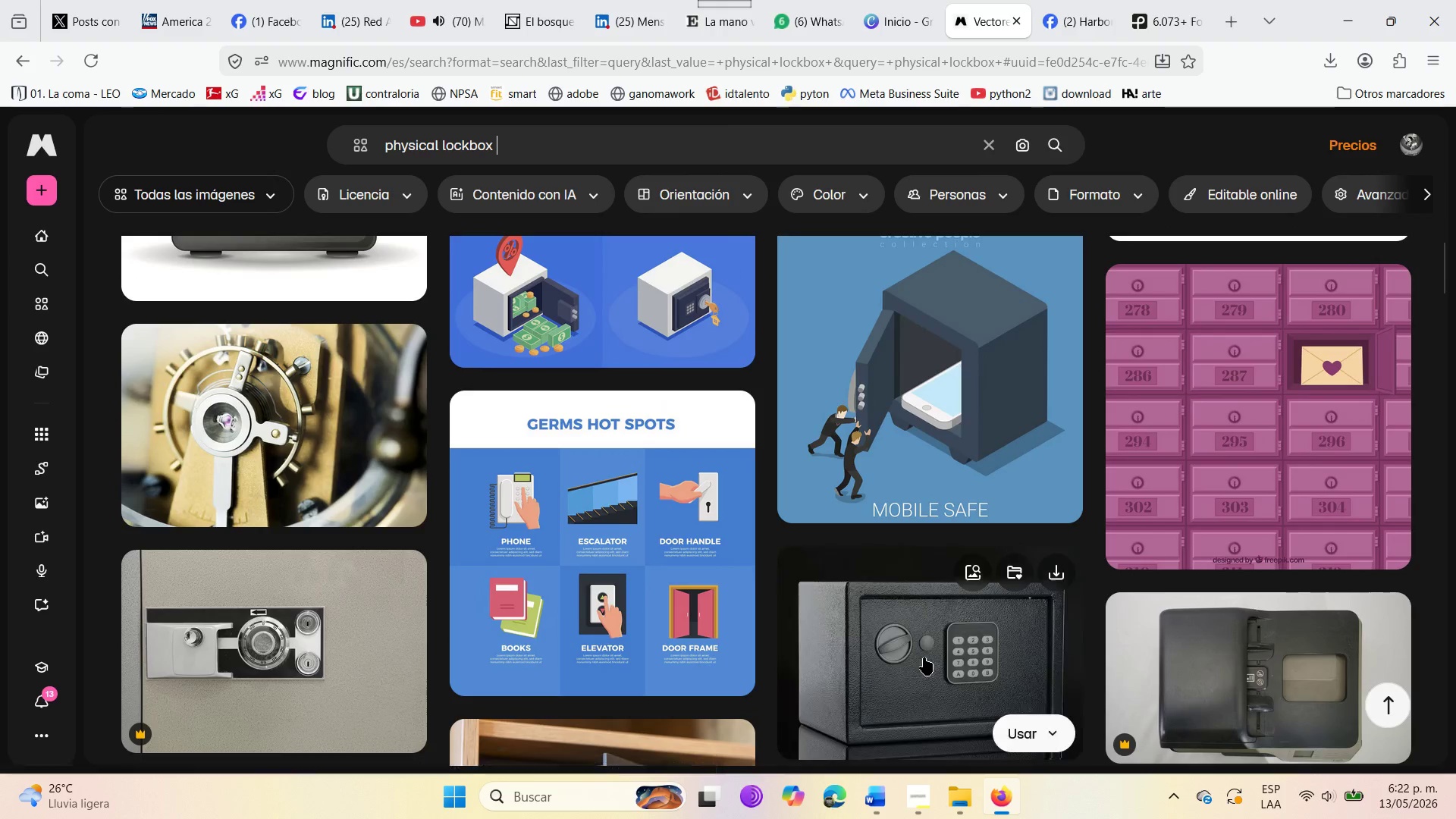 
scroll: coordinate [924, 645], scroll_direction: up, amount: 6.0
 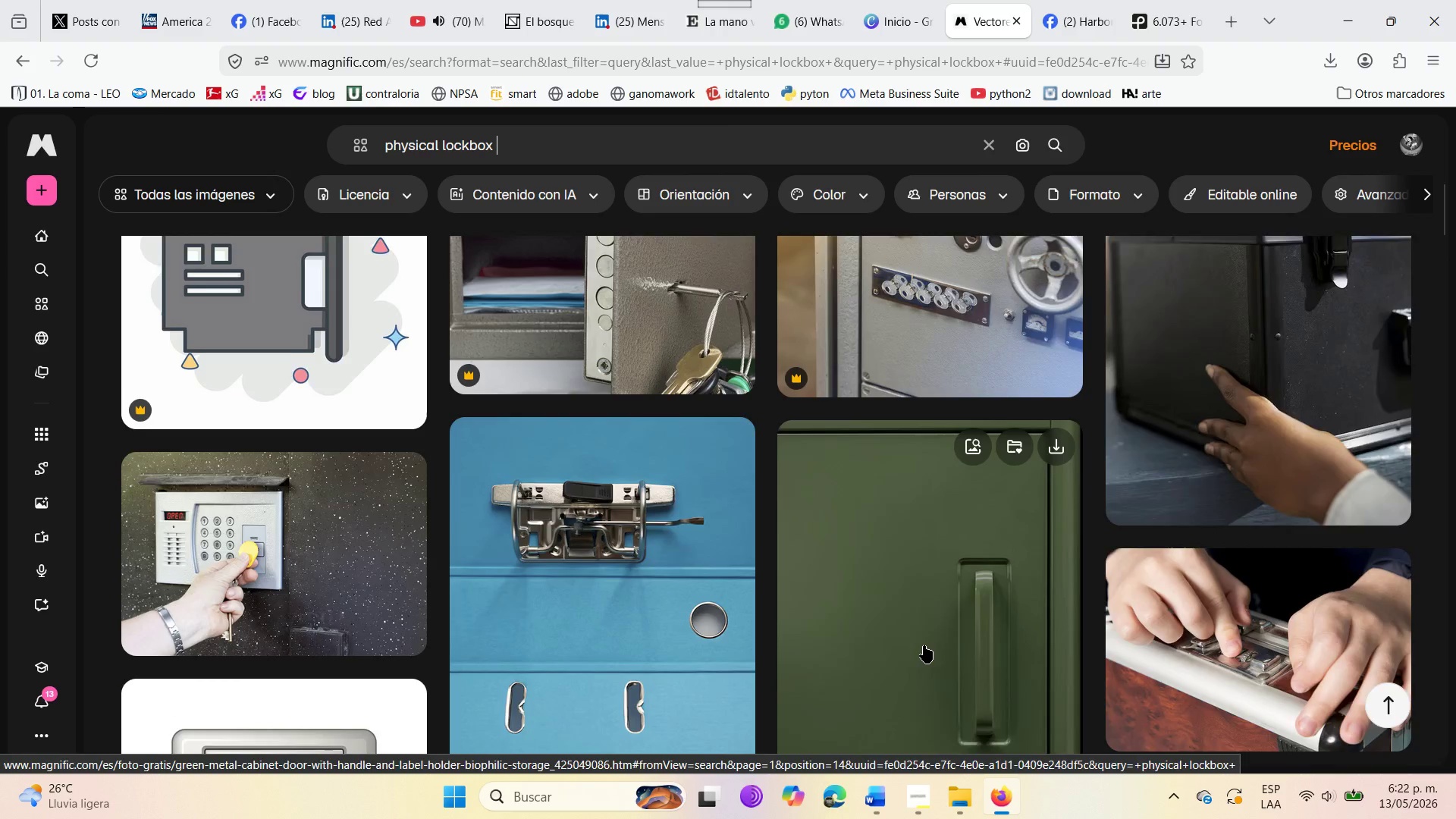 
scroll: coordinate [926, 631], scroll_direction: down, amount: 7.0
 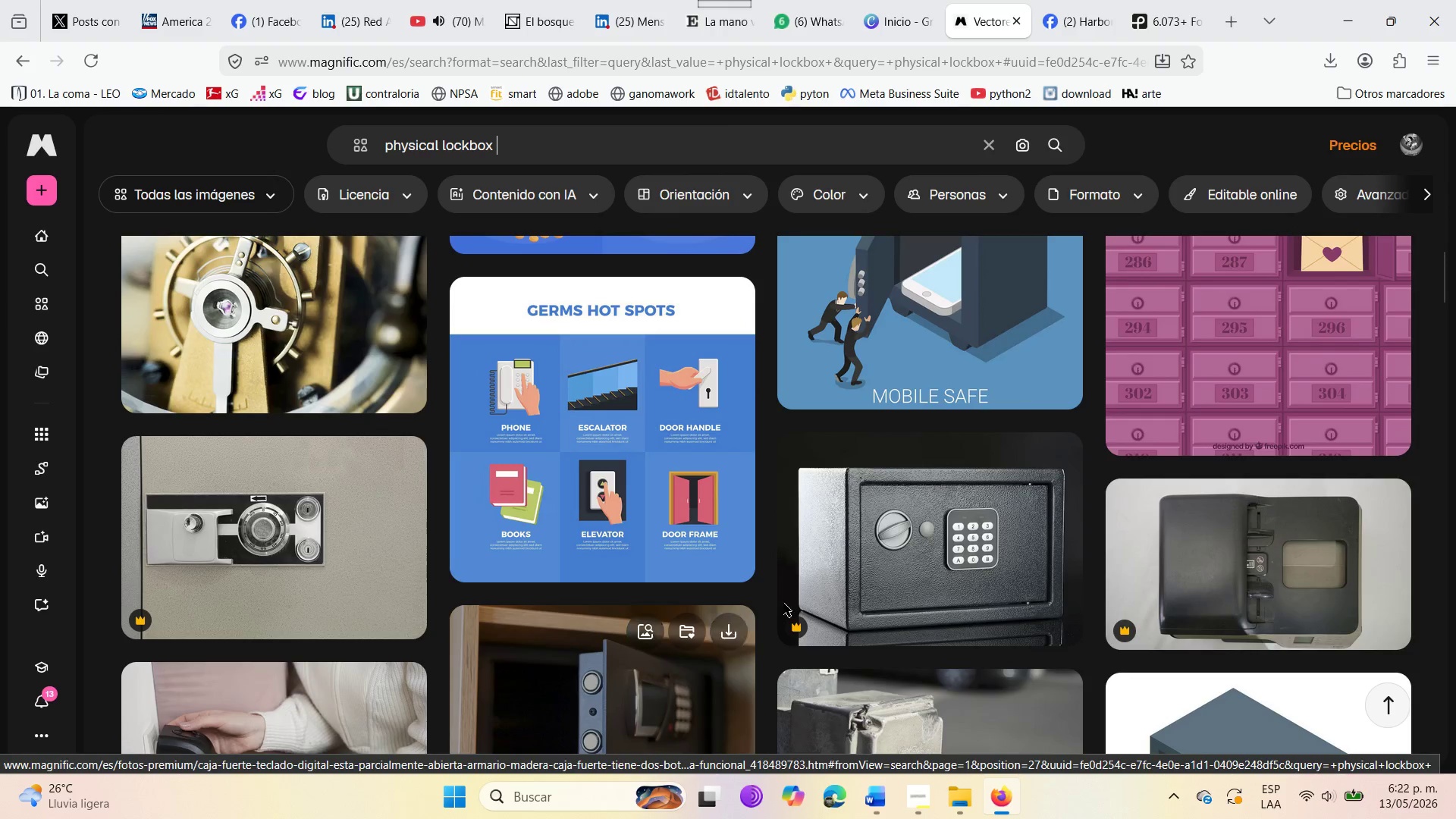 
scroll: coordinate [875, 571], scroll_direction: up, amount: 7.0
 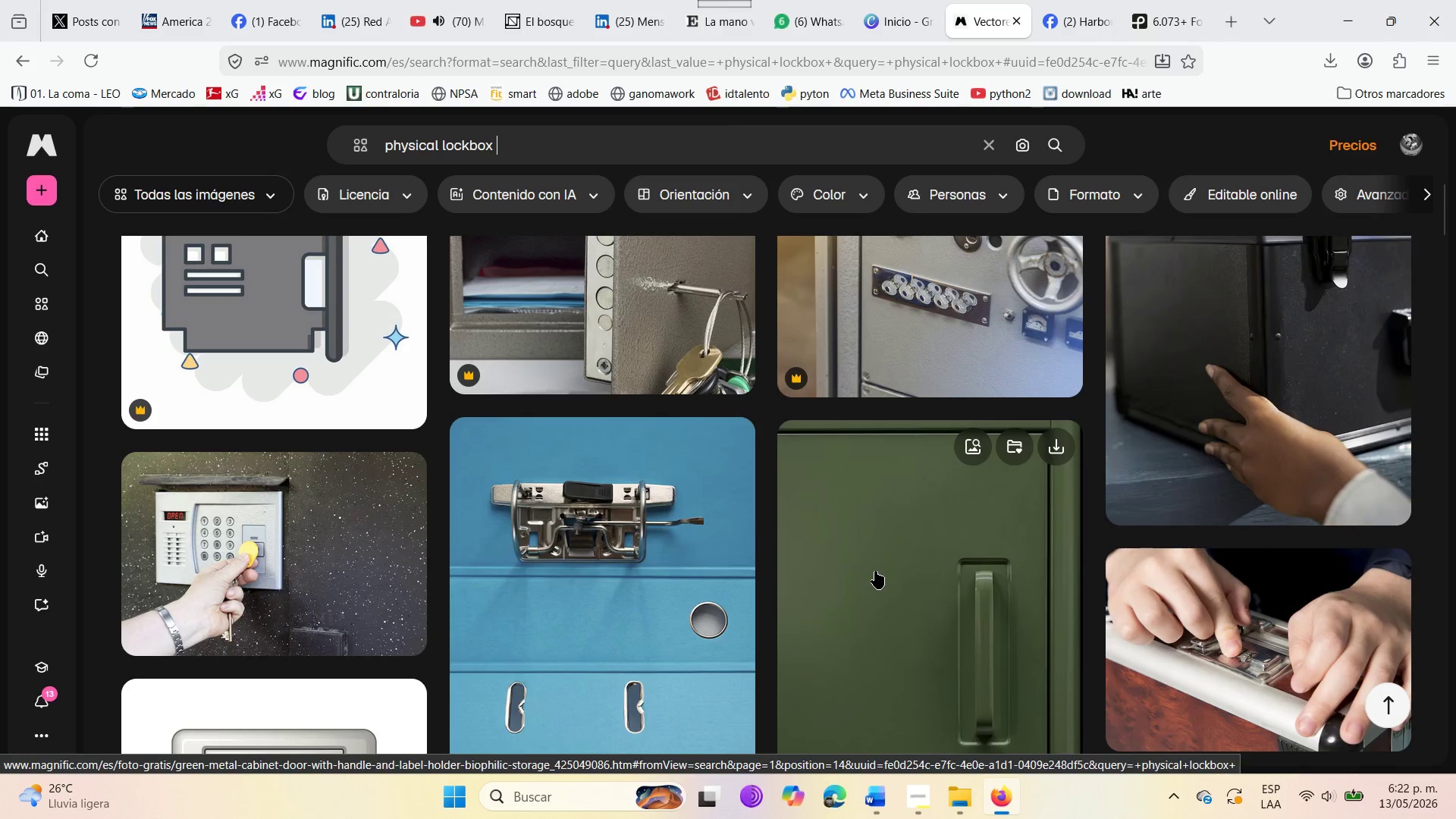 
left_click([875, 571])
 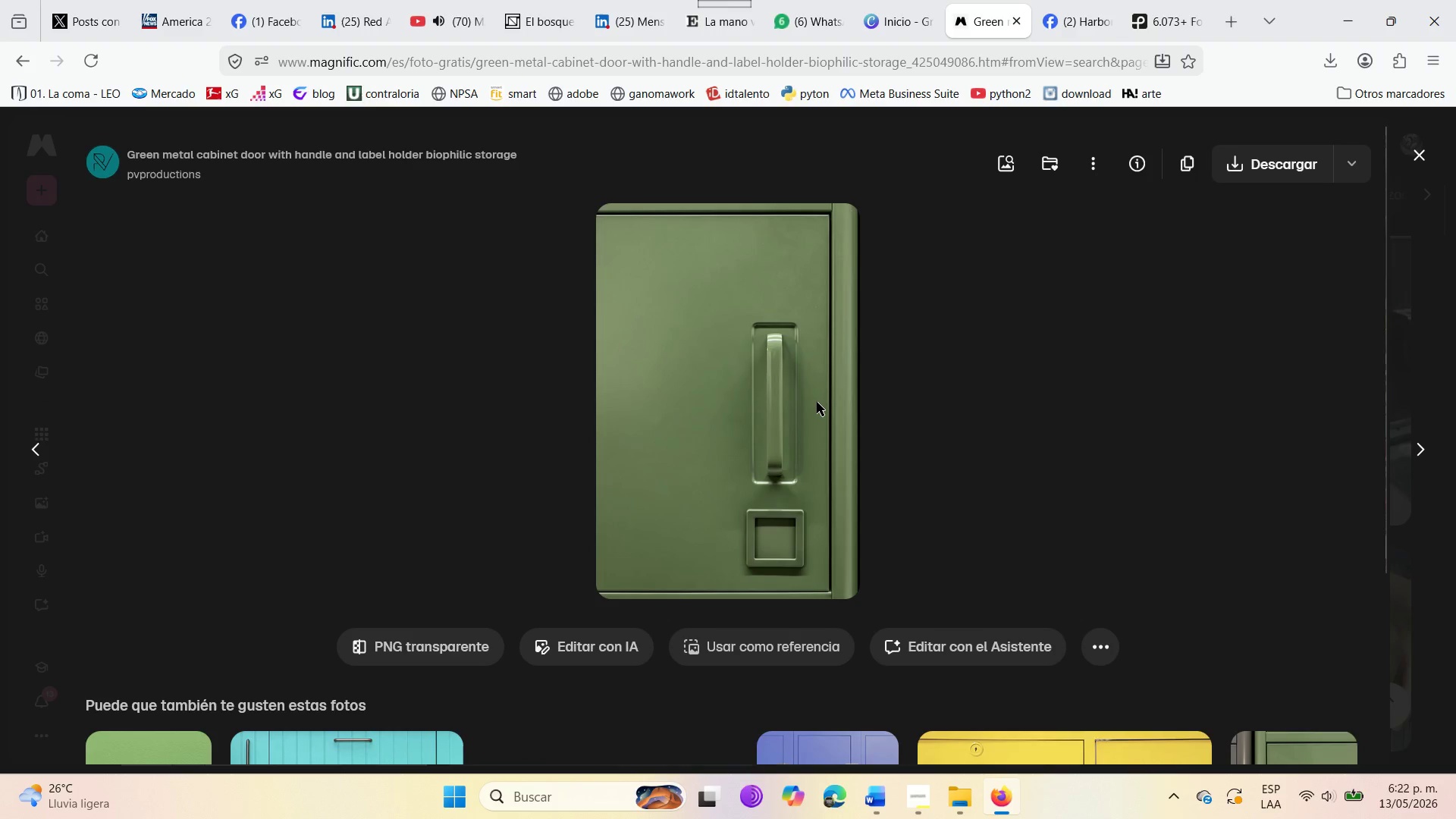 
scroll: coordinate [796, 456], scroll_direction: down, amount: 6.0
 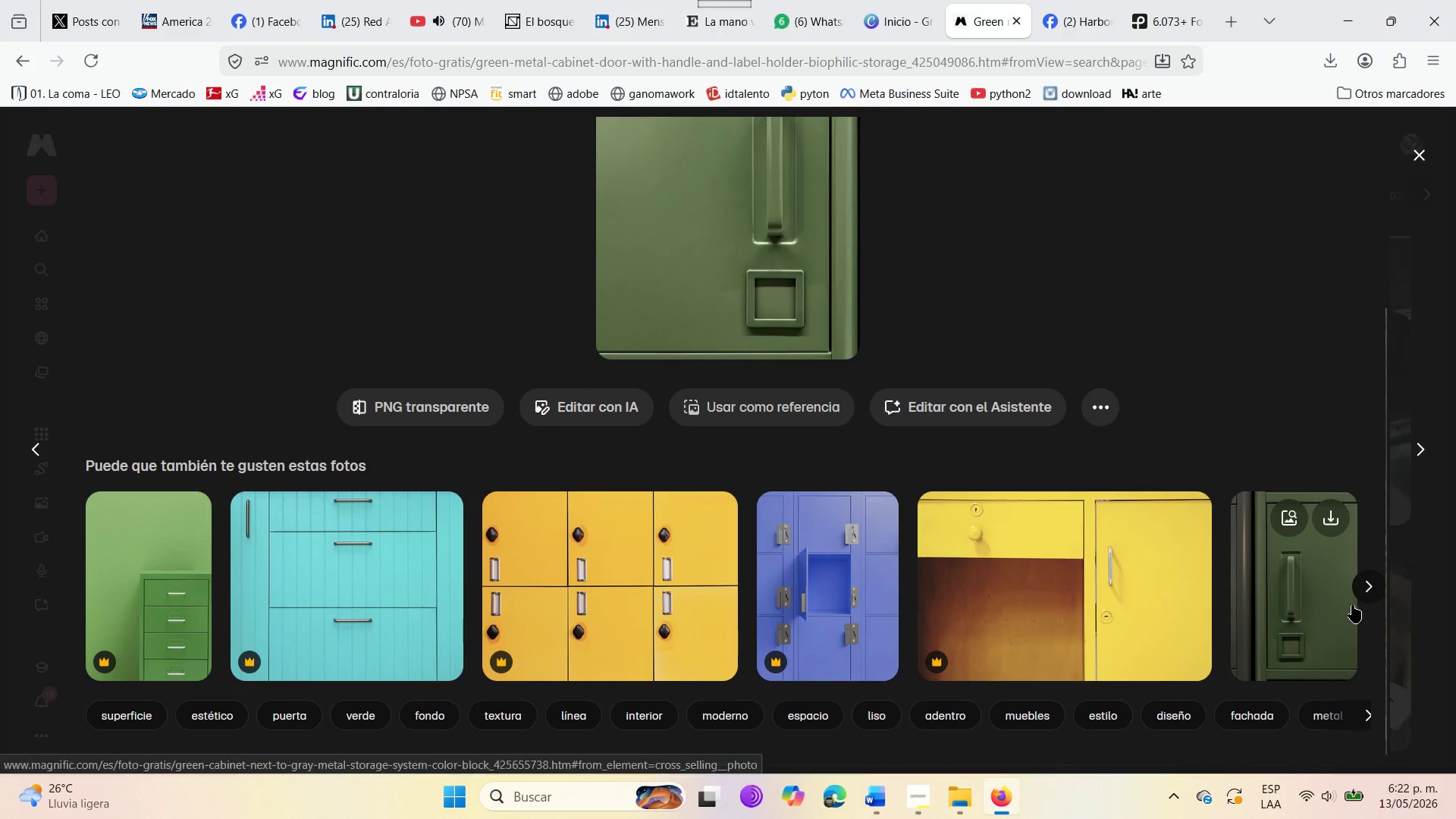 
left_click([1365, 585])
 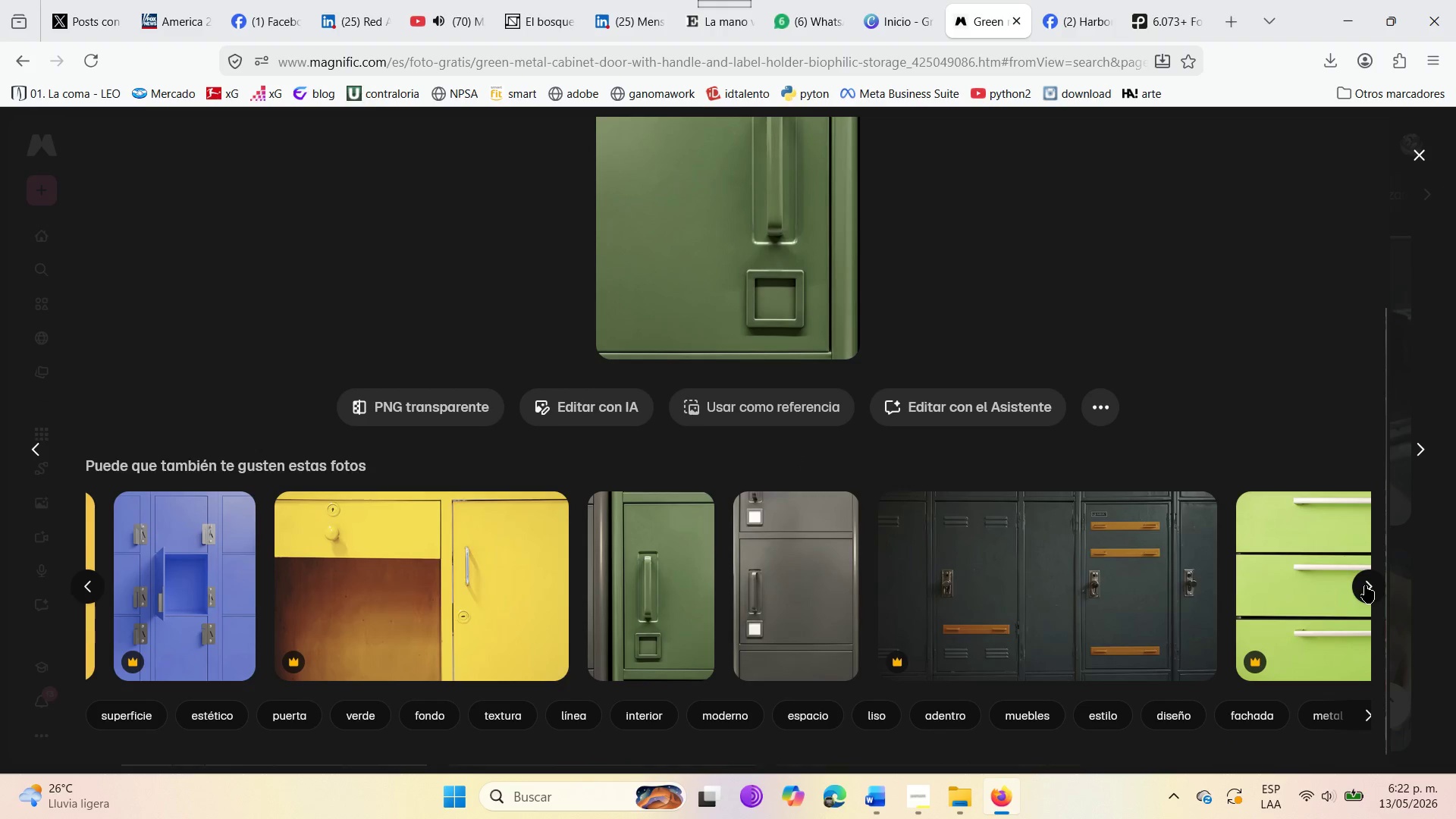 
left_click([1365, 585])
 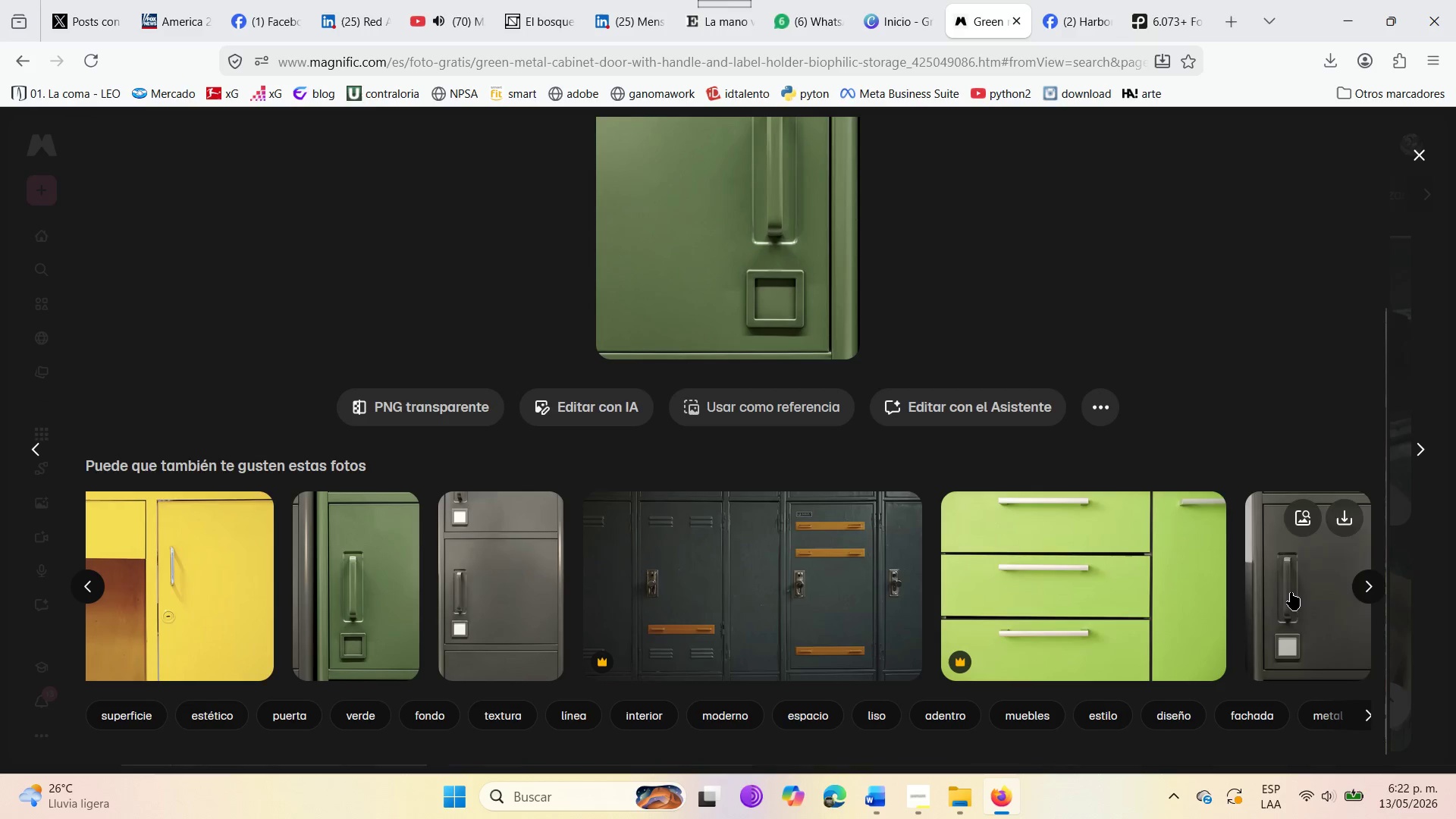 
left_click([1366, 576])
 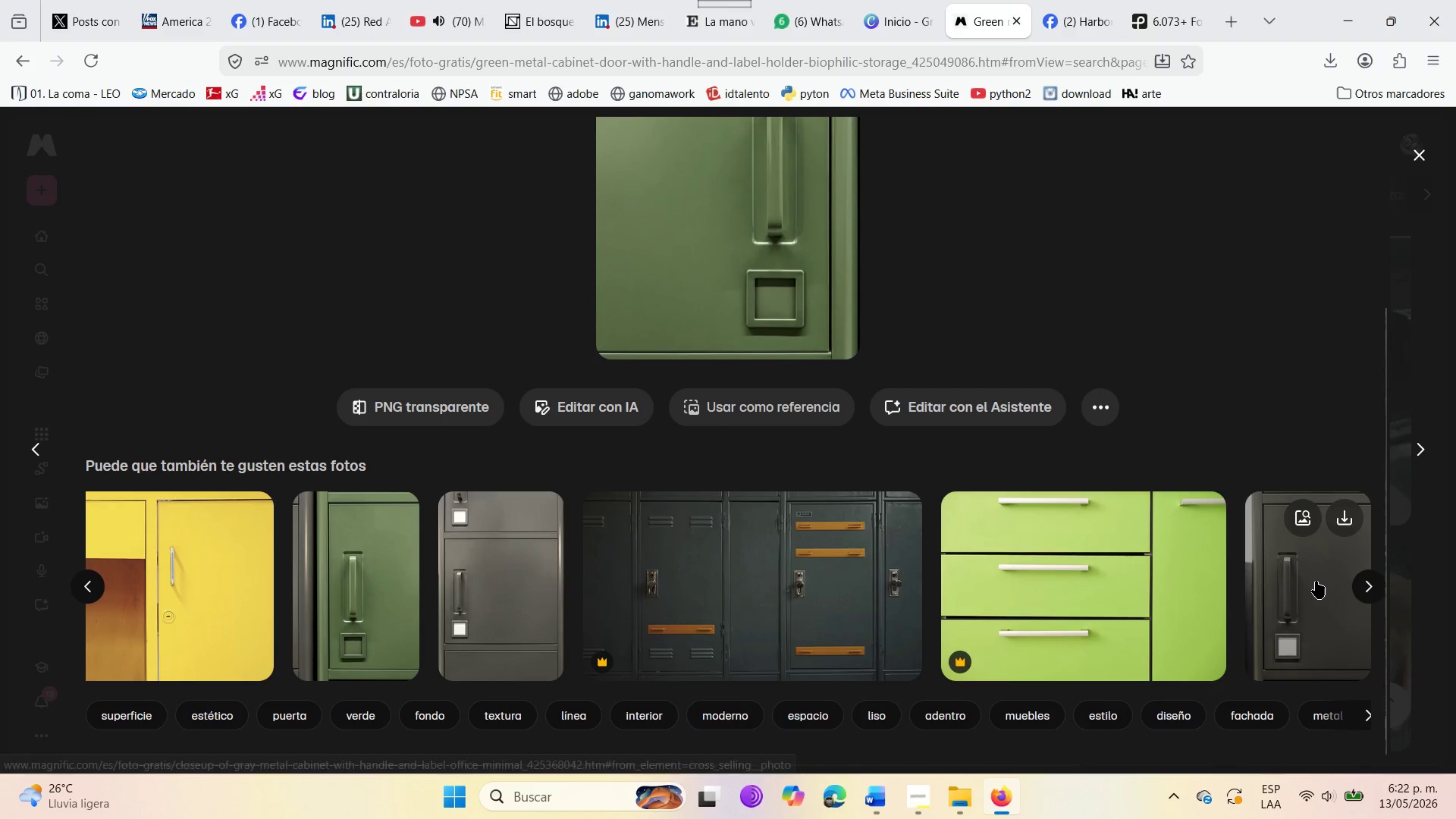 
left_click([1316, 581])
 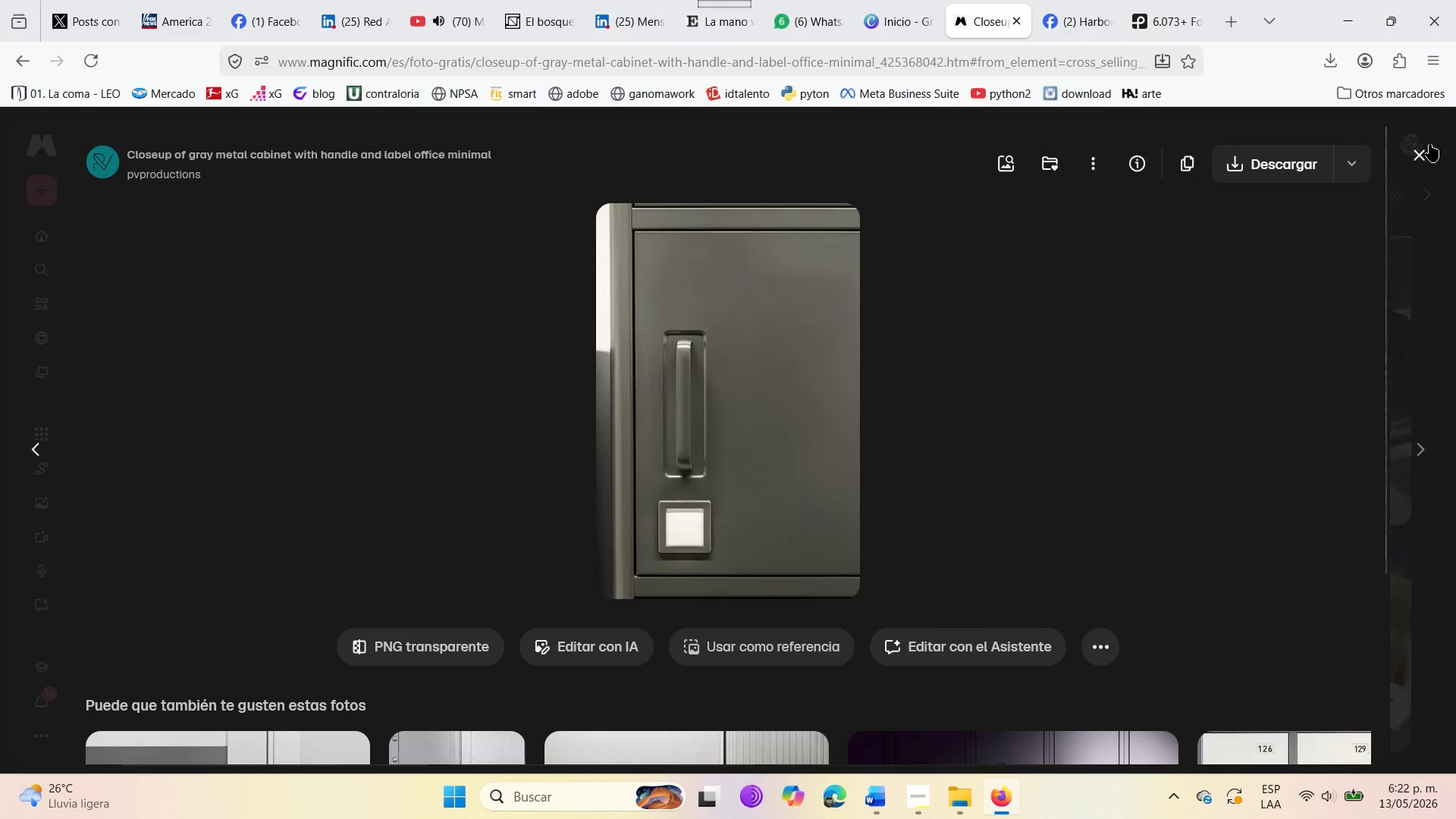 
scroll: coordinate [1292, 354], scroll_direction: down, amount: 5.0
 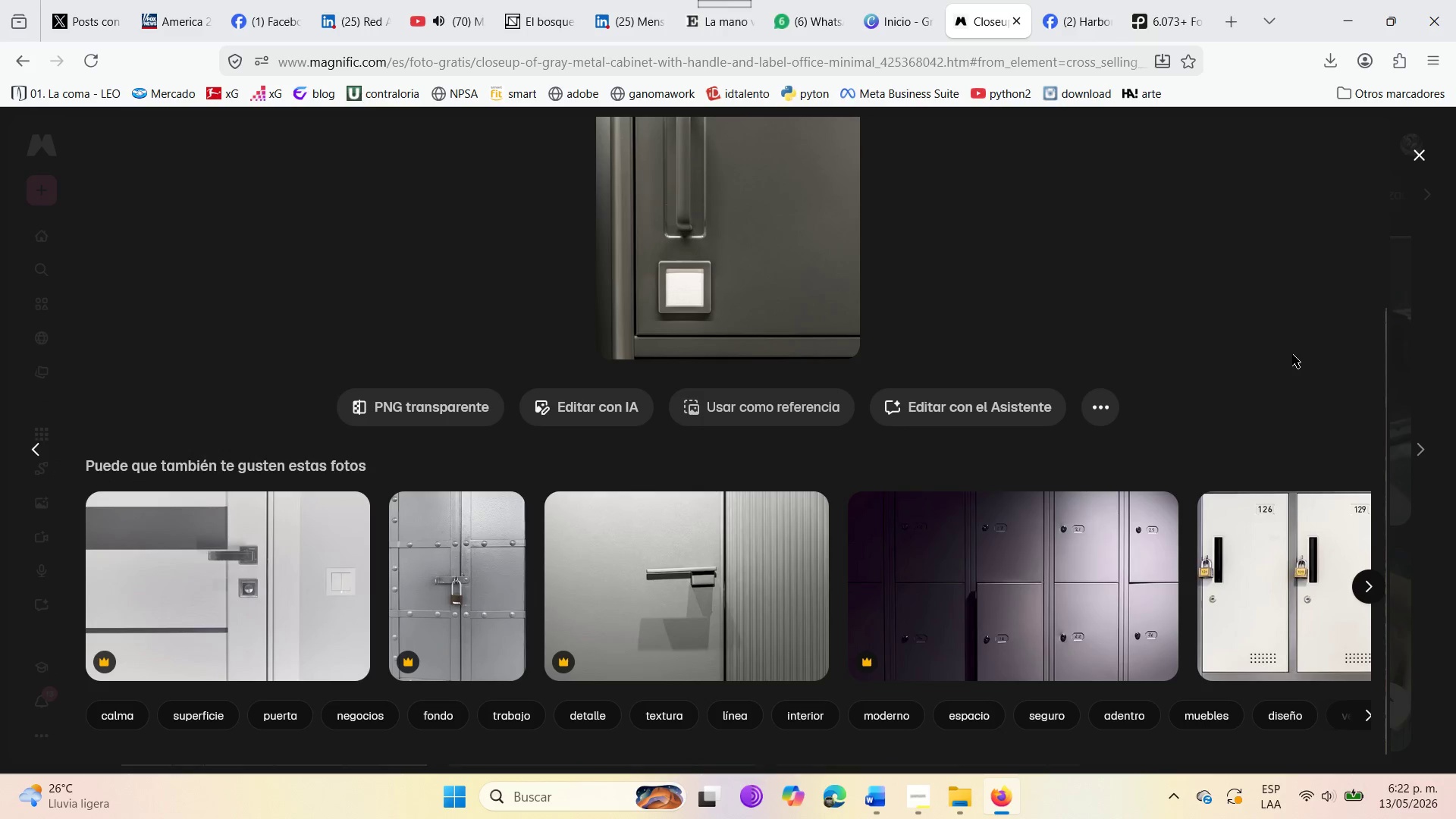 
scroll: coordinate [1292, 354], scroll_direction: up, amount: 4.0
 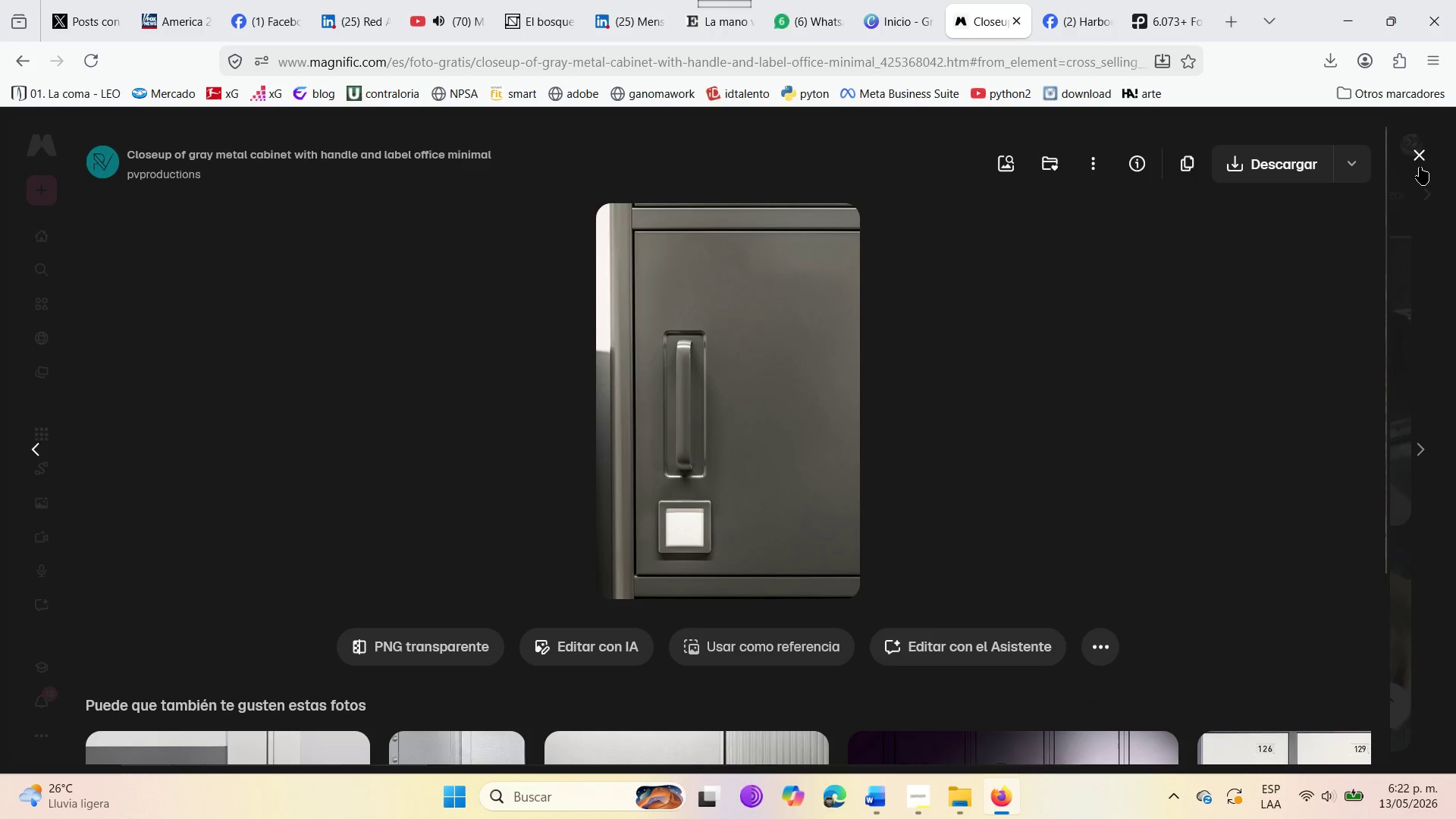 
left_click([1420, 167])
 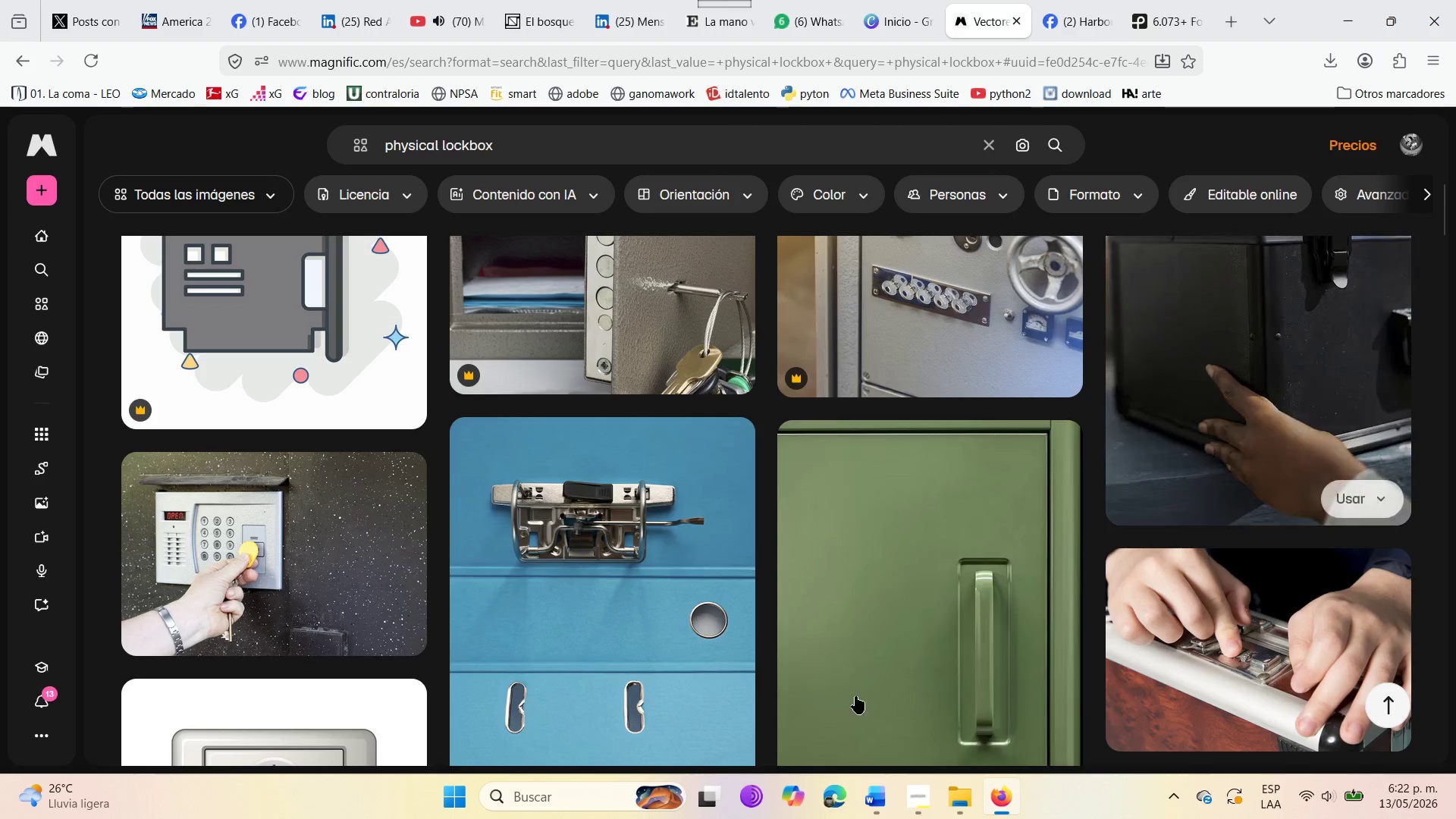 
scroll: coordinate [255, 588], scroll_direction: down, amount: 15.0
 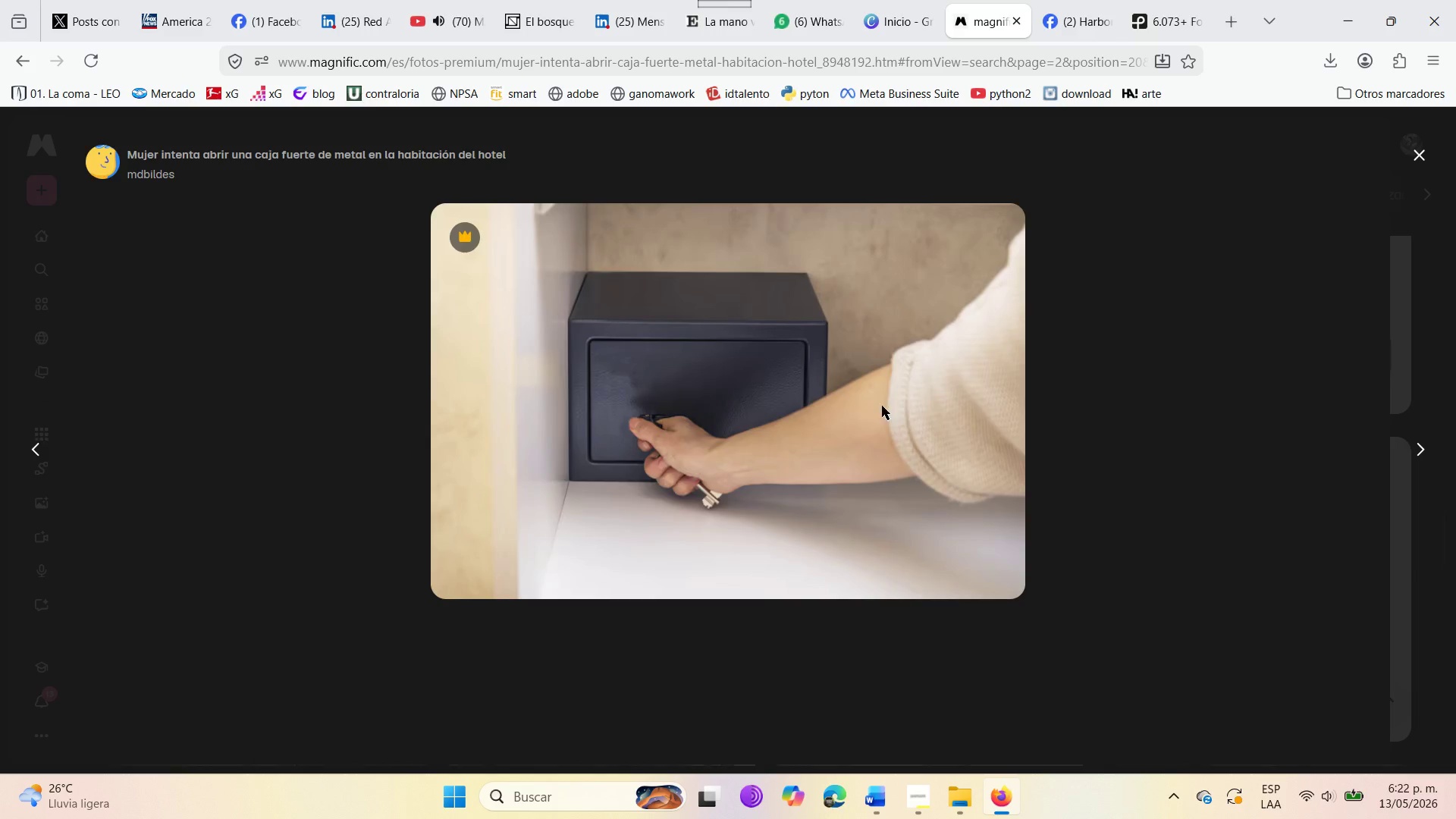 
wait(5.32)
 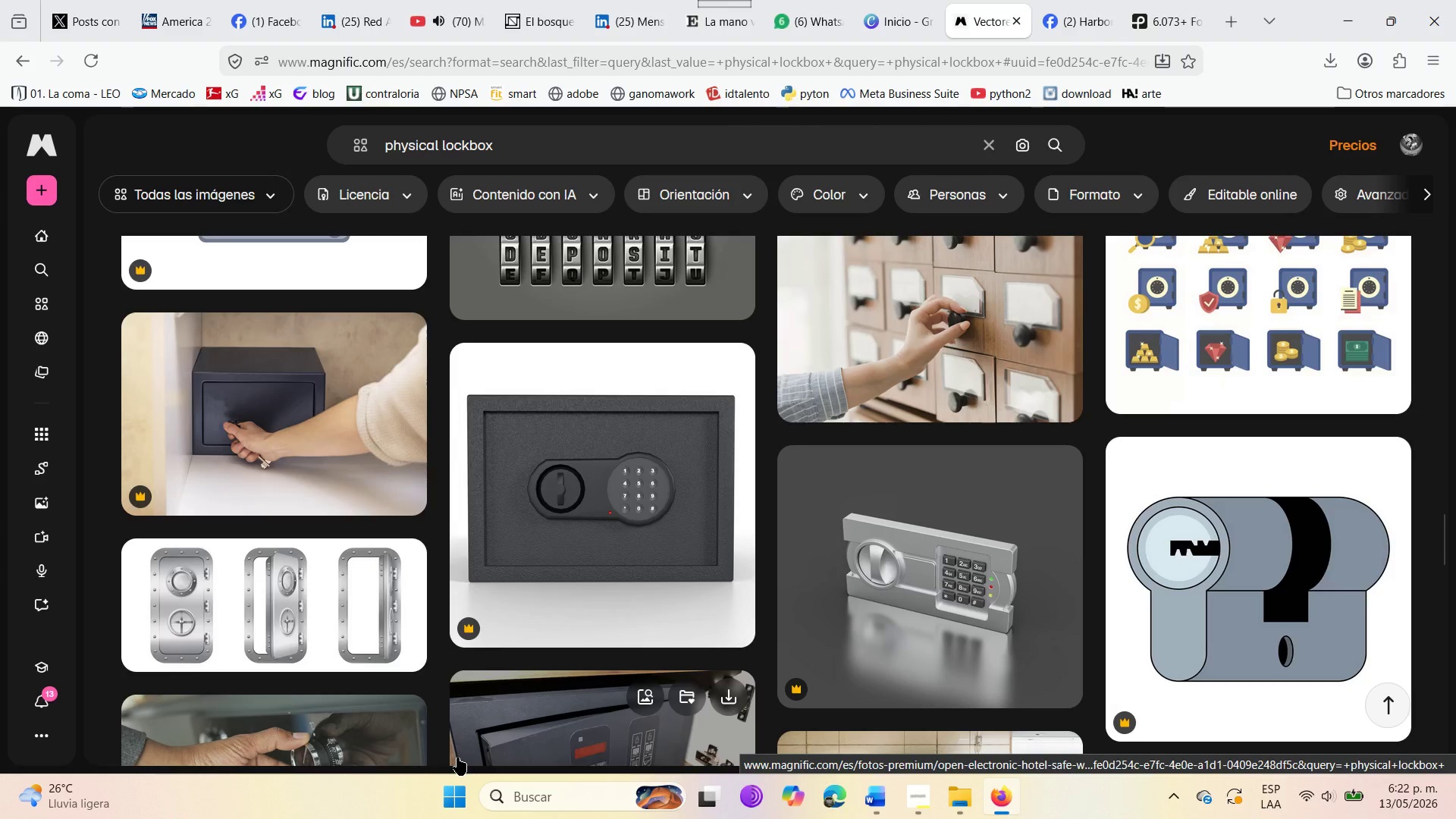 
key(PrintScreen)
 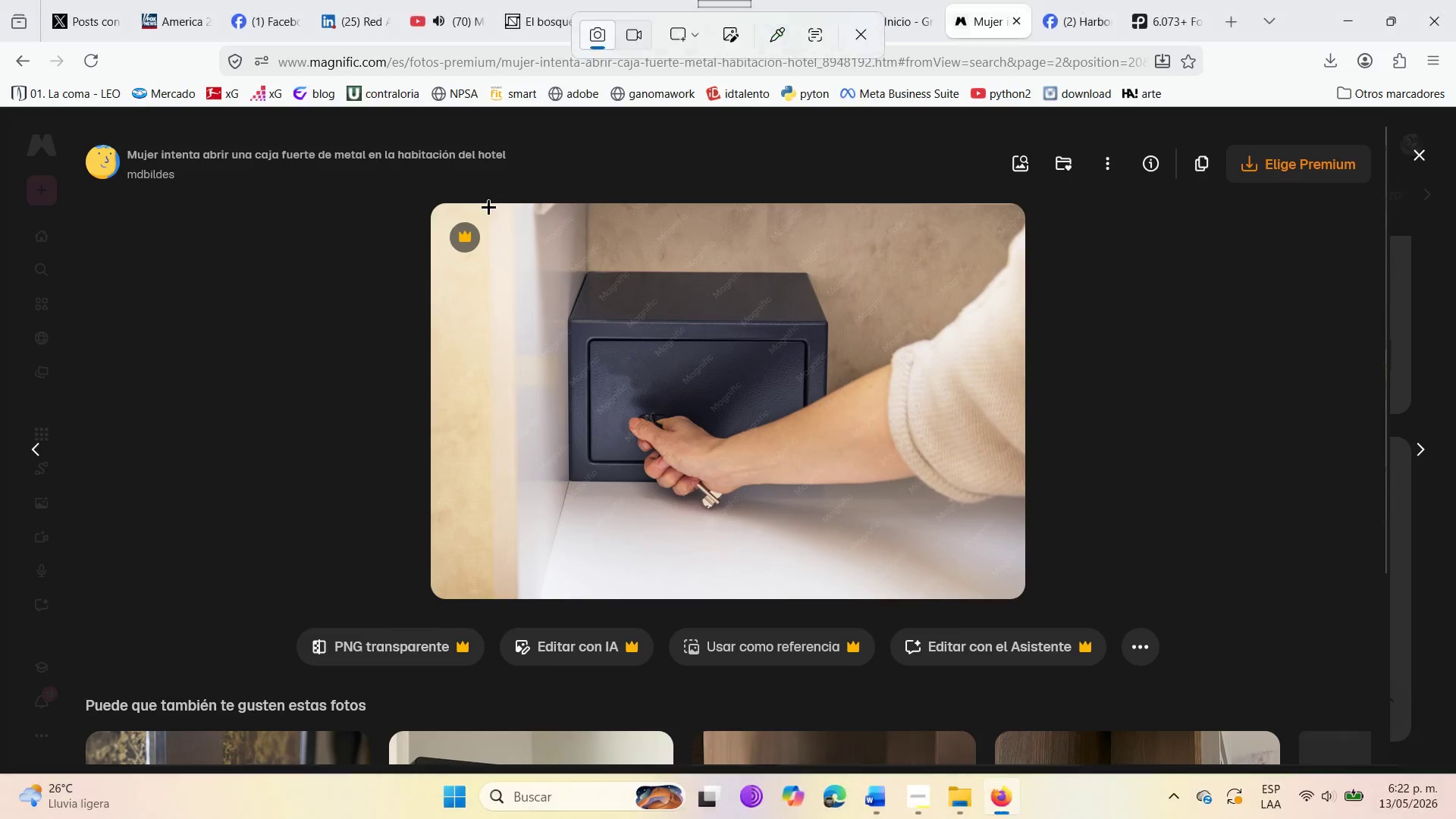 
left_click_drag(start_coordinate=[494, 206], to_coordinate=[1018, 590])
 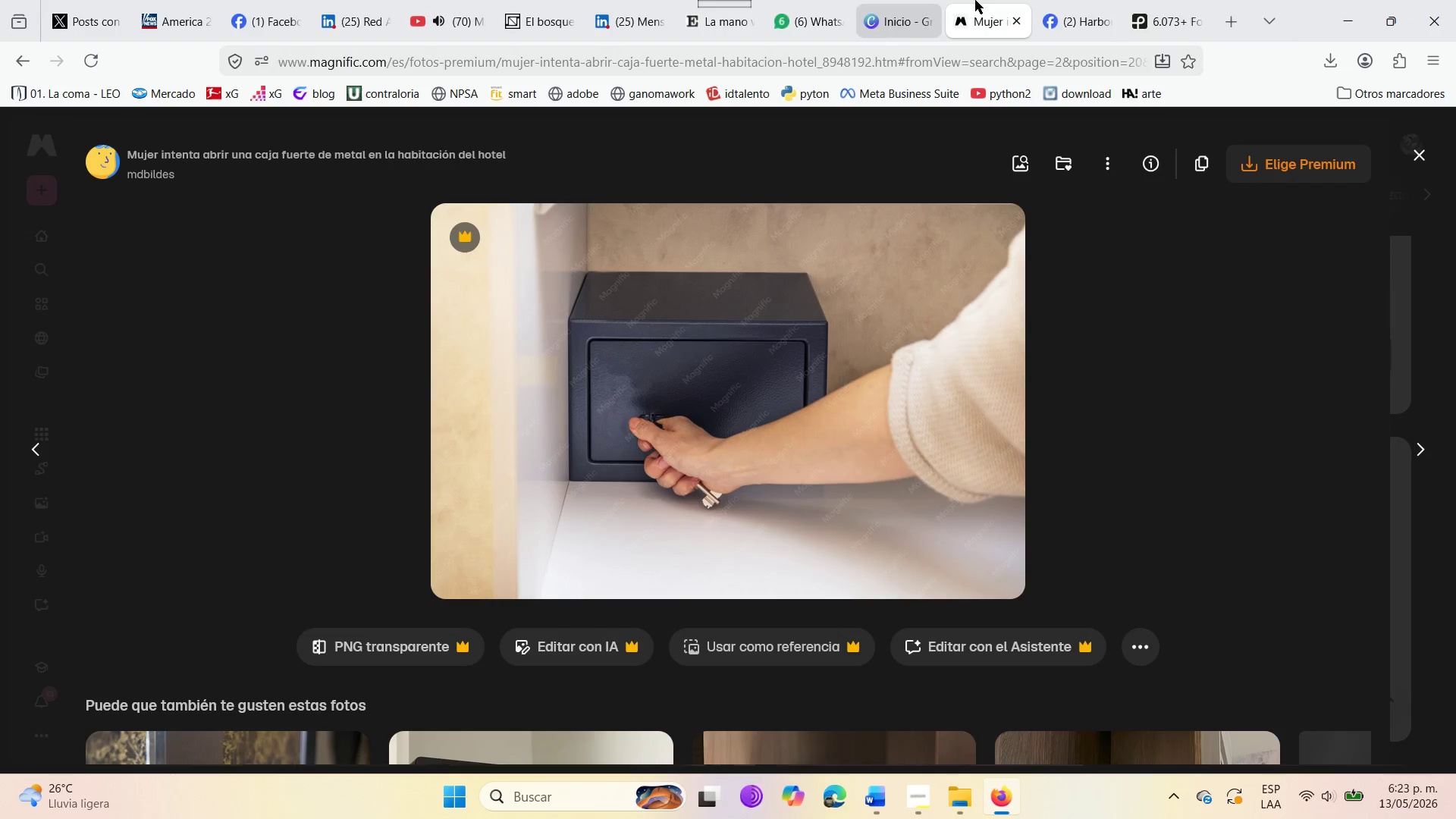 
left_click([1077, 0])
 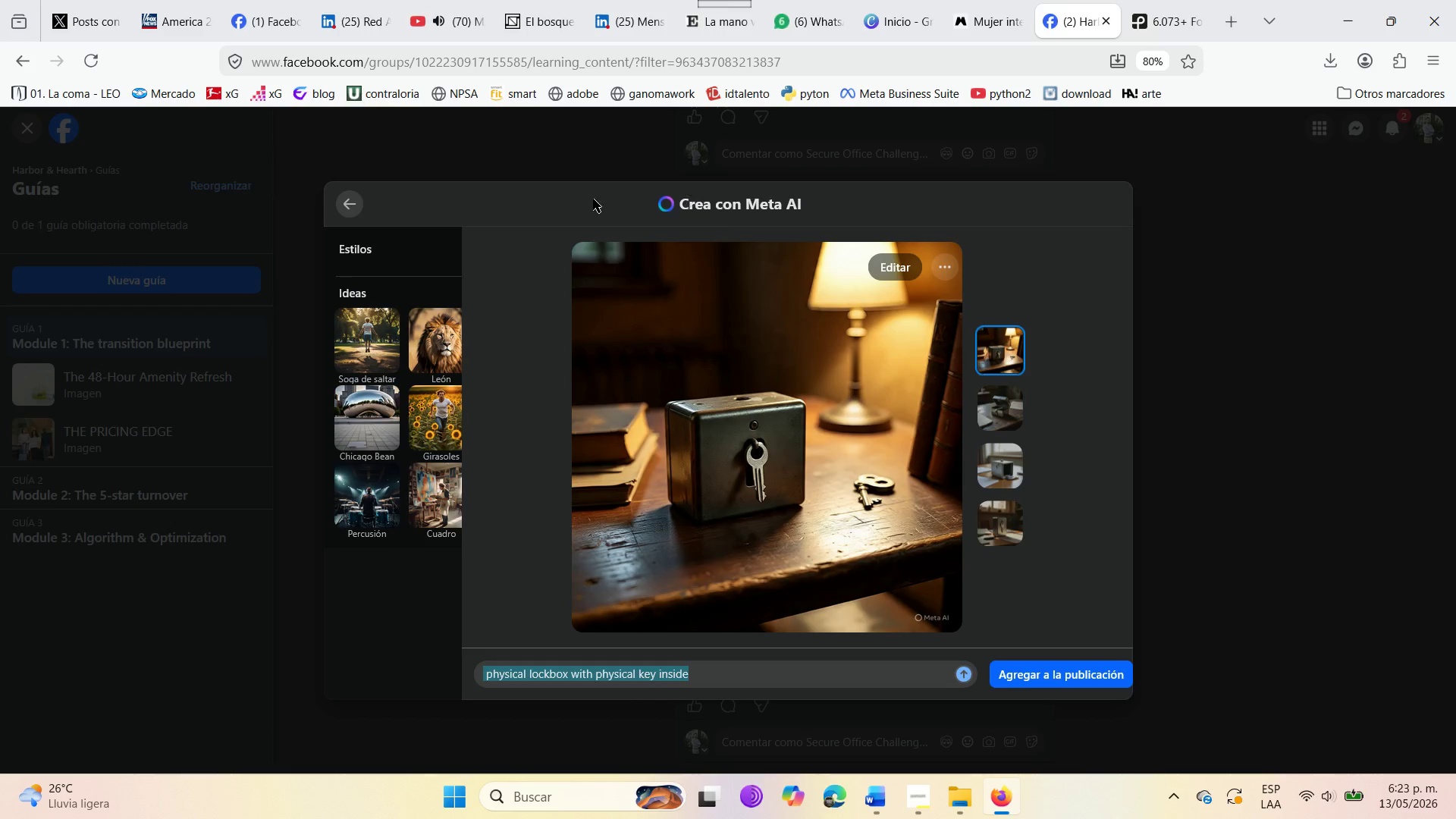 
left_click([504, 232])
 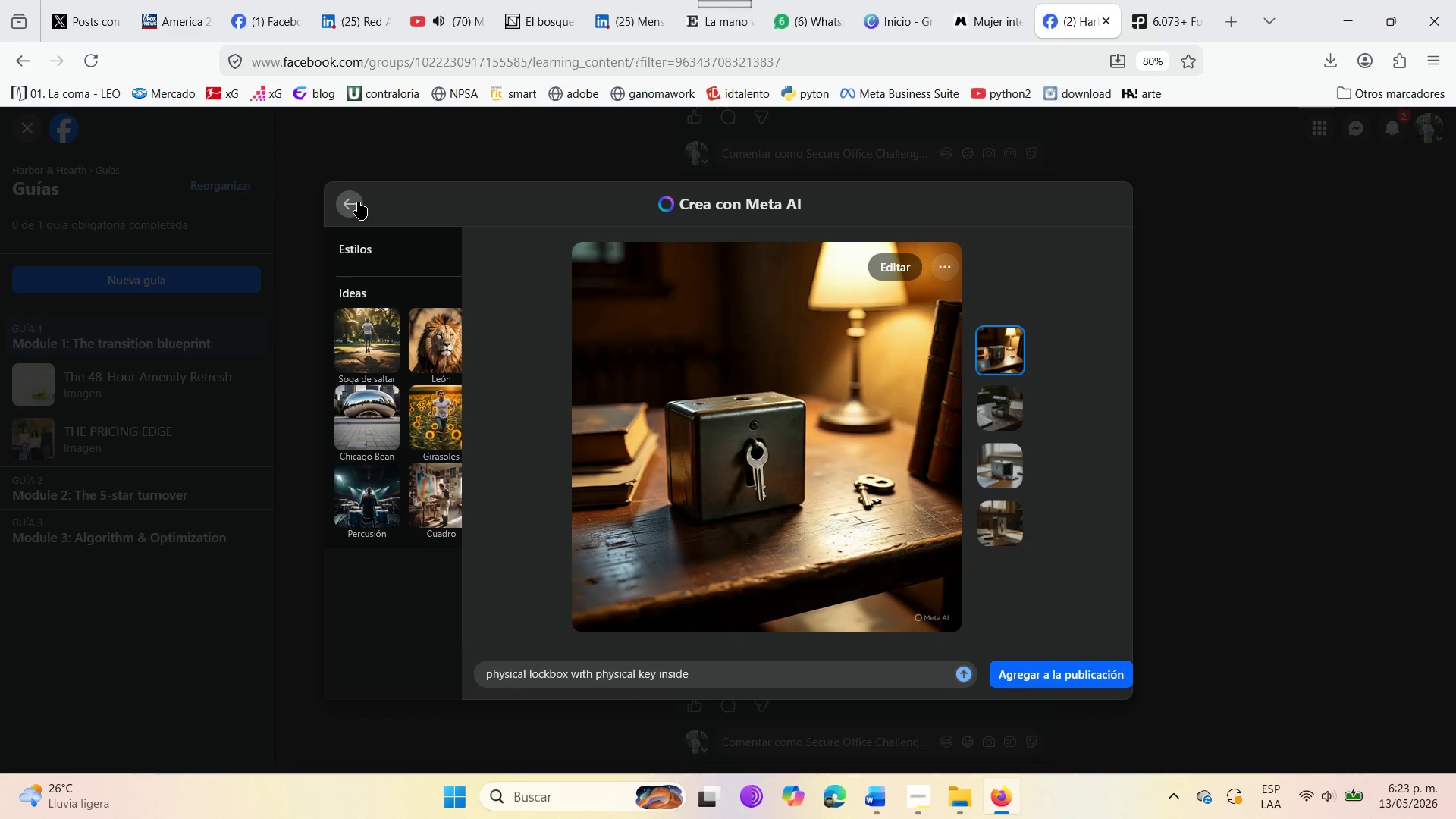 
left_click([358, 202])
 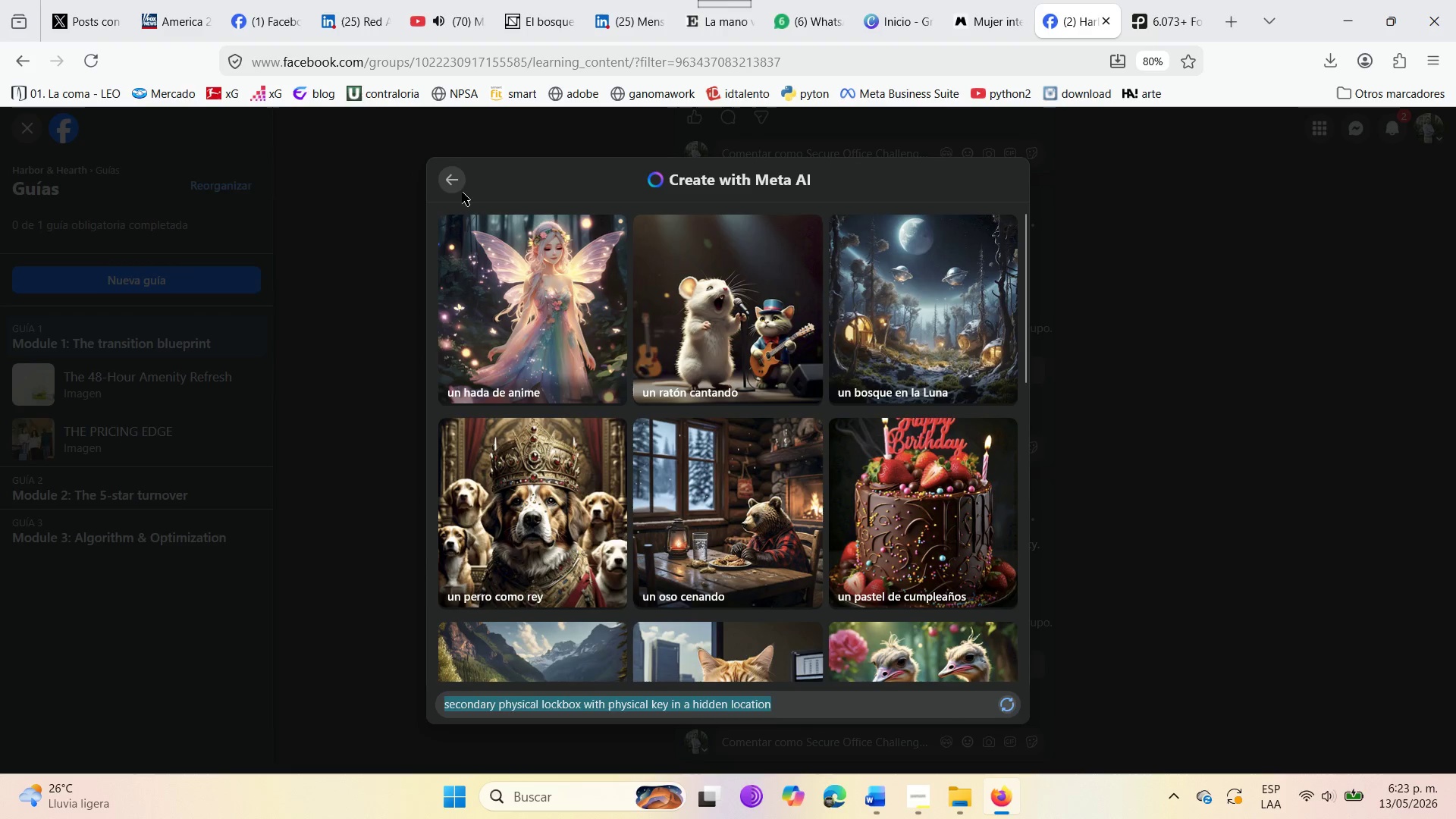 
left_click([457, 182])
 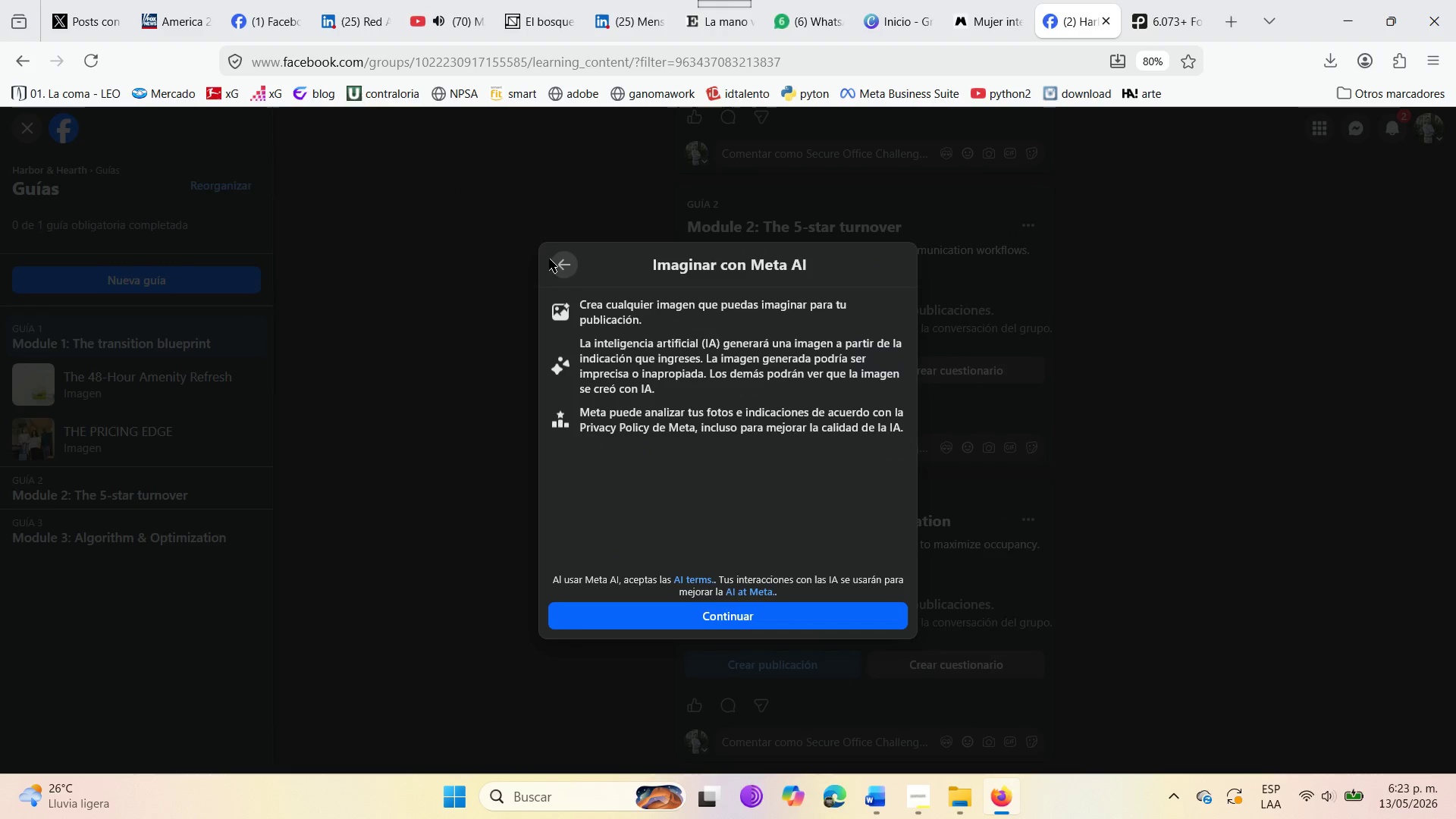 
left_click([566, 263])
 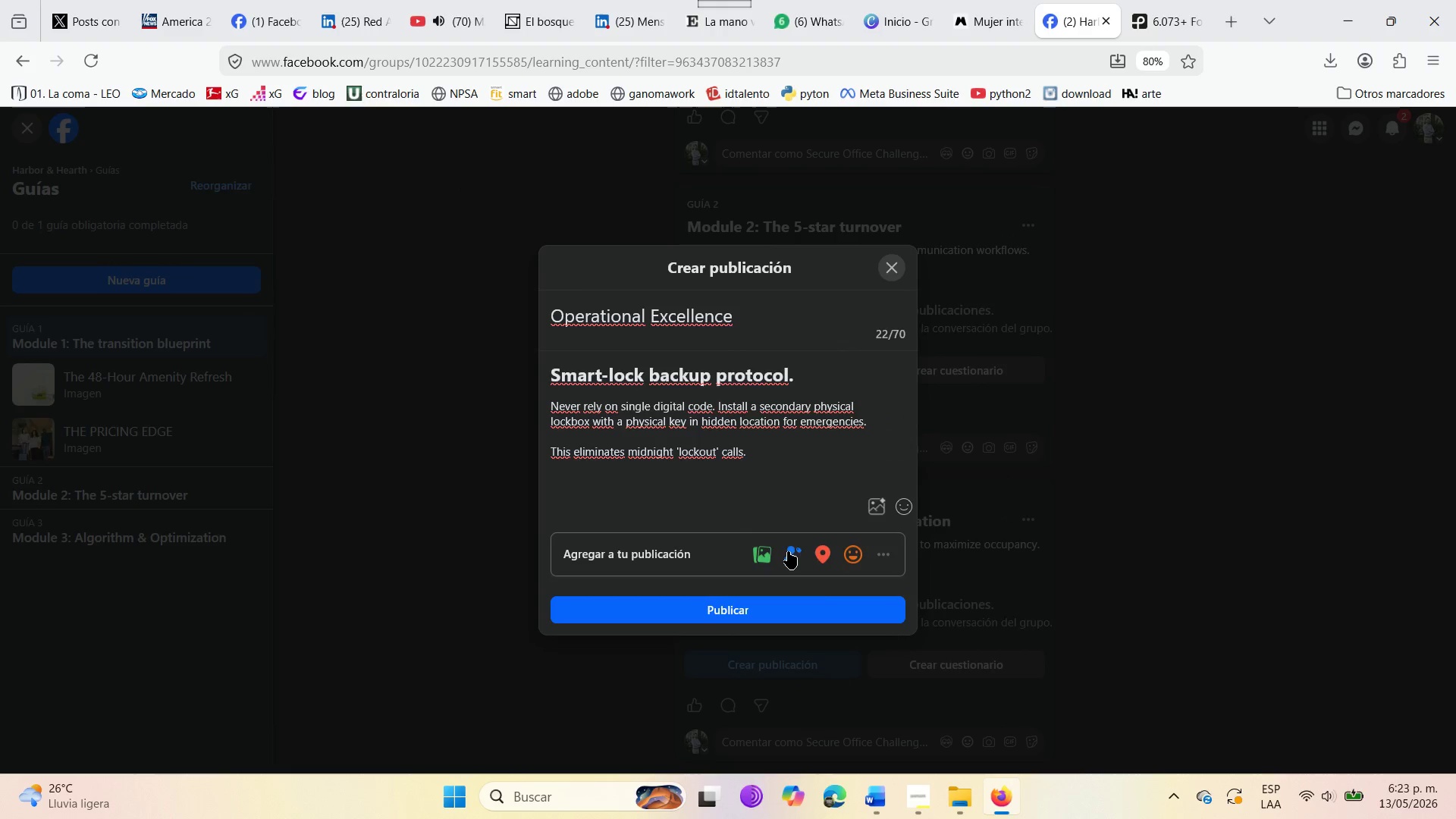 
left_click([758, 552])
 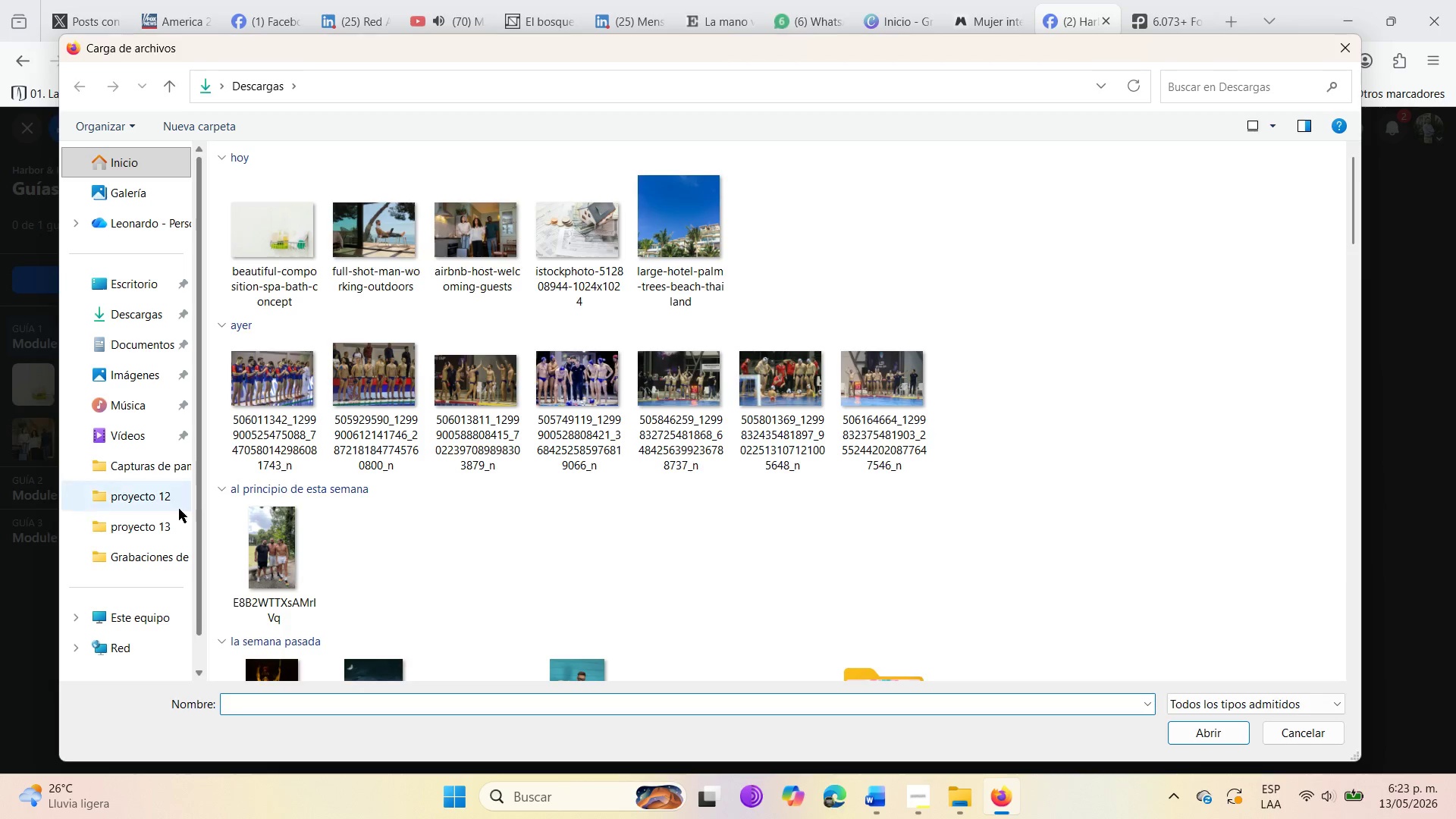 
left_click([155, 458])
 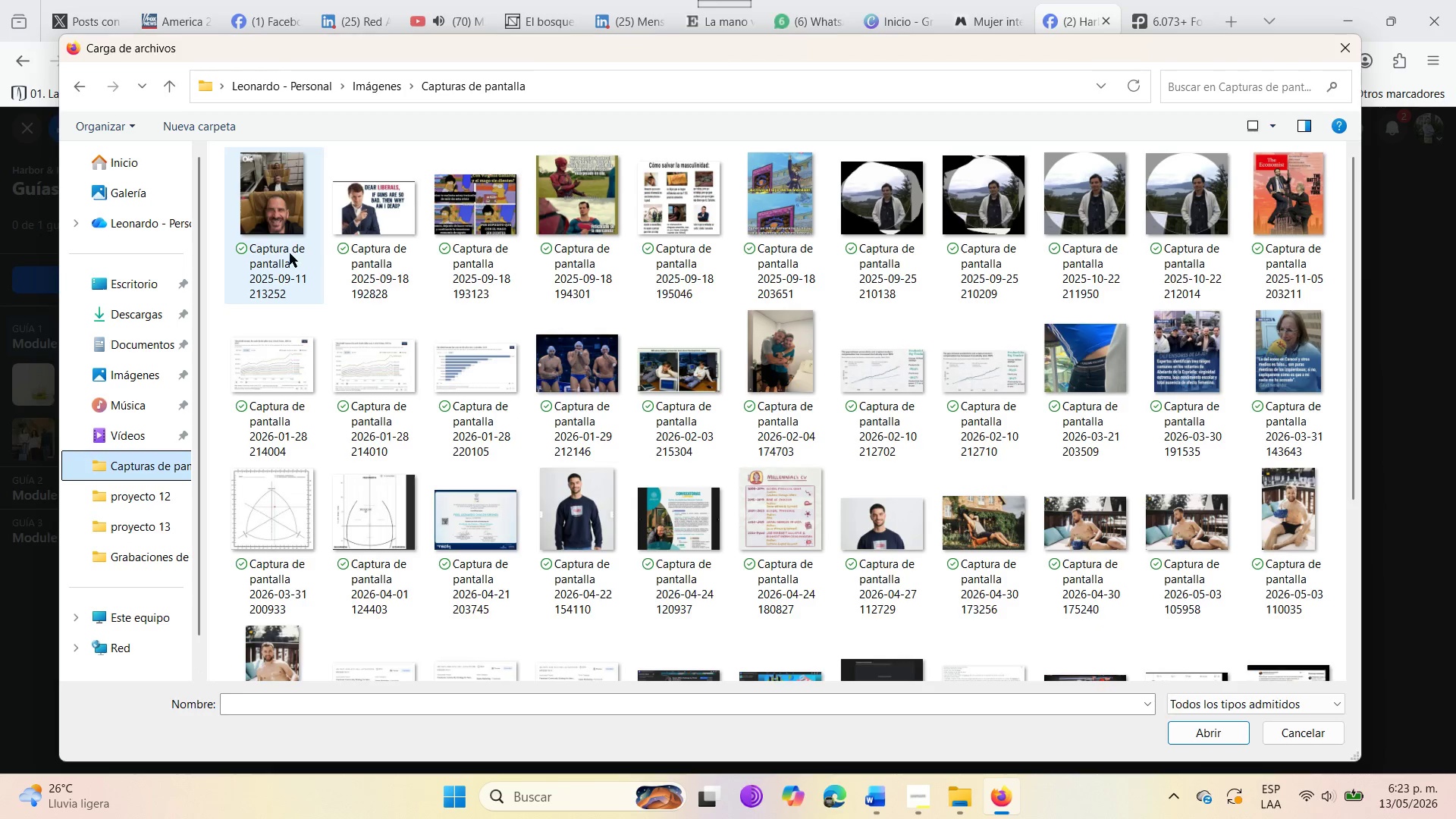 
scroll: coordinate [495, 598], scroll_direction: down, amount: 12.0
 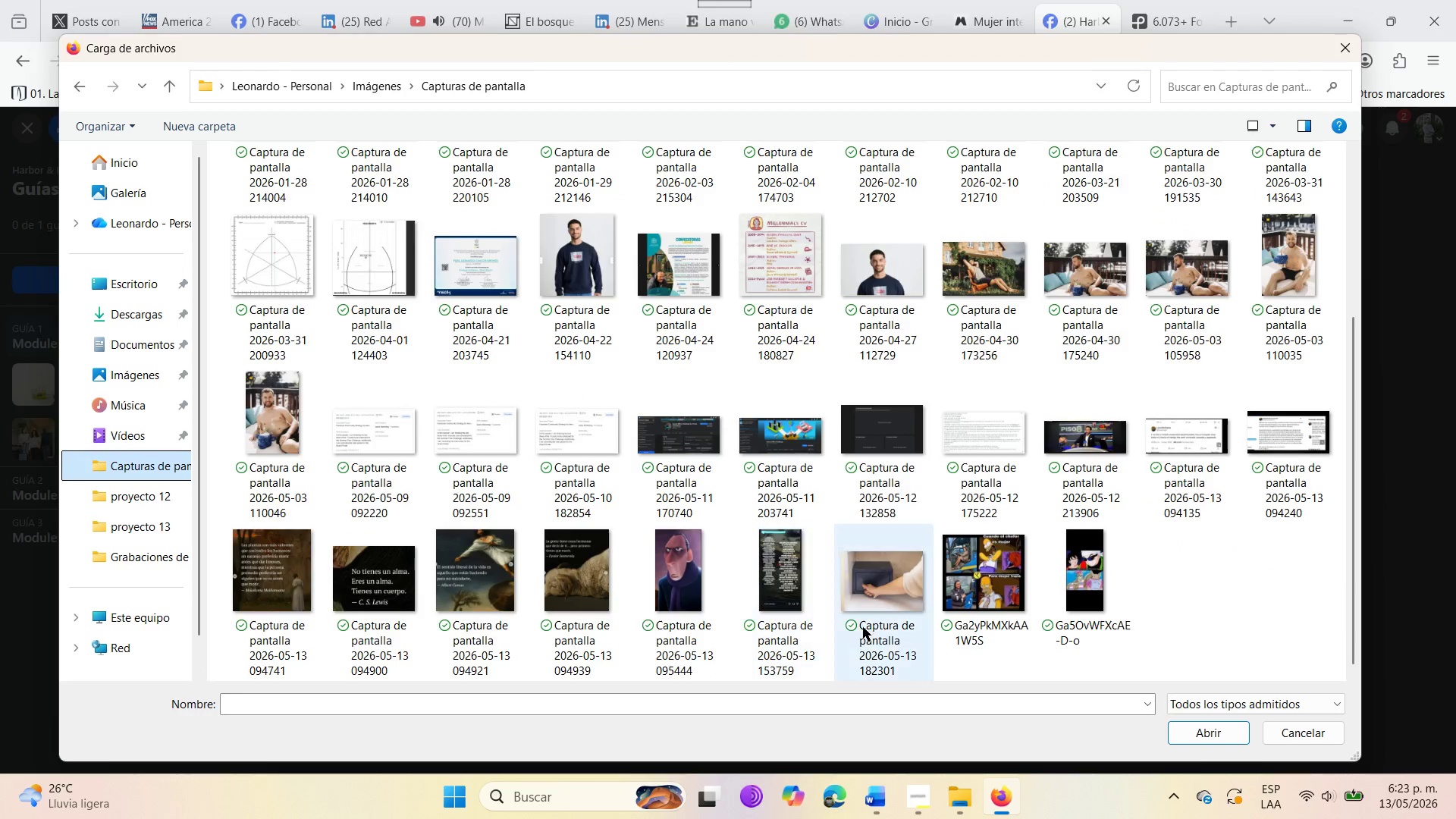 
left_click([871, 617])
 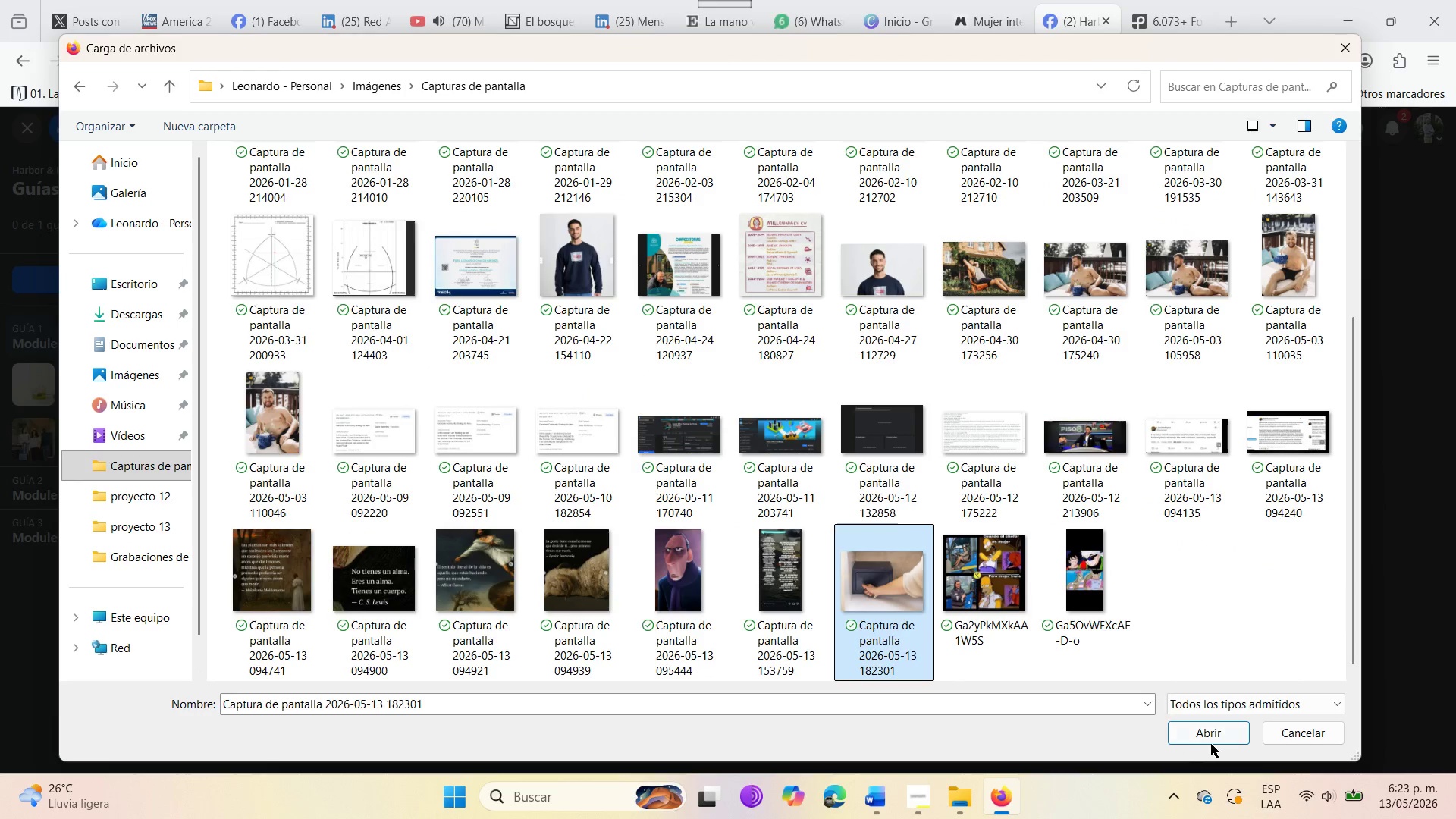 
left_click([1211, 744])
 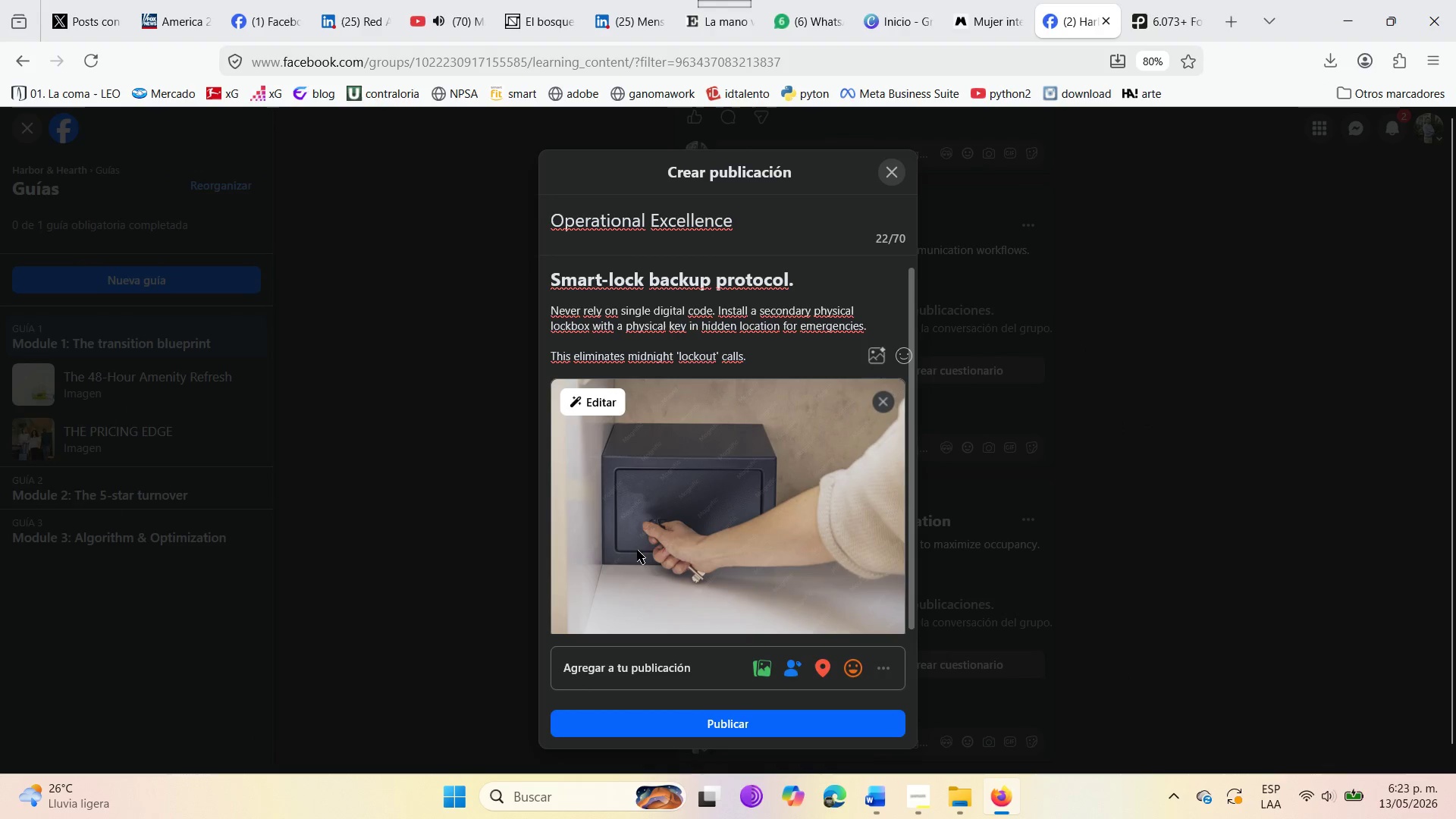 
scroll: coordinate [650, 501], scroll_direction: down, amount: 4.0
 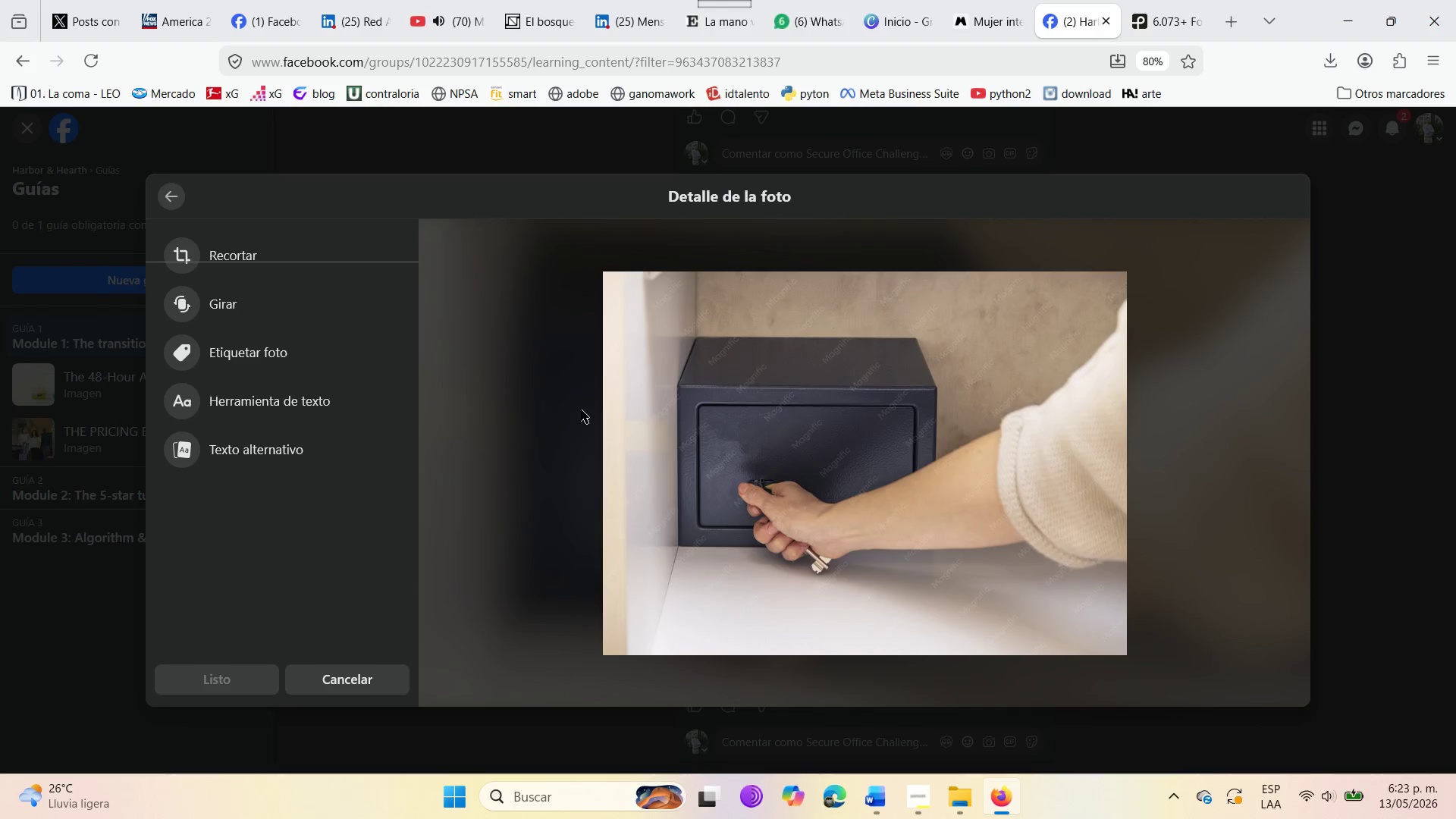 
left_click([318, 453])
 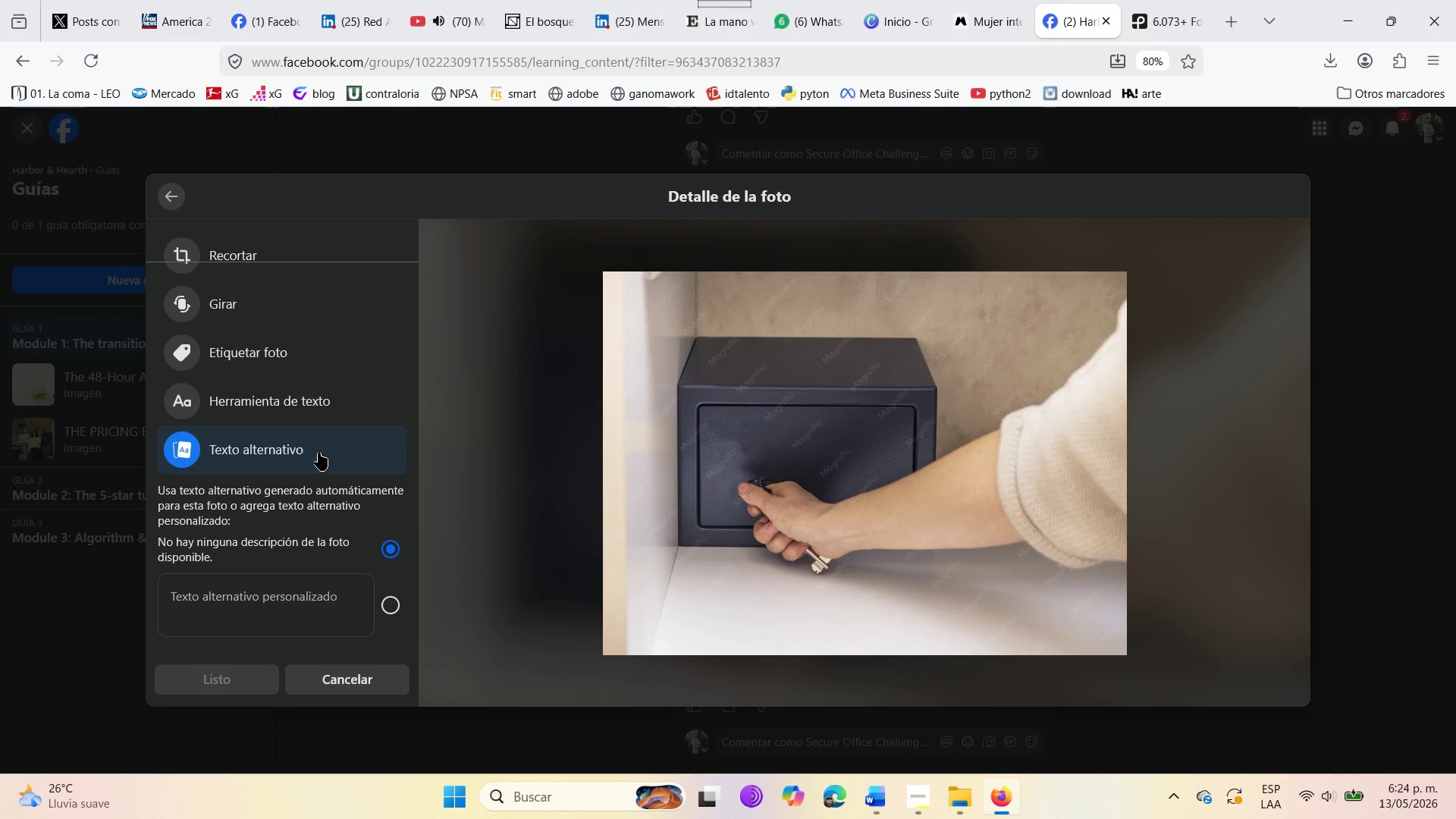 
wait(43.09)
 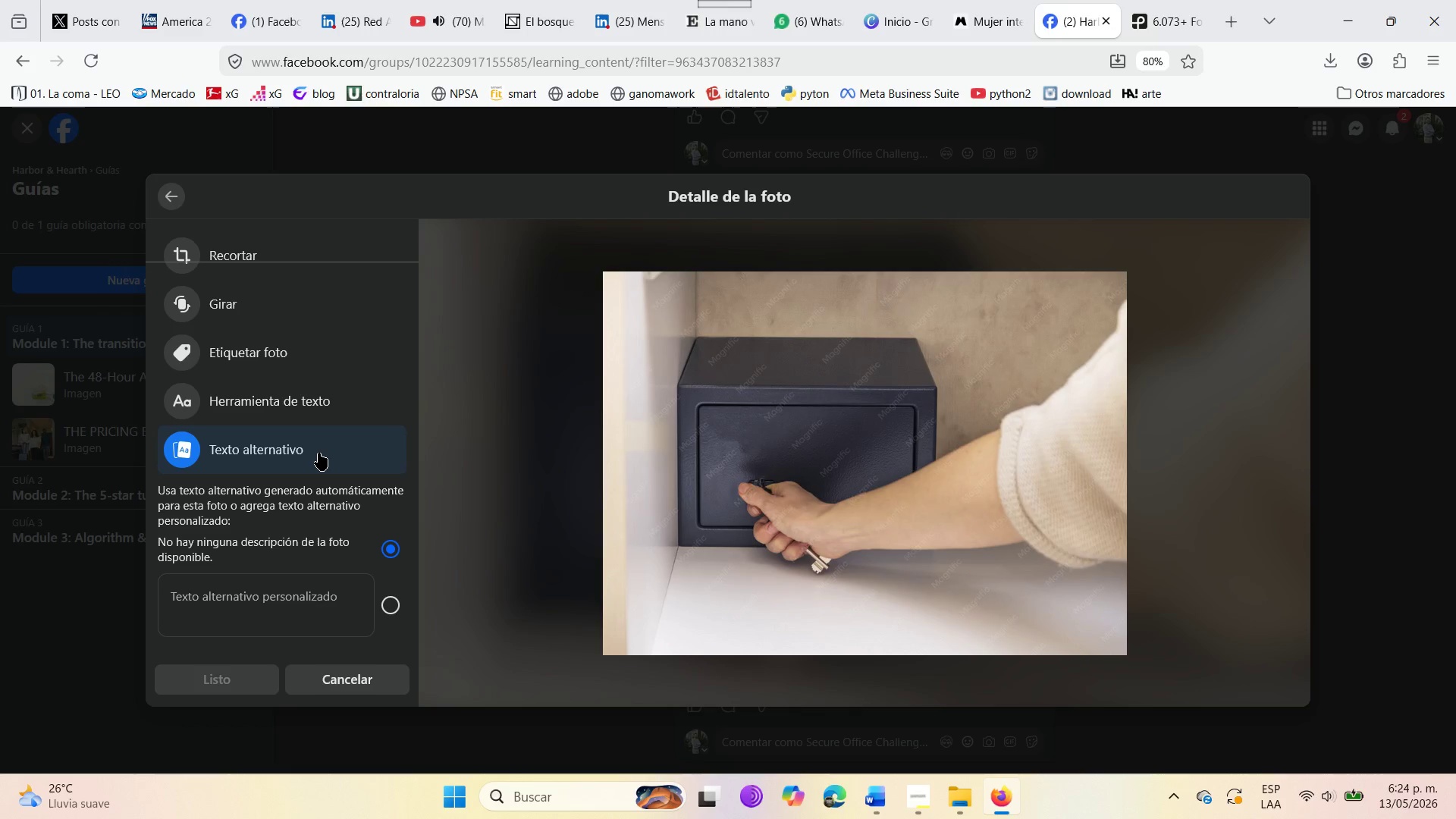 
left_click([294, 600])
 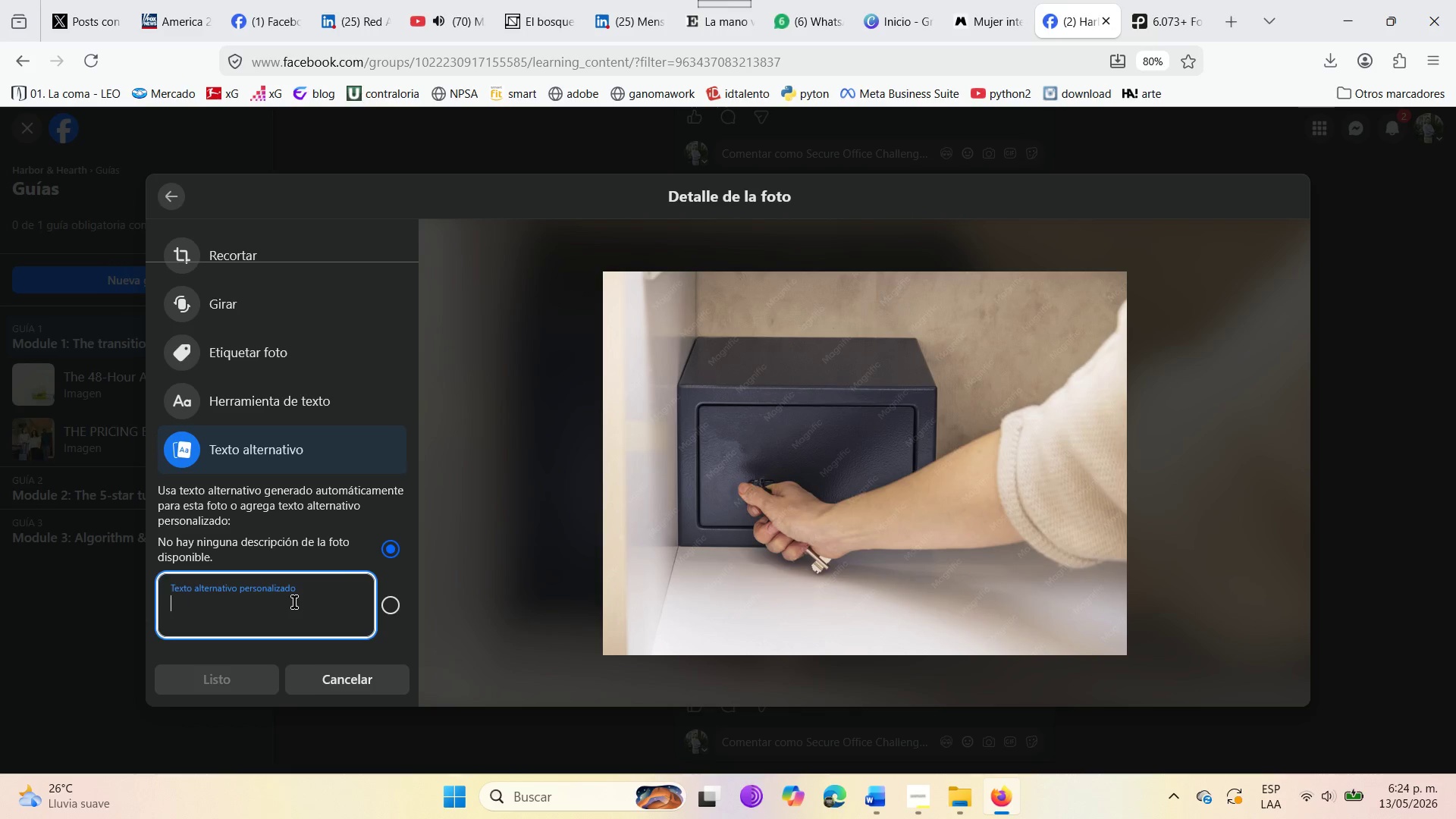 
type(A hand opening )
 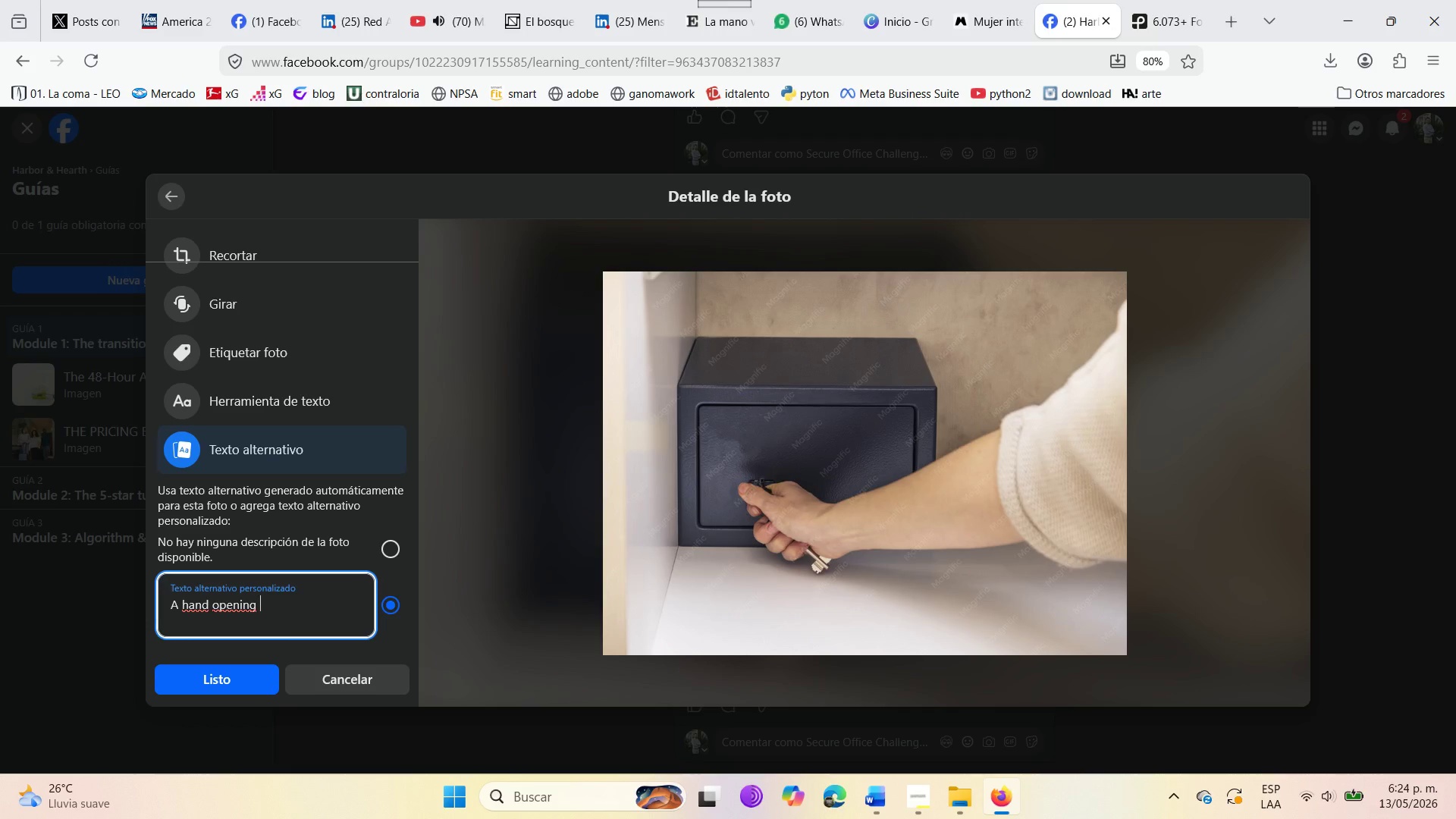 
key(A)
 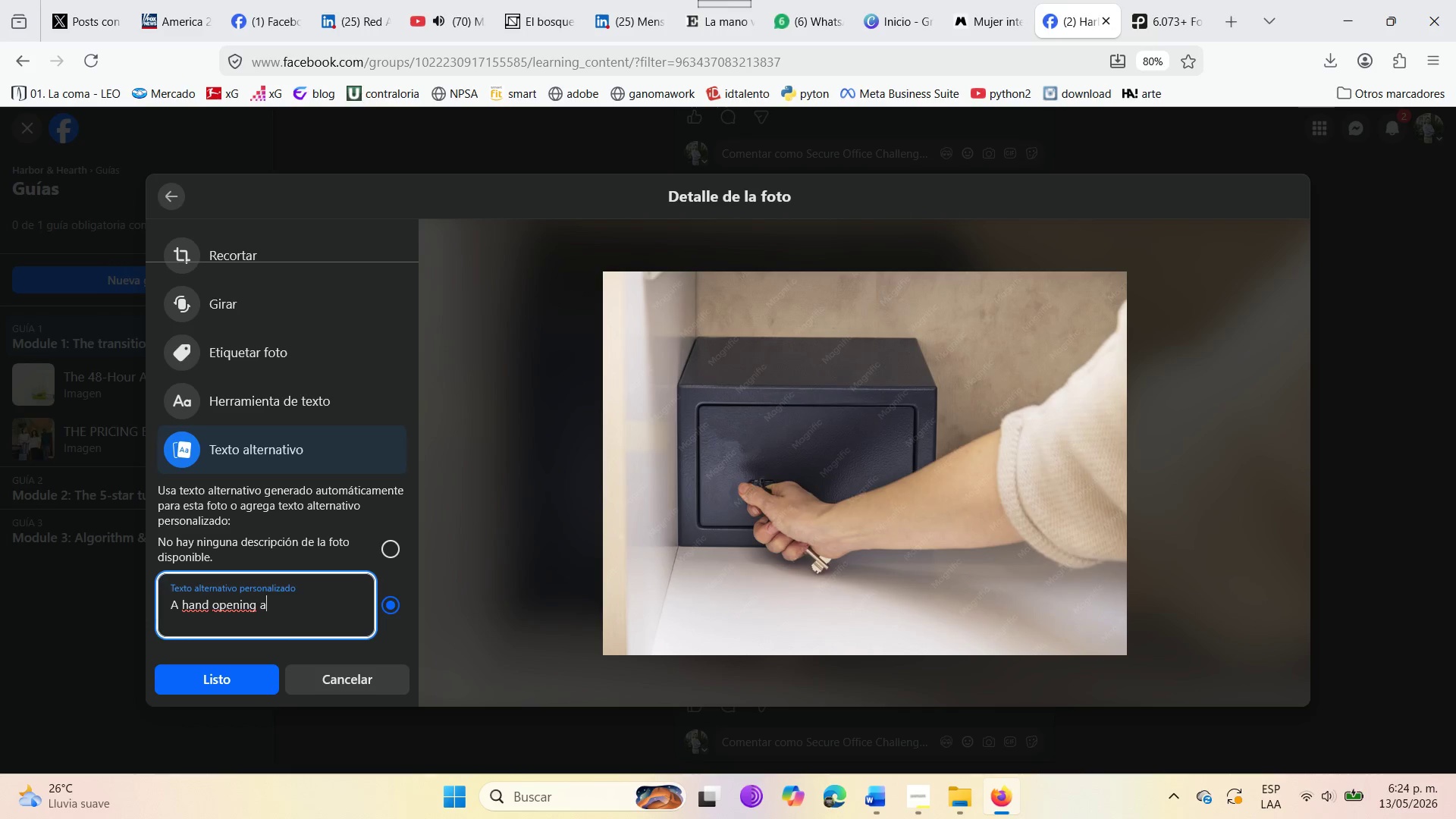 
key(Space)
 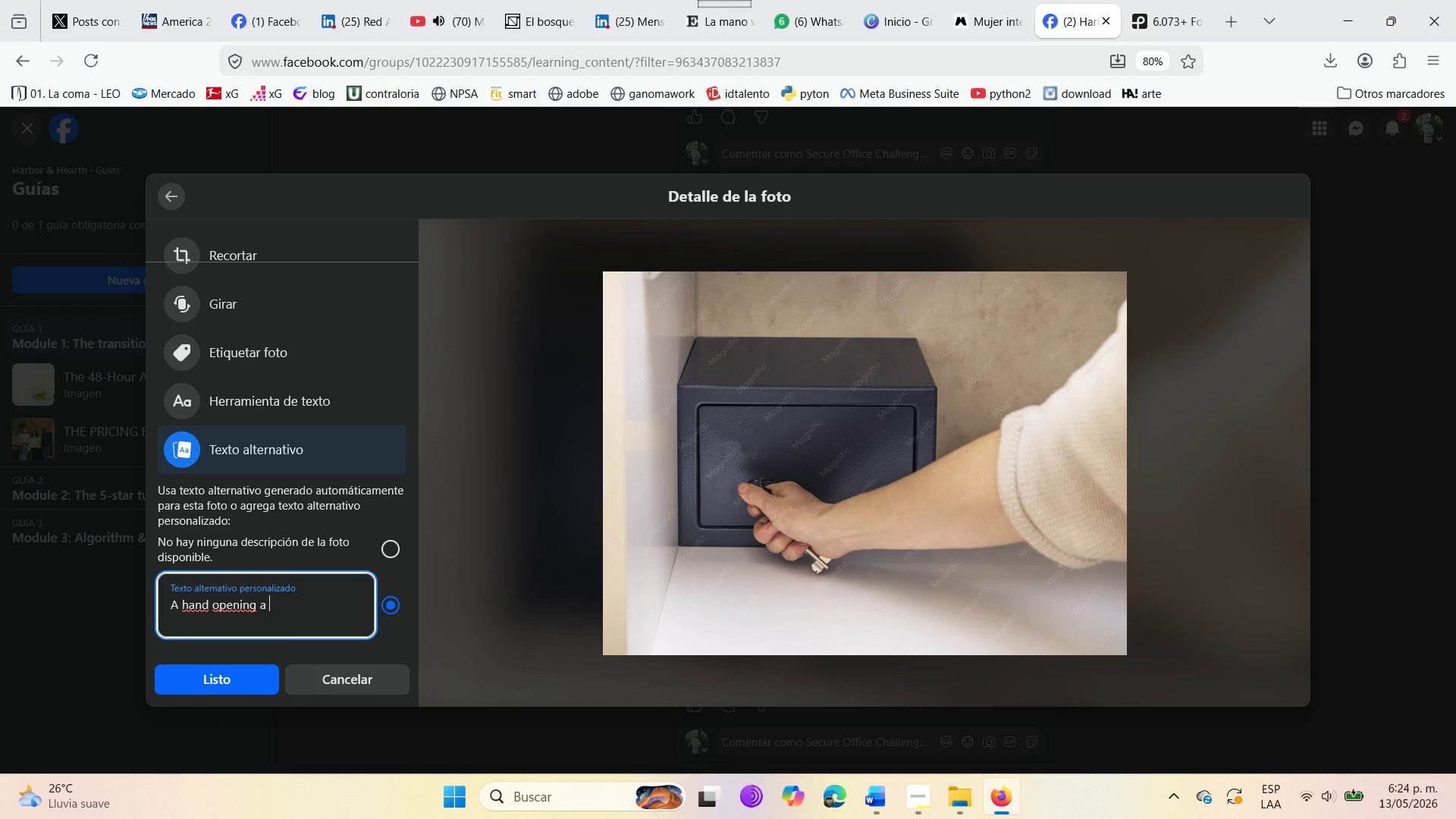 
wait(22.95)
 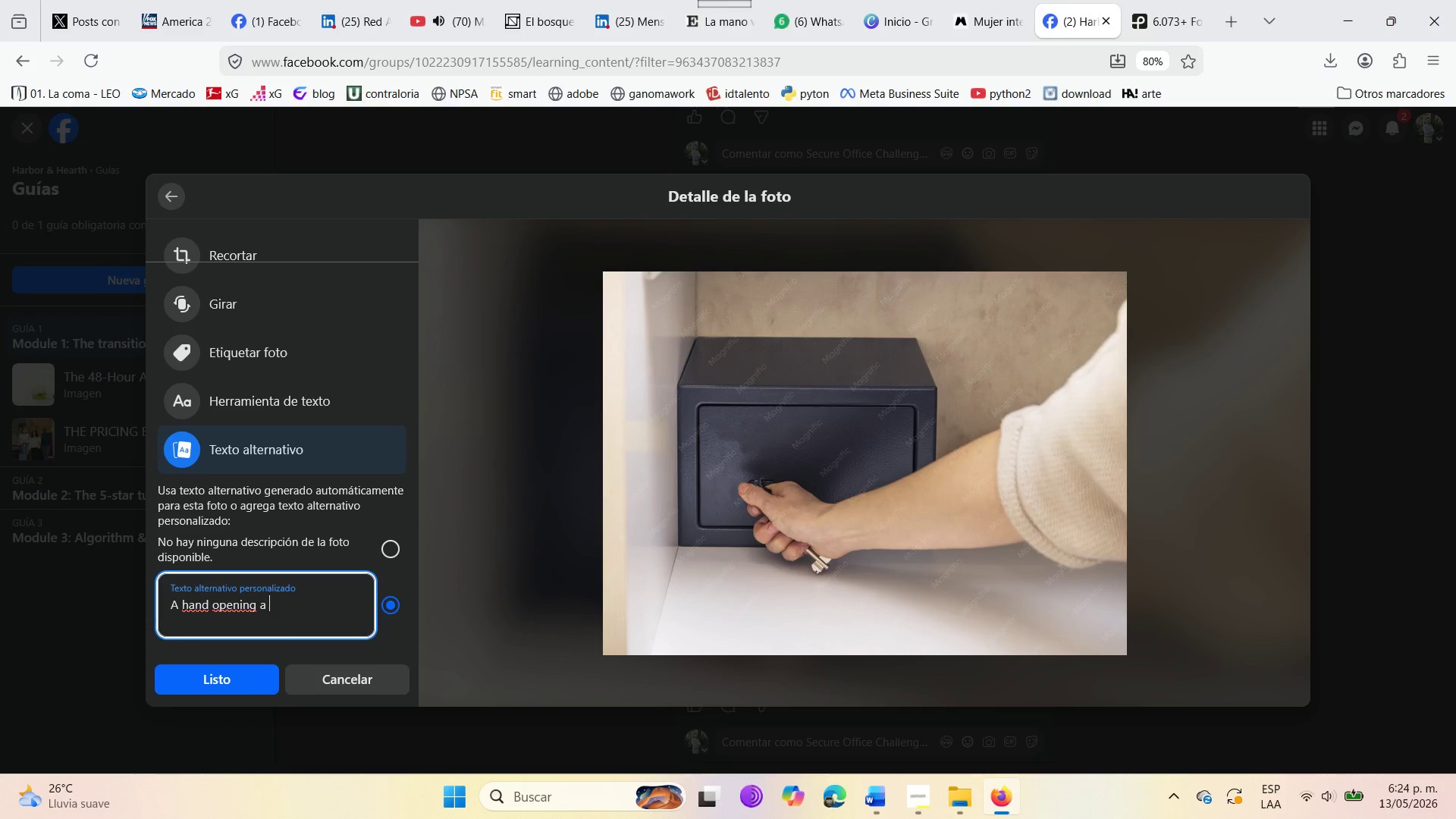 
type(secondary physical lockbox that has )
 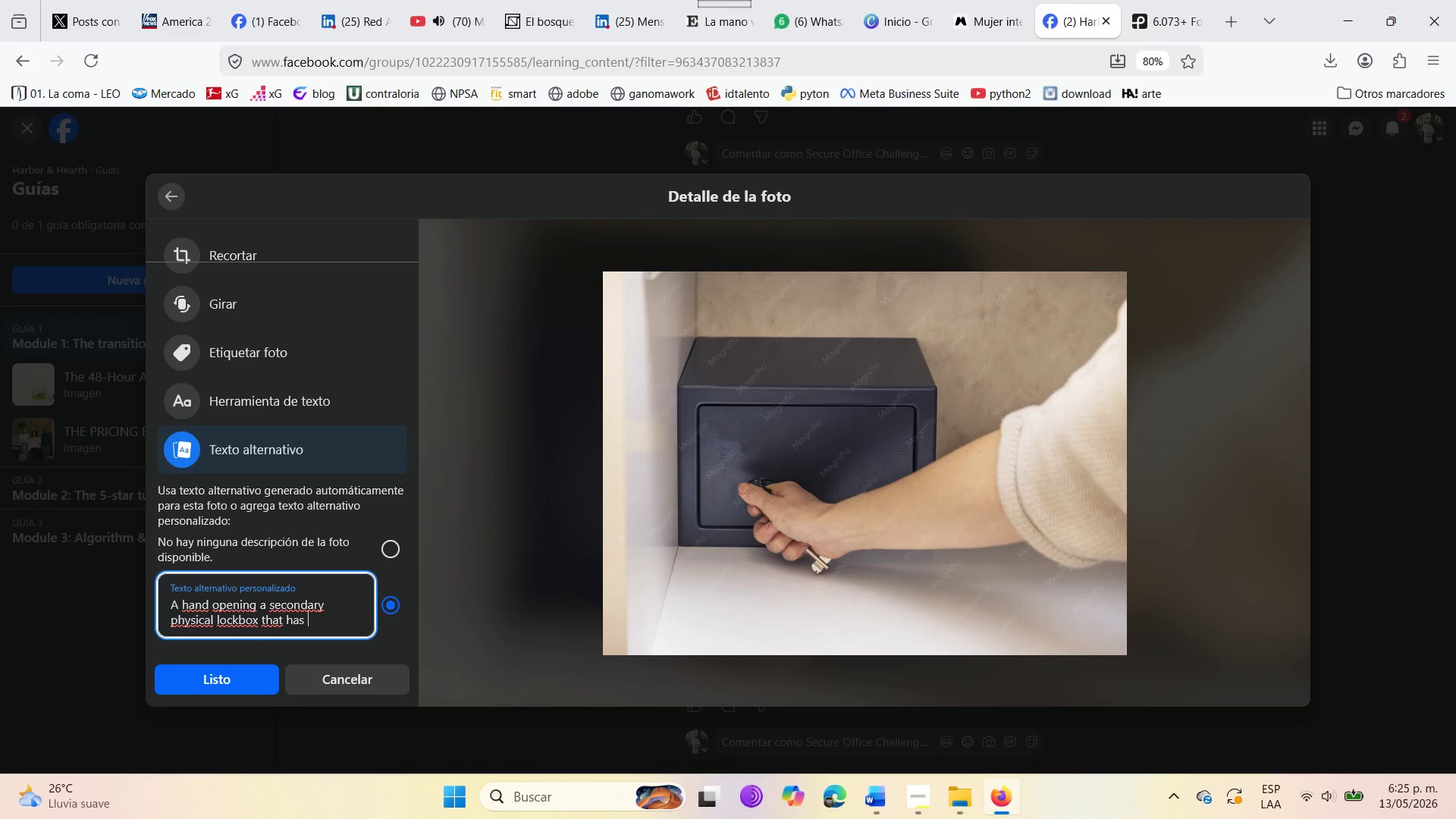 
type(a key inside )
key(Backspace)
type(. )
 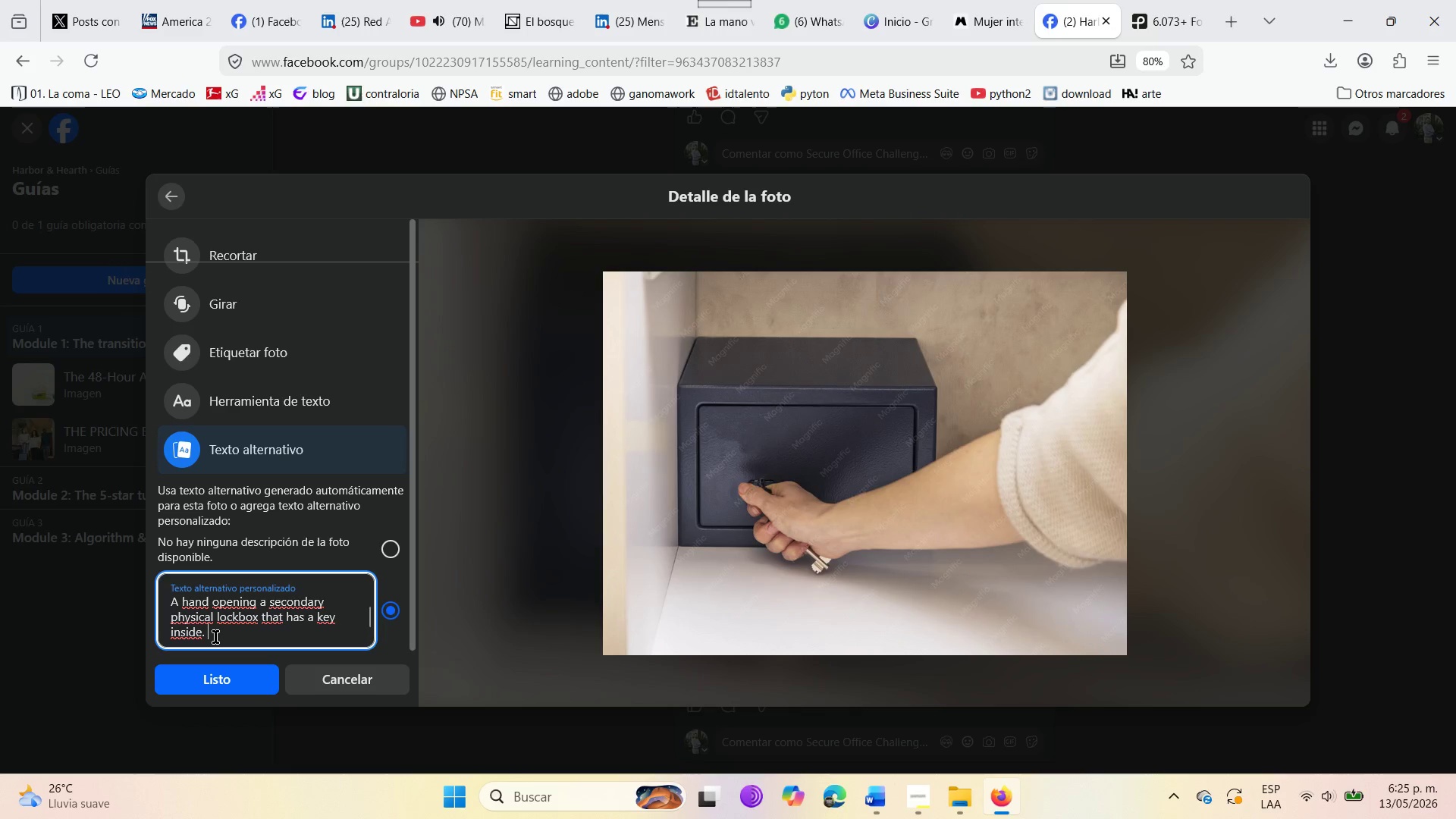 
wait(12.77)
 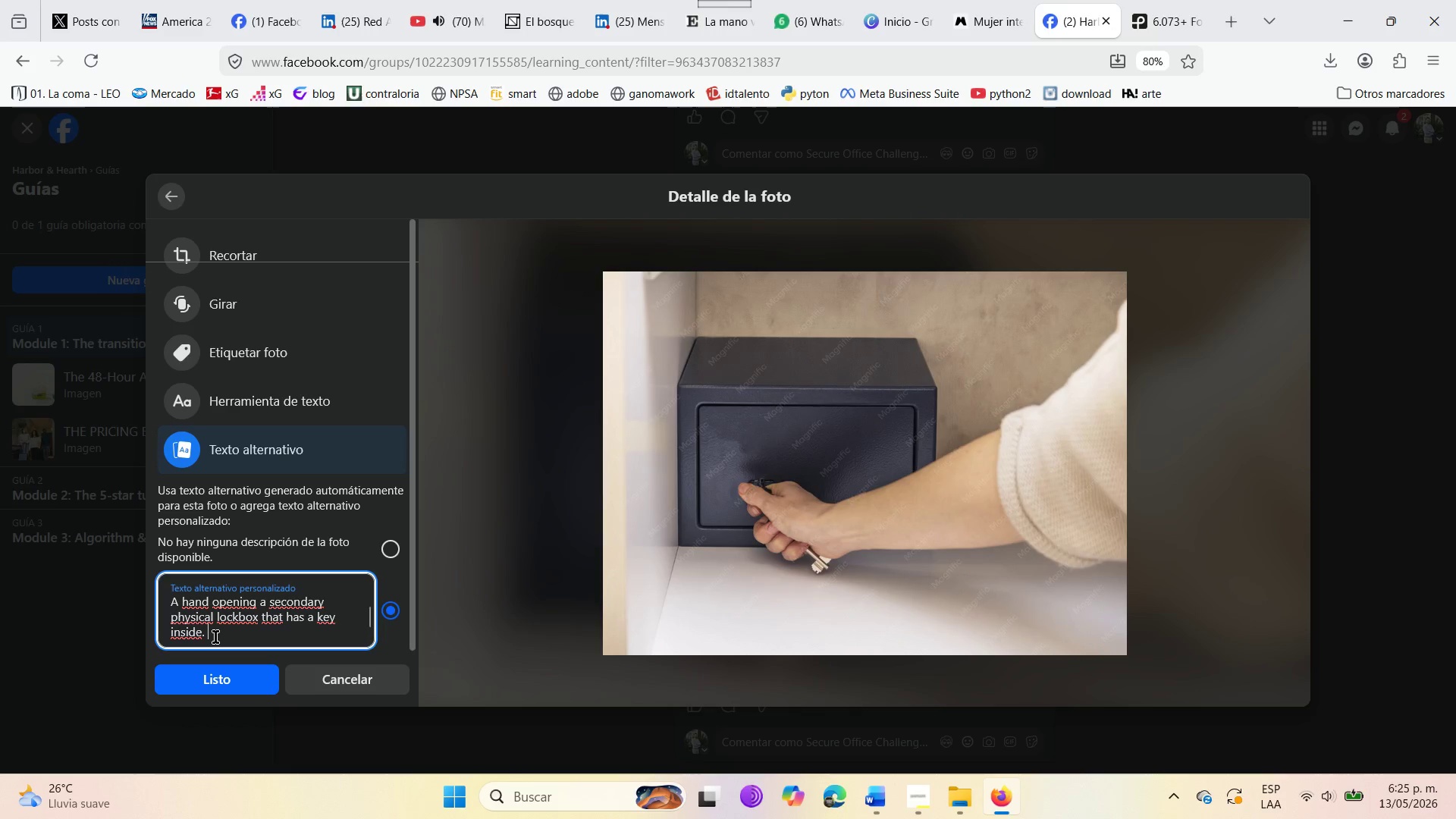 
scroll: coordinate [625, 471], scroll_direction: down, amount: 6.0
 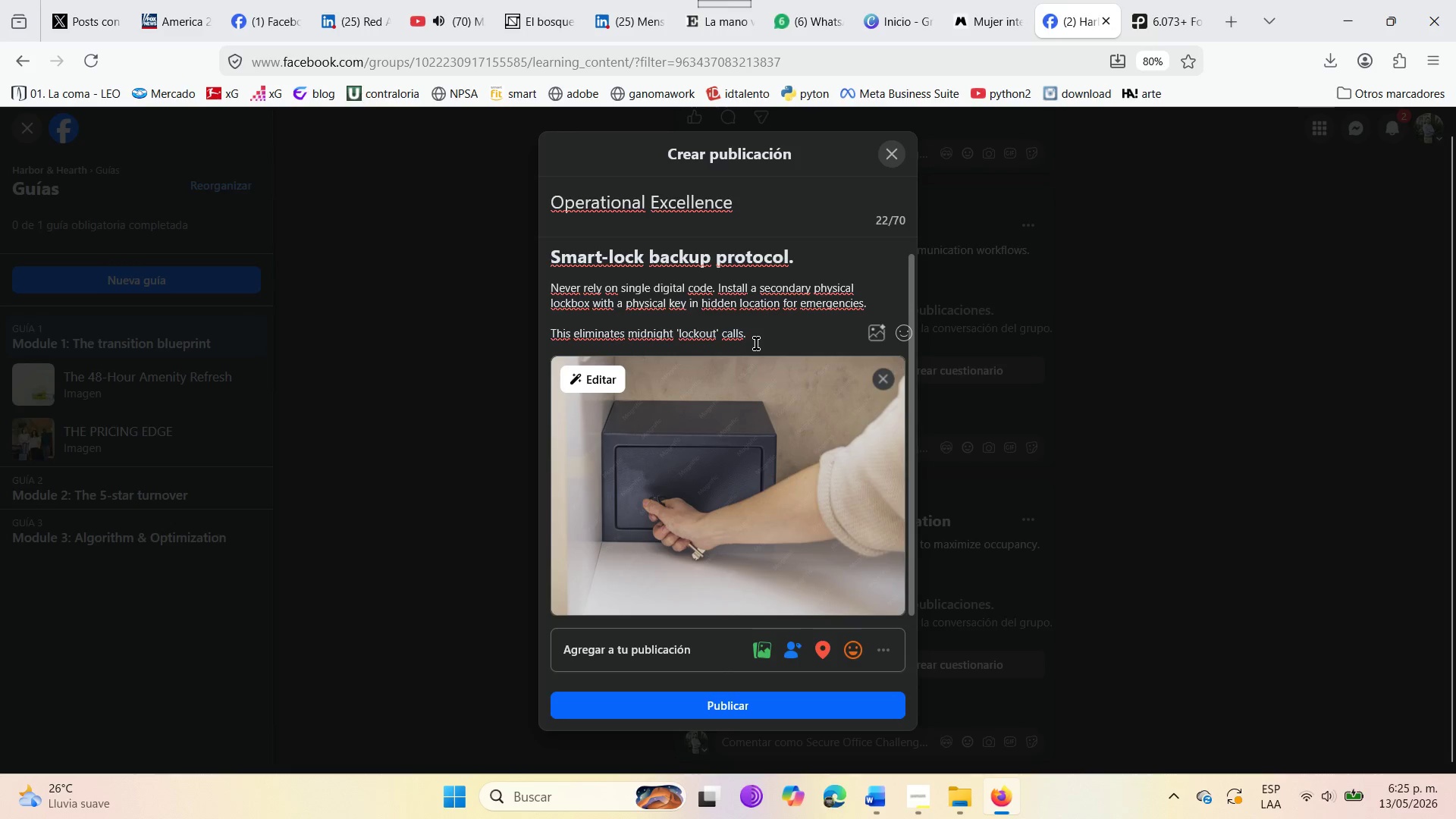 
left_click([763, 331])
 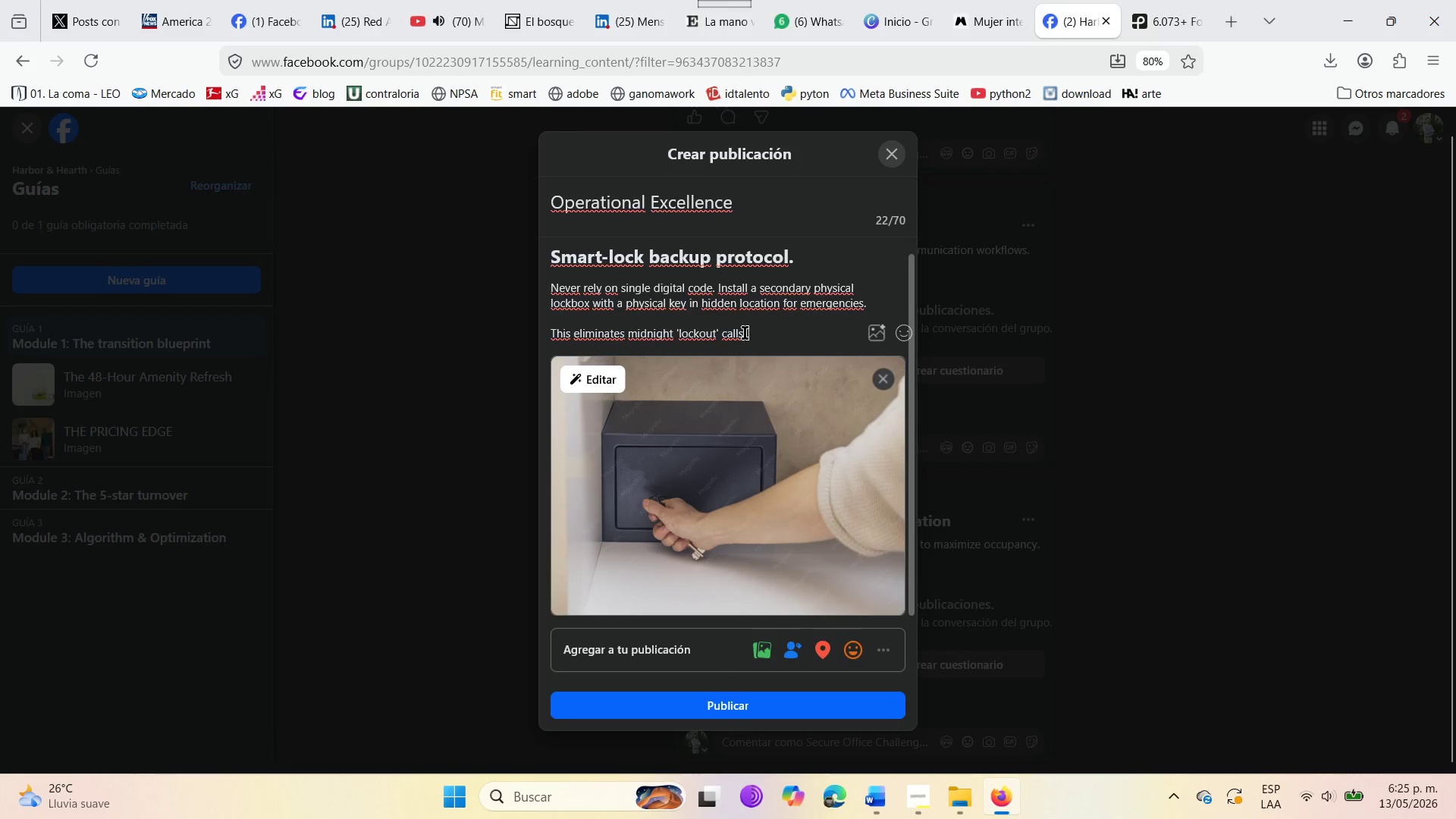 
left_click([742, 334])
 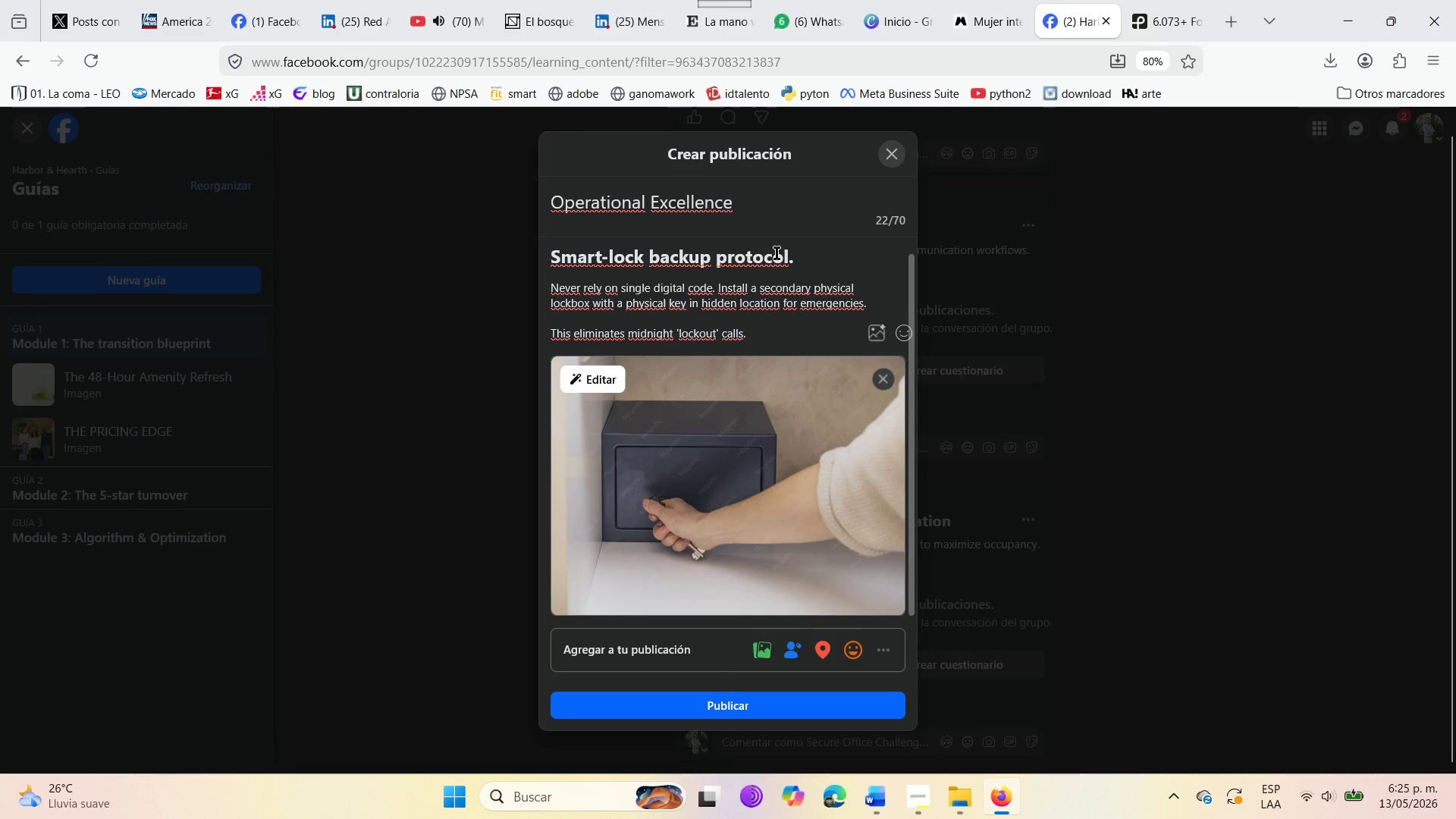 
key(Space)
 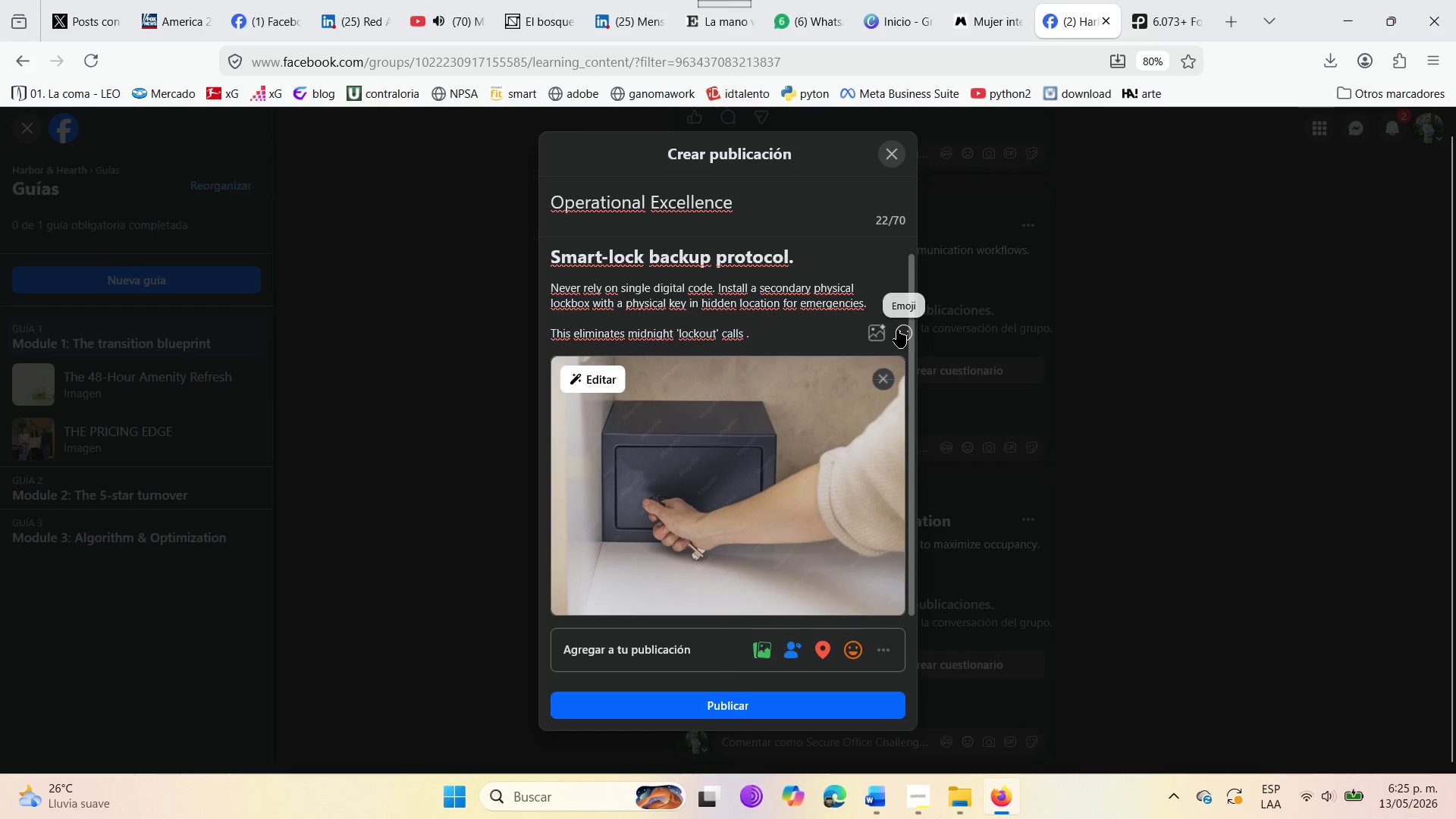 
wait(10.14)
 